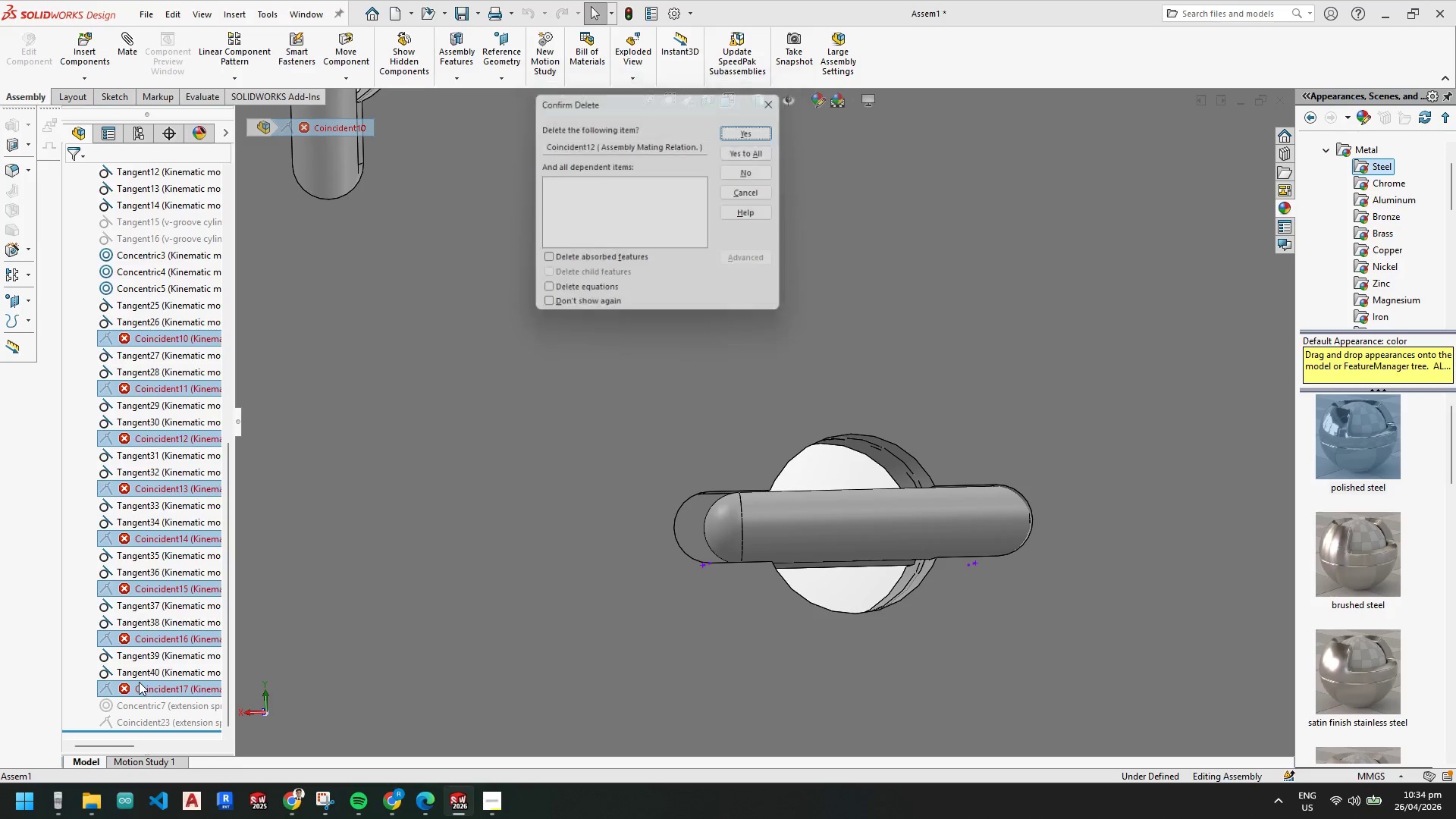 
key(NumpadEnter)
 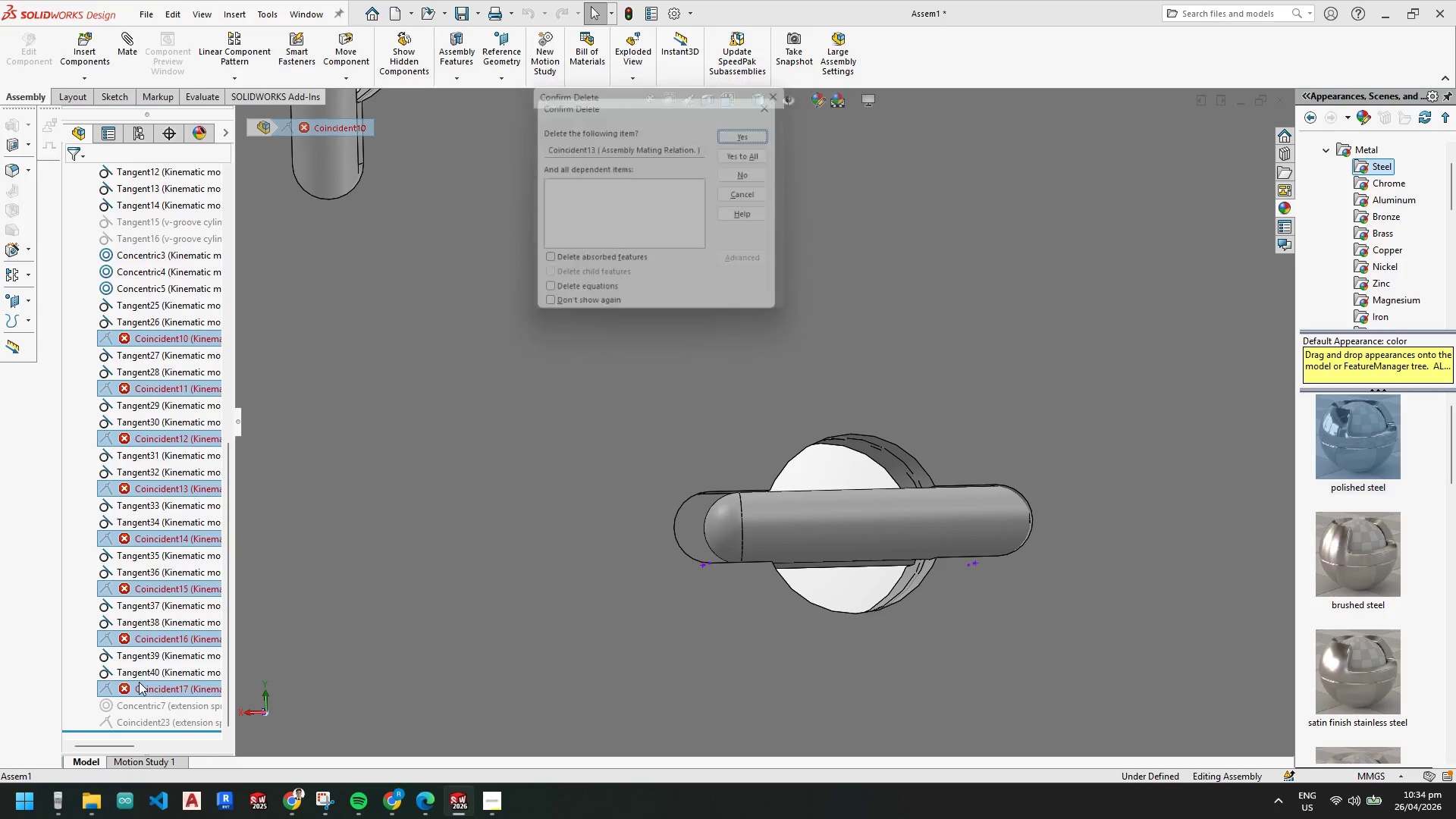 
key(NumpadEnter)
 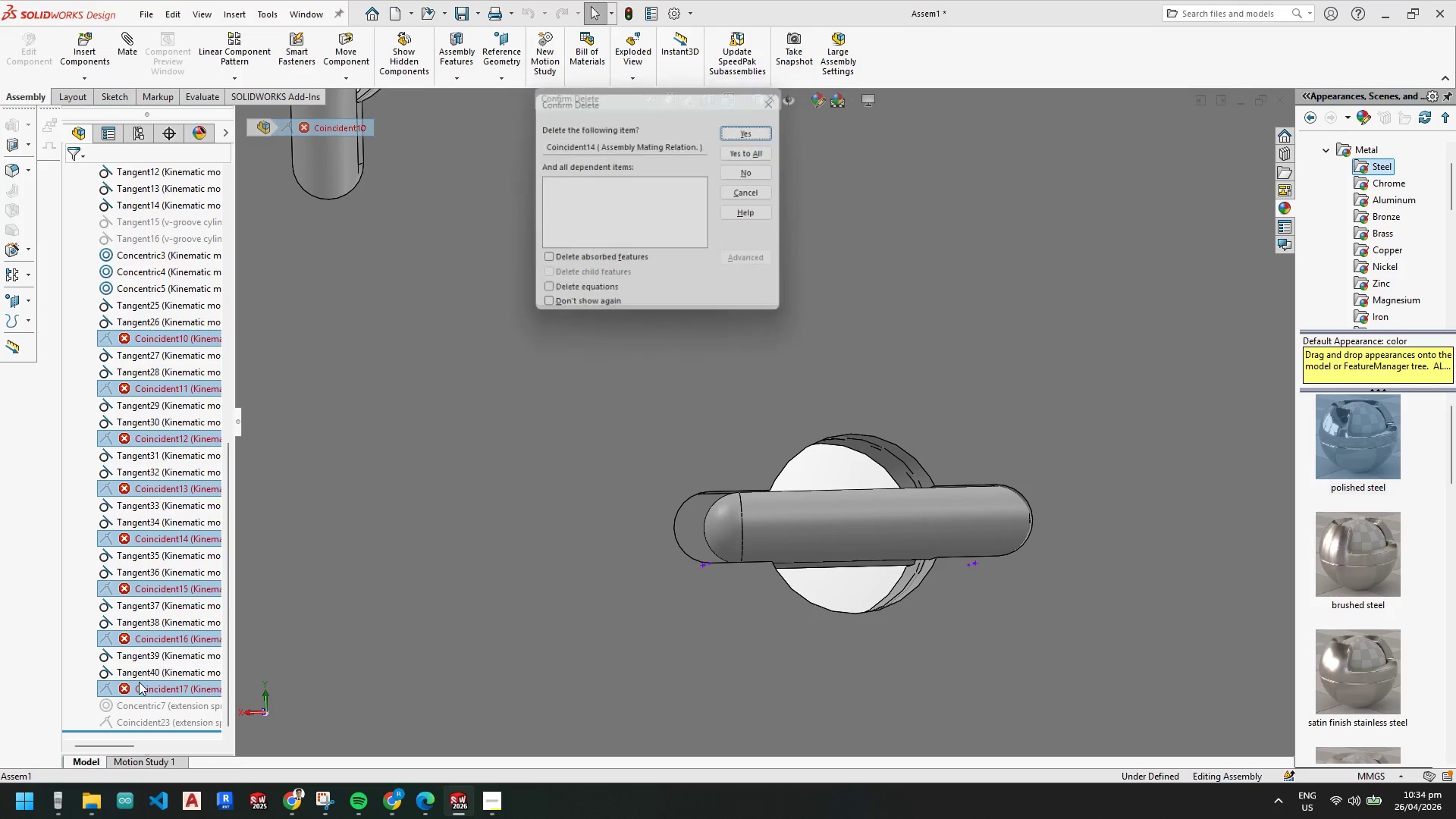 
key(NumpadEnter)
 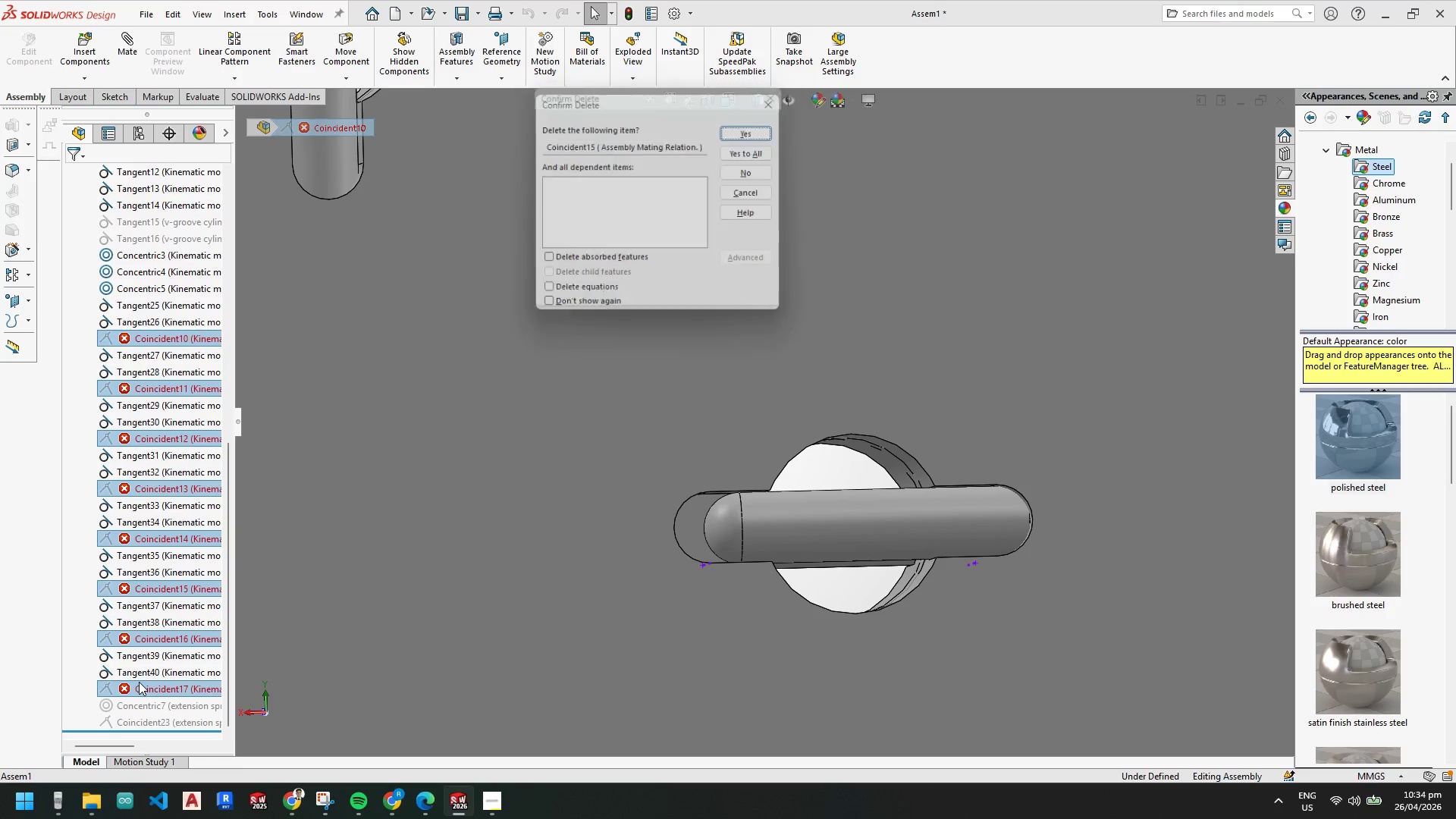 
key(NumpadEnter)
 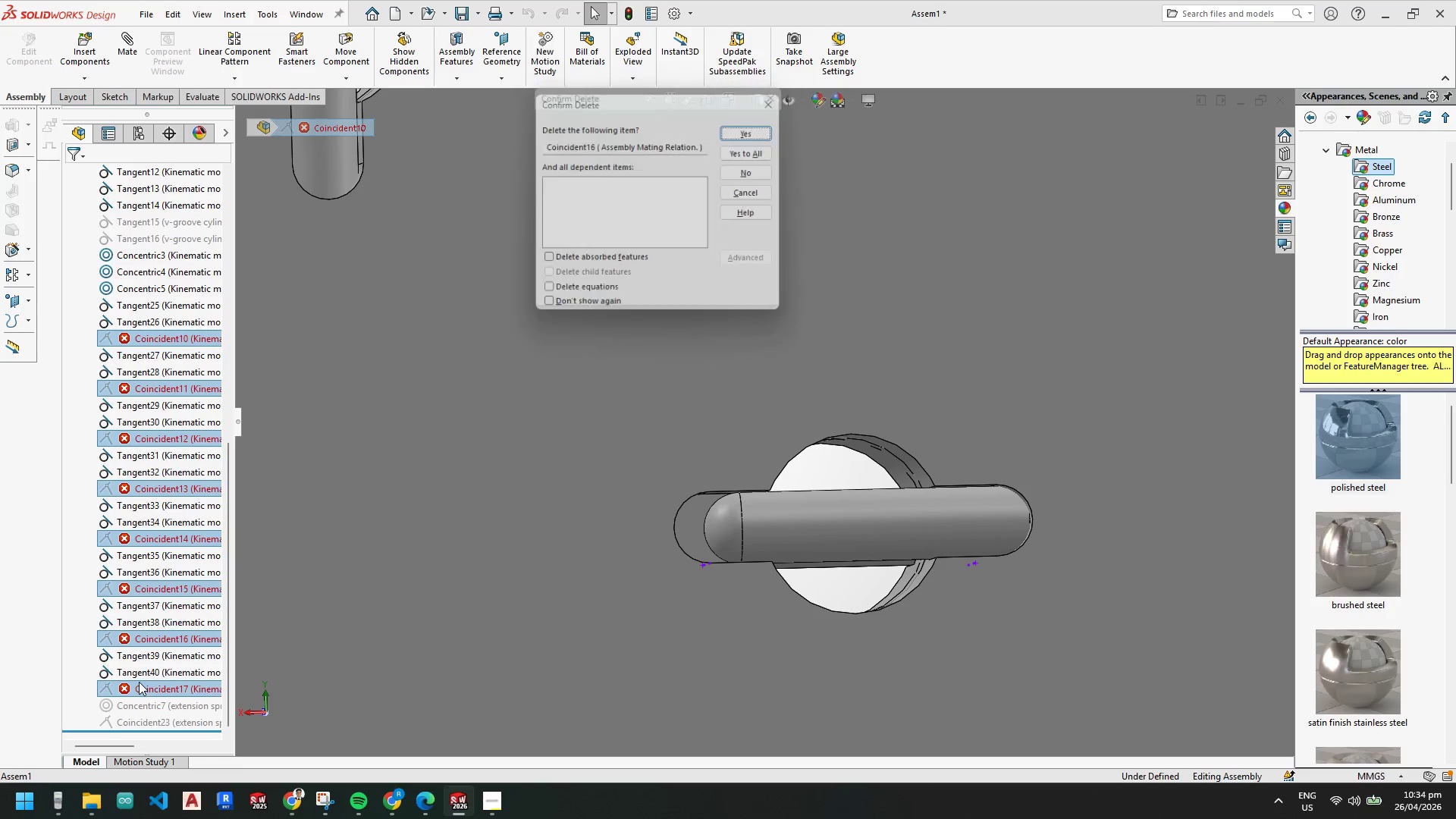 
key(NumpadEnter)
 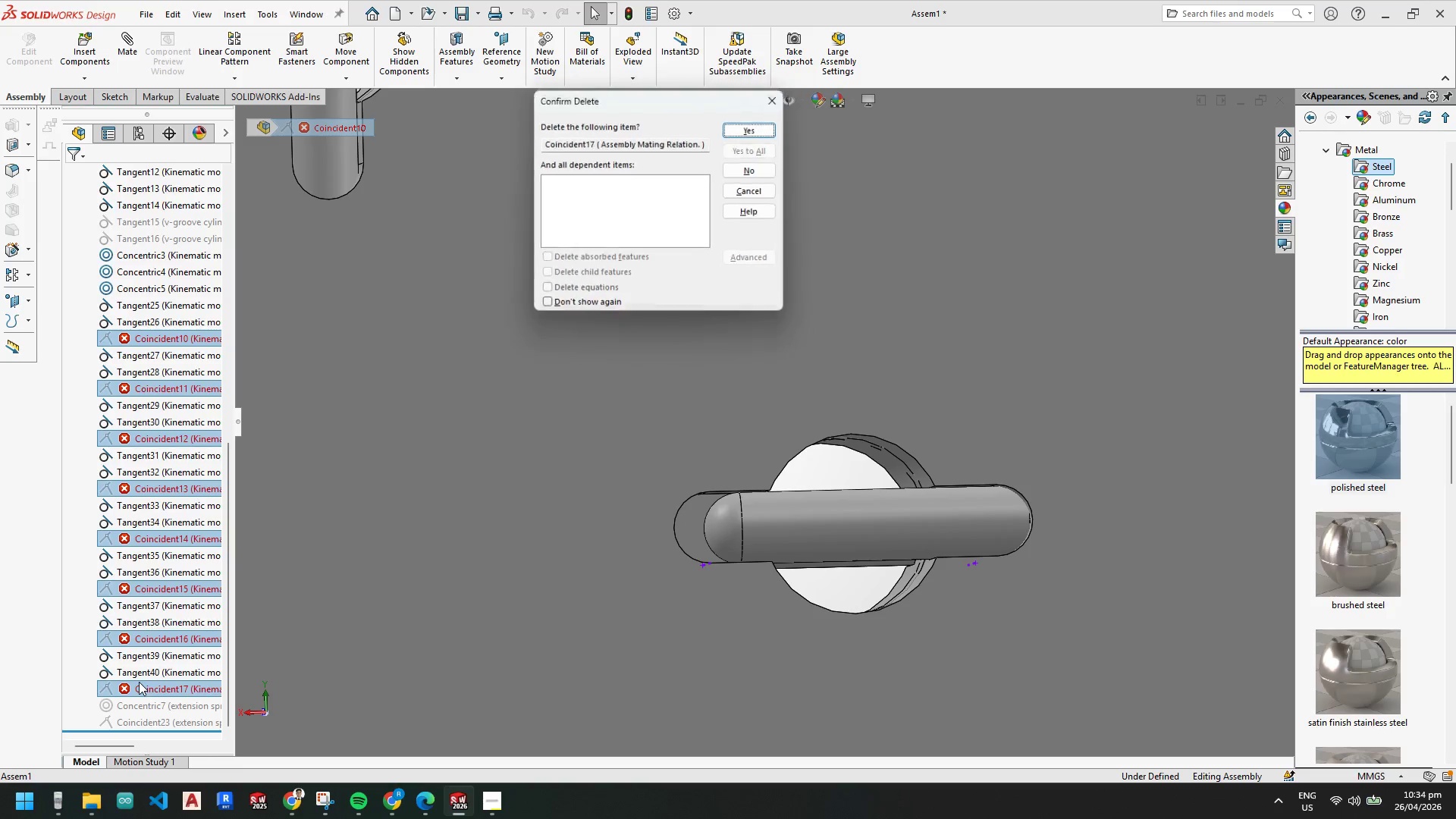 
key(NumpadEnter)
 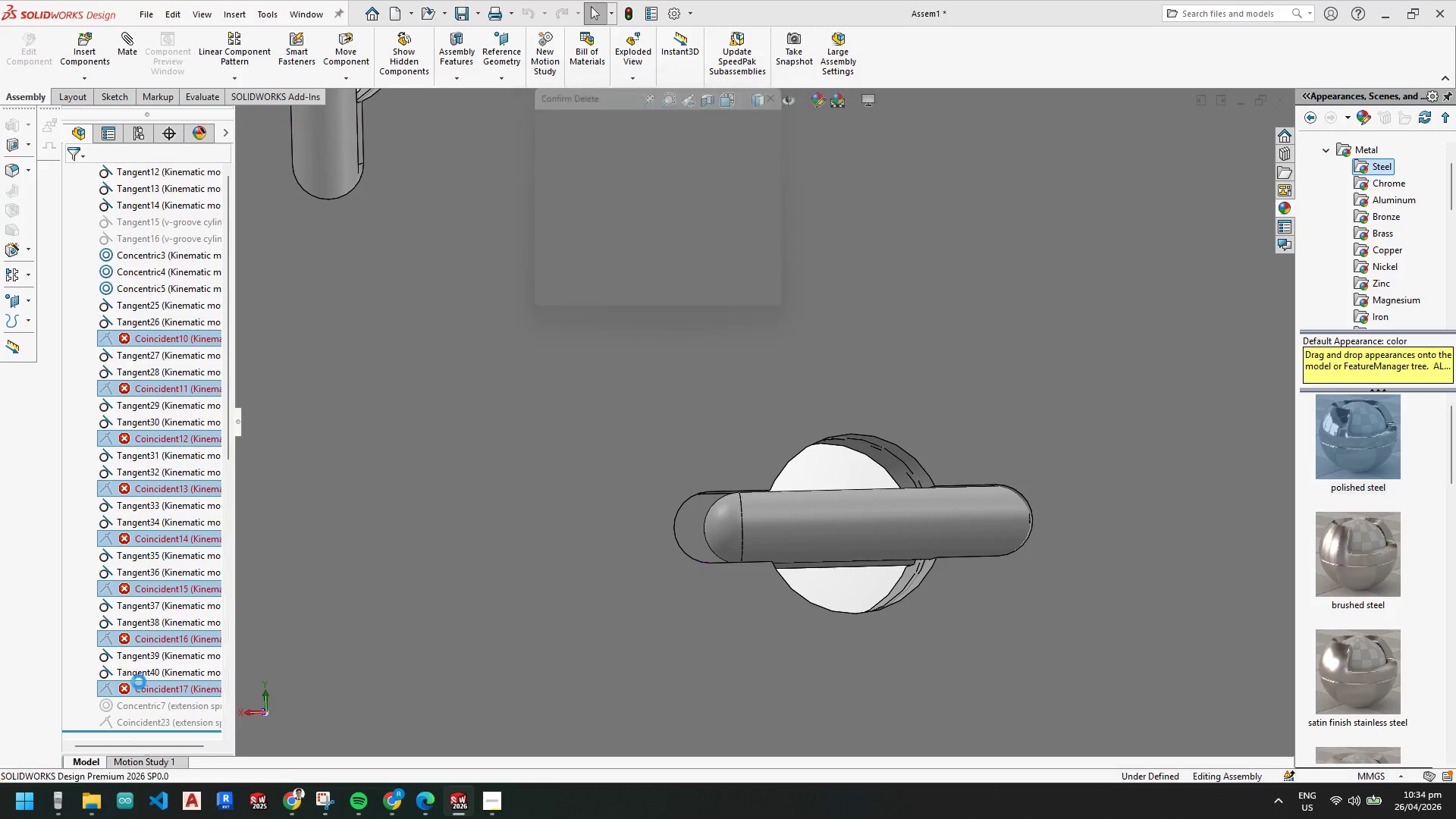 
key(NumpadEnter)
 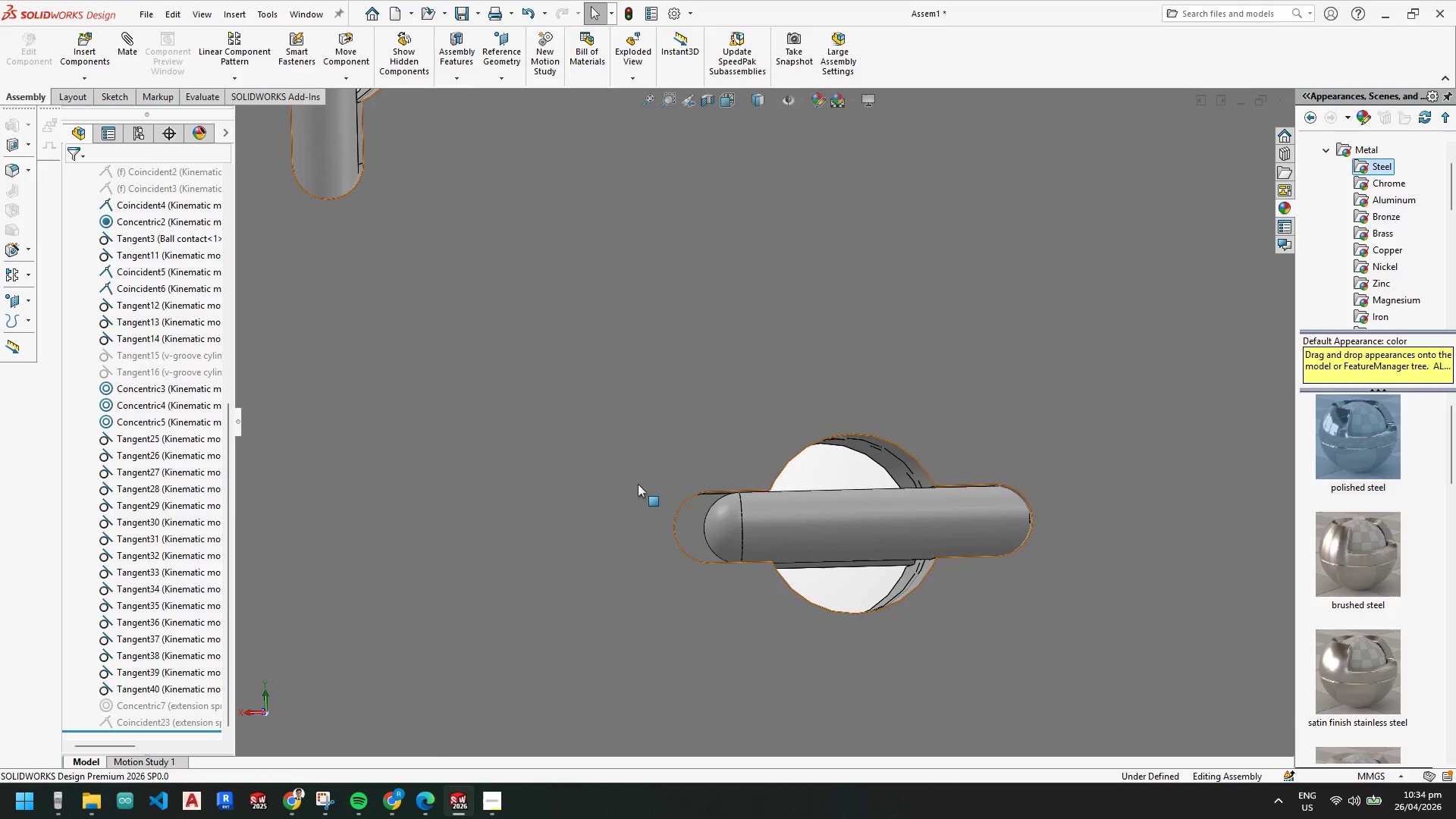 
scroll: coordinate [785, 451], scroll_direction: none, amount: 0.0
 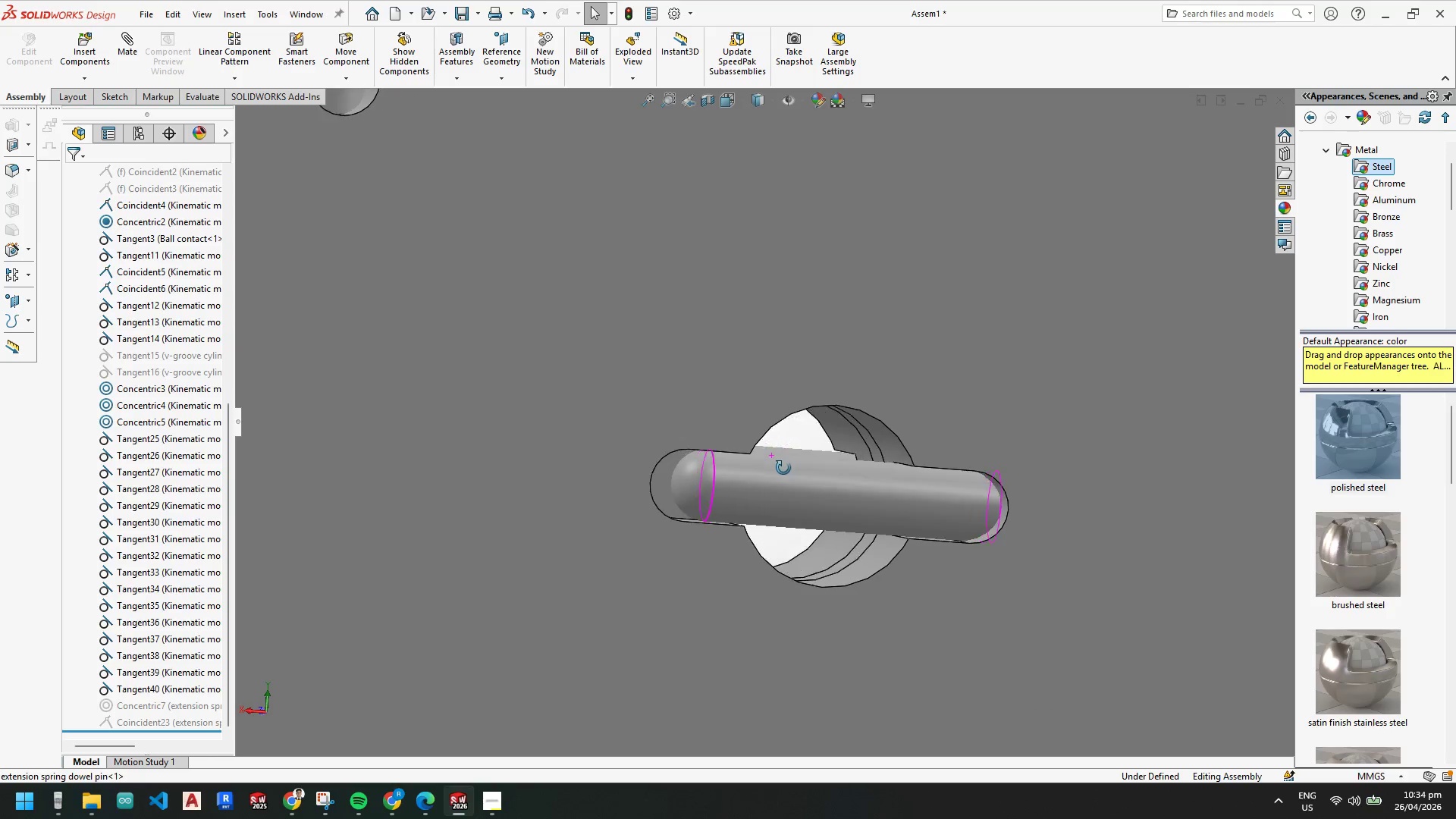 
left_click([702, 472])
 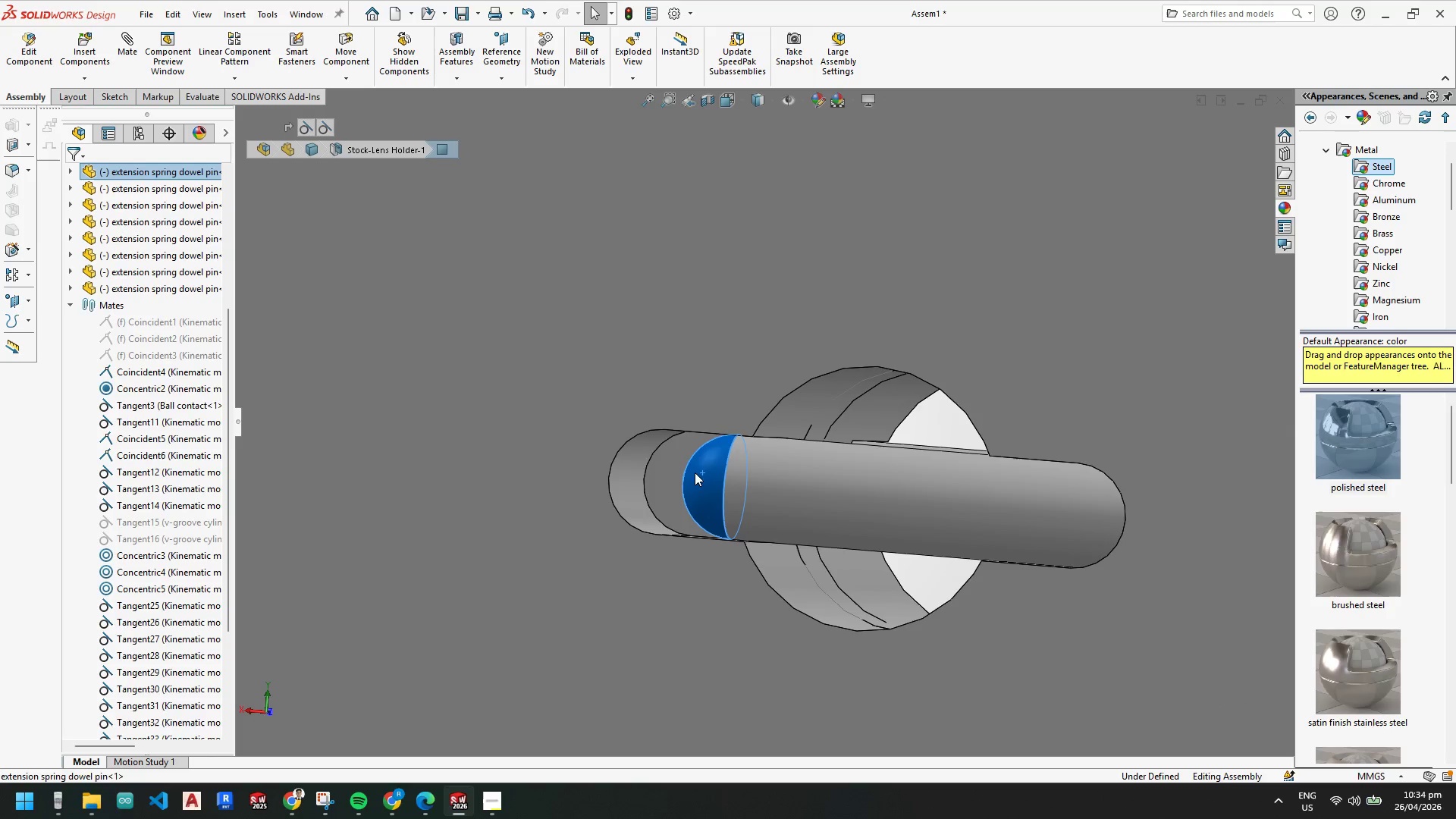 
hold_key(key=ControlLeft, duration=0.86)
 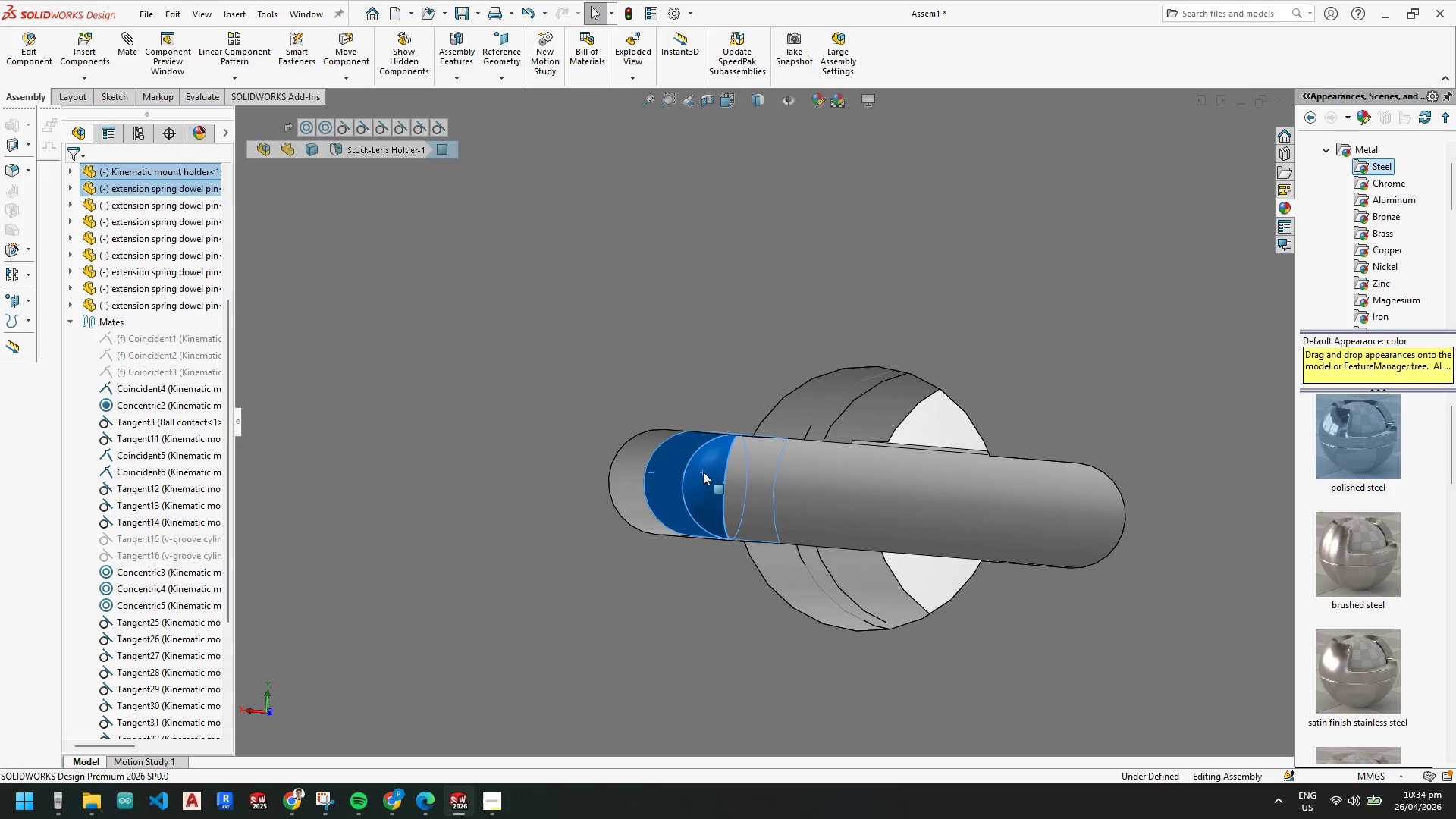 
scroll: coordinate [688, 475], scroll_direction: down, amount: 2.0
 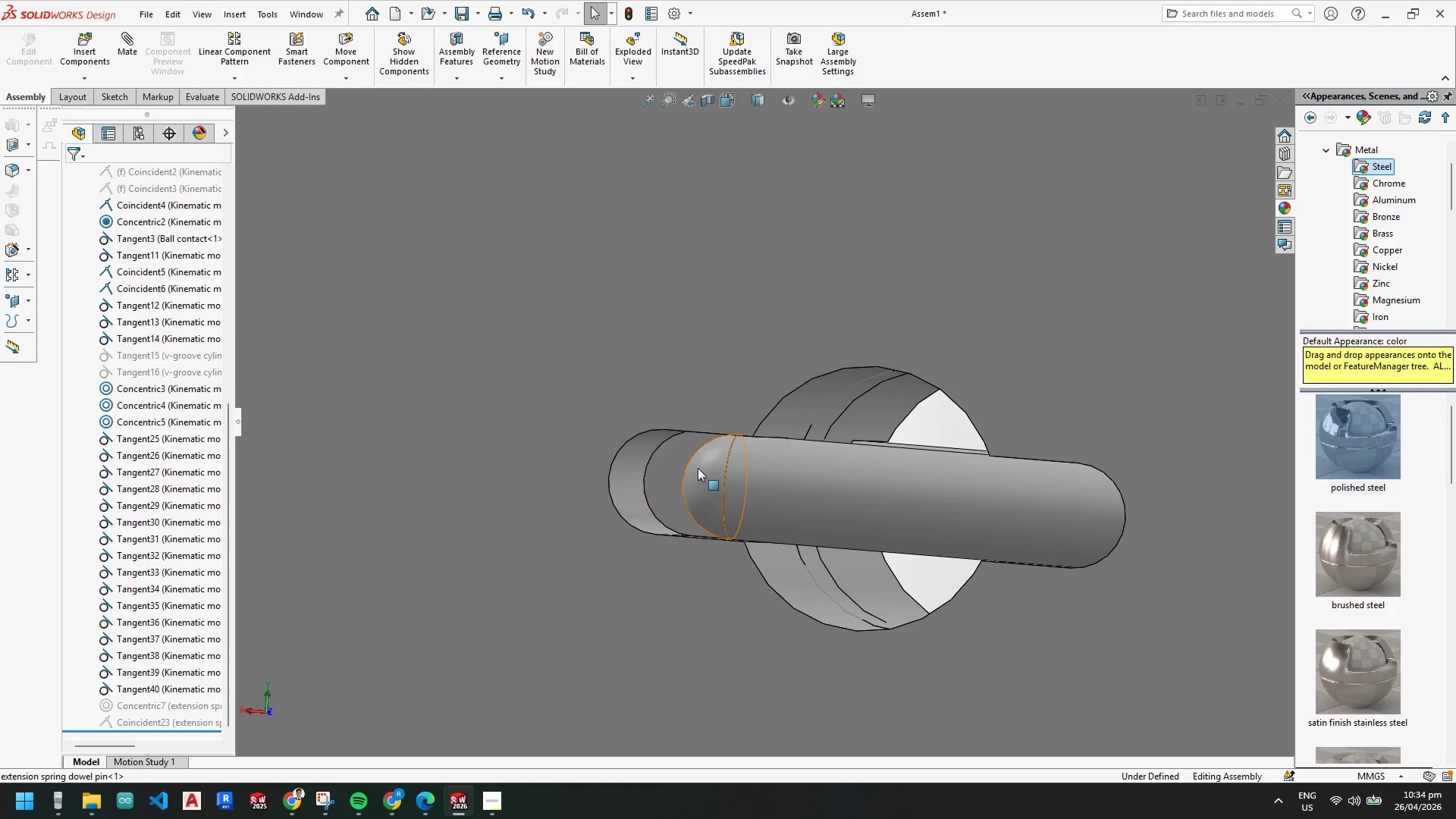 
double_click([651, 472])
 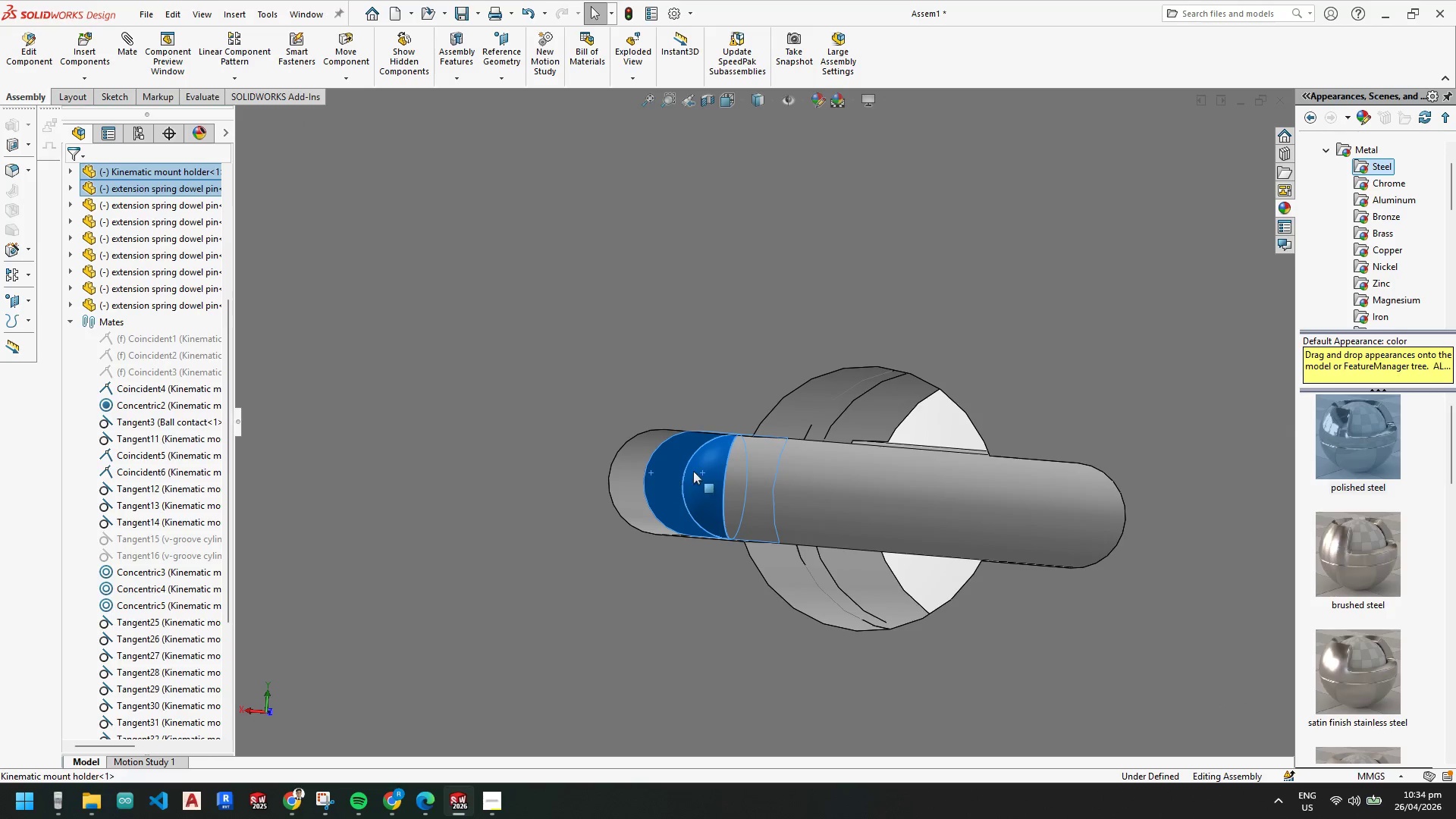 
key(Escape)
 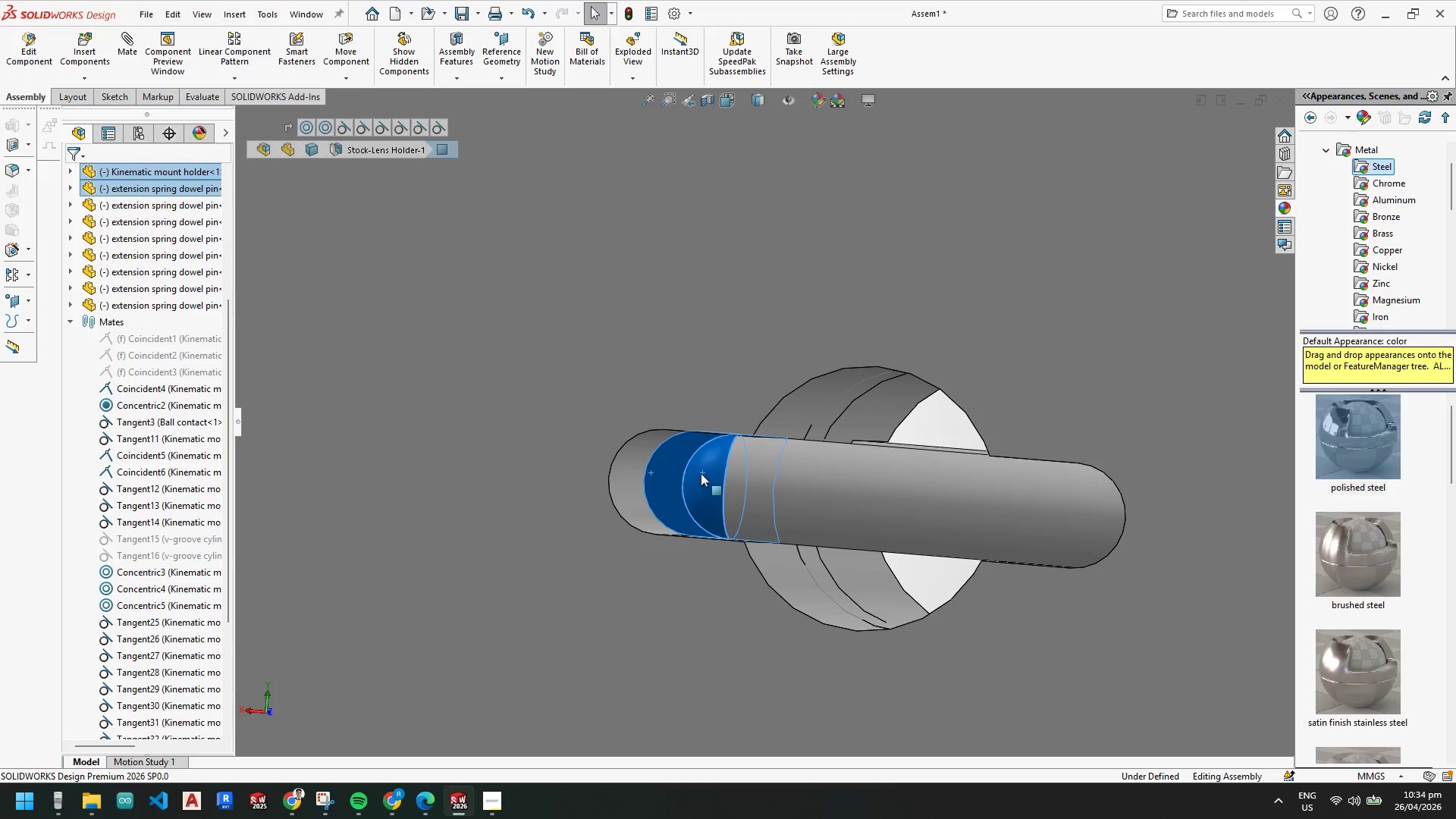 
left_click([701, 473])
 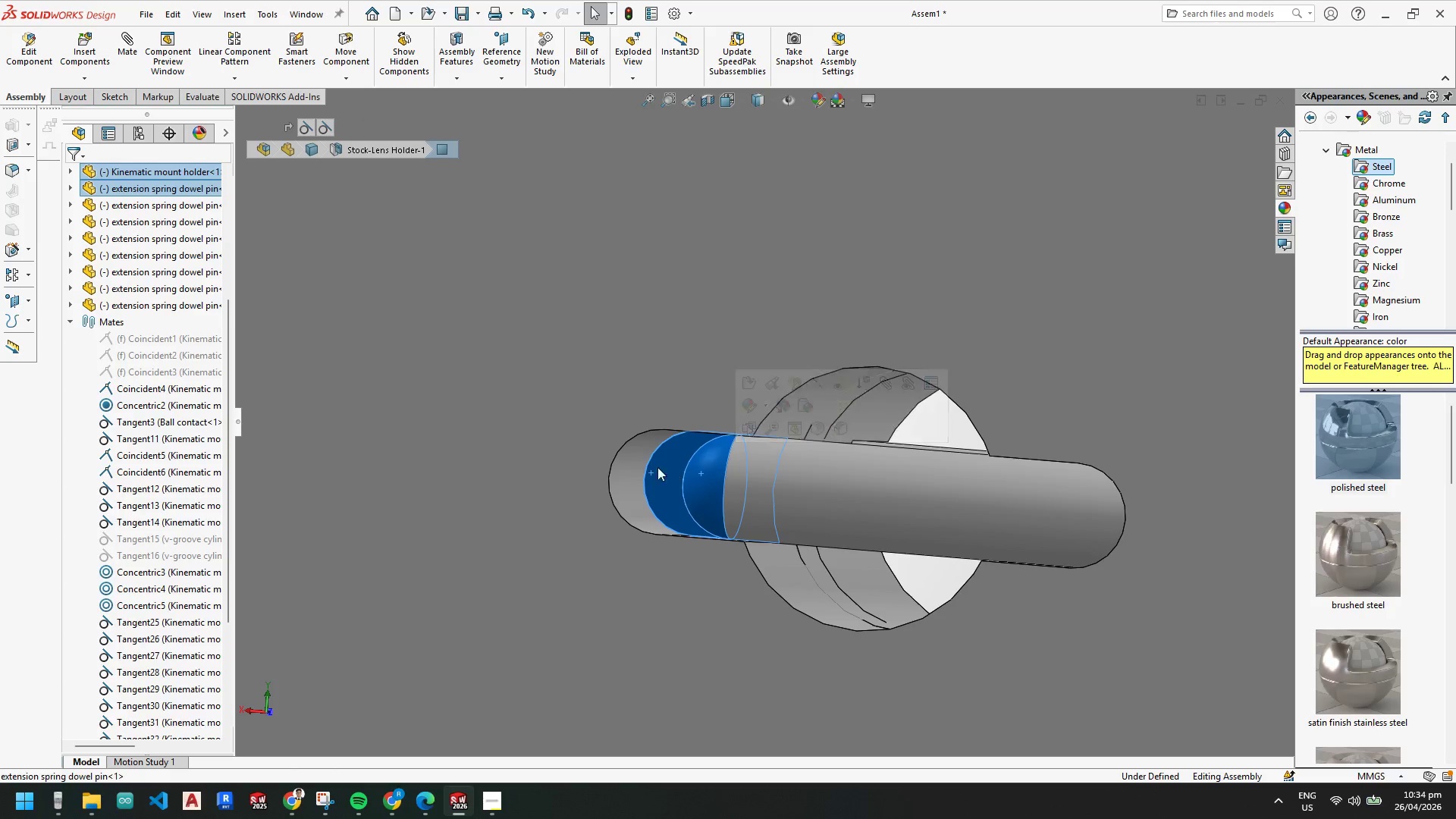 
hold_key(key=ControlLeft, duration=0.48)
left_click([634, 464])
 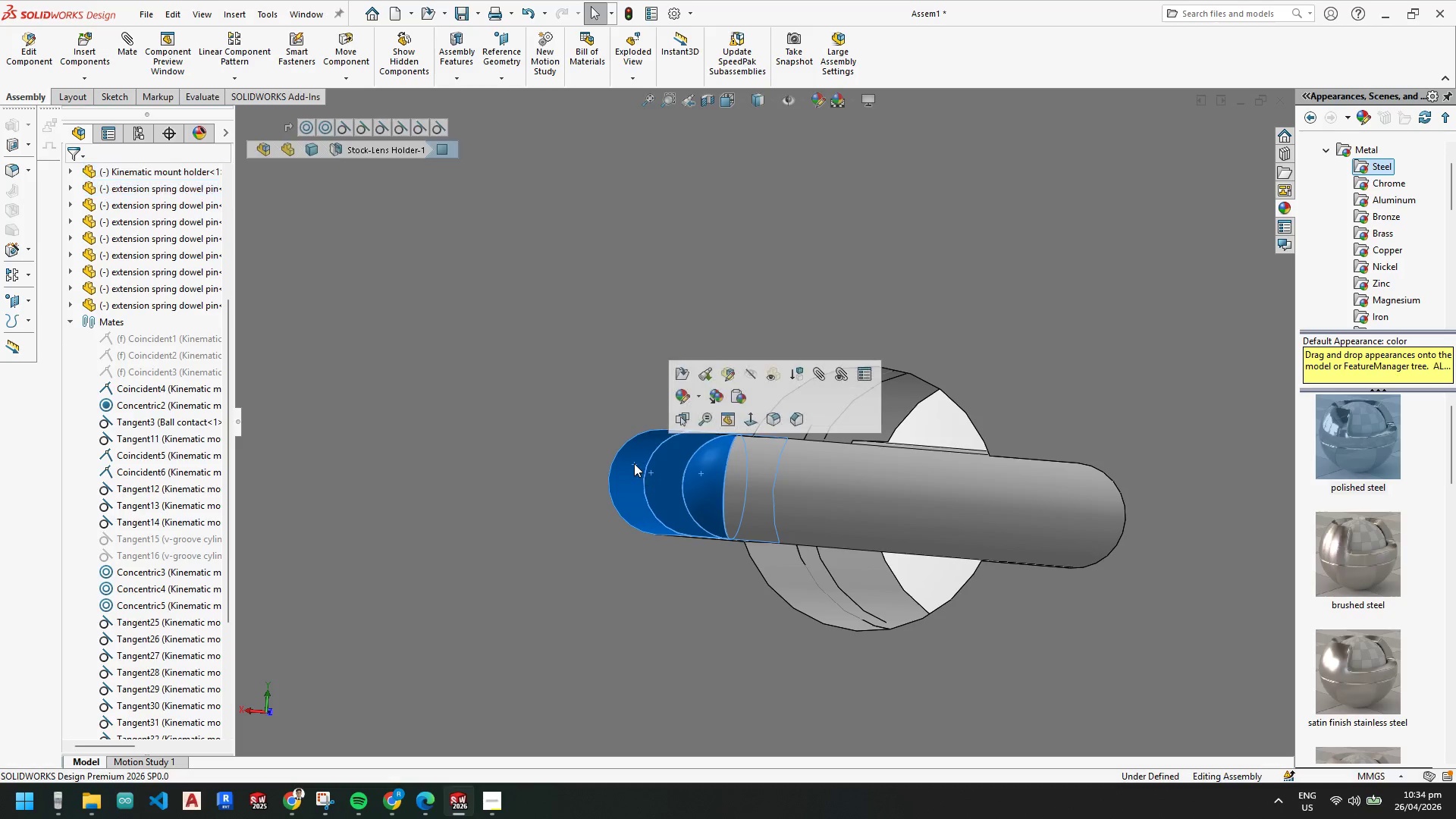 
key(Escape)
 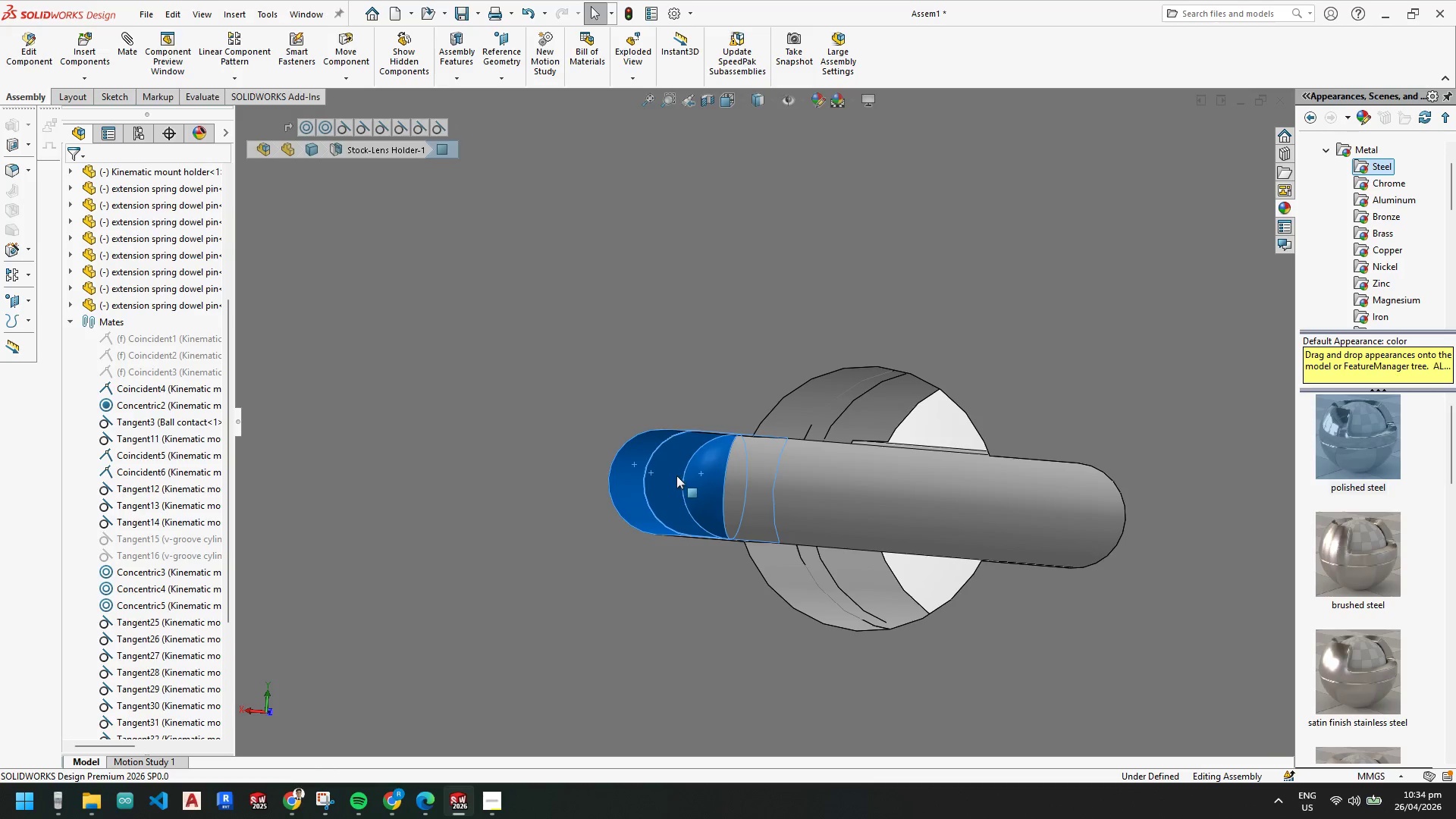 
key(Escape)
 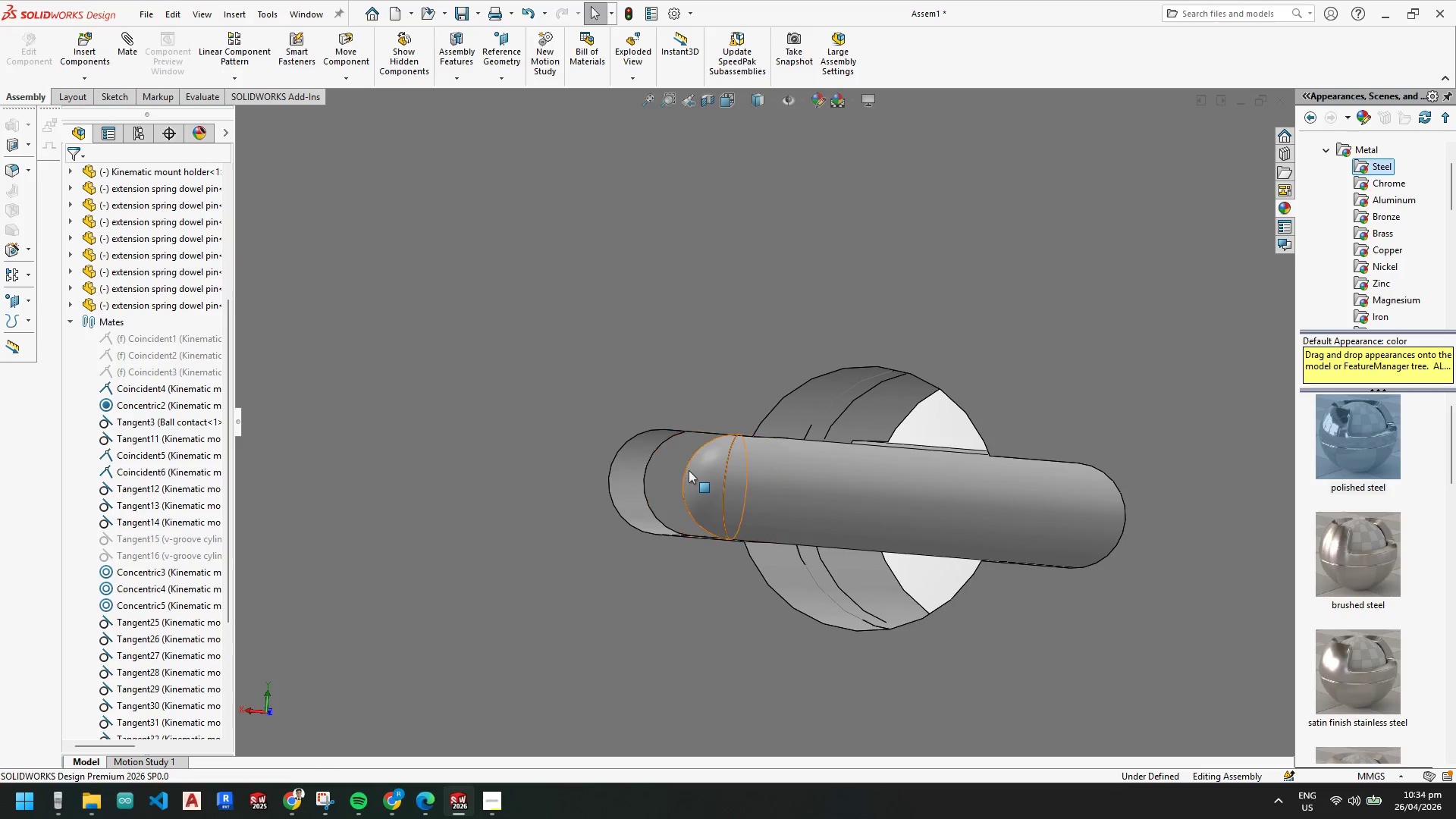 
key(Escape)
 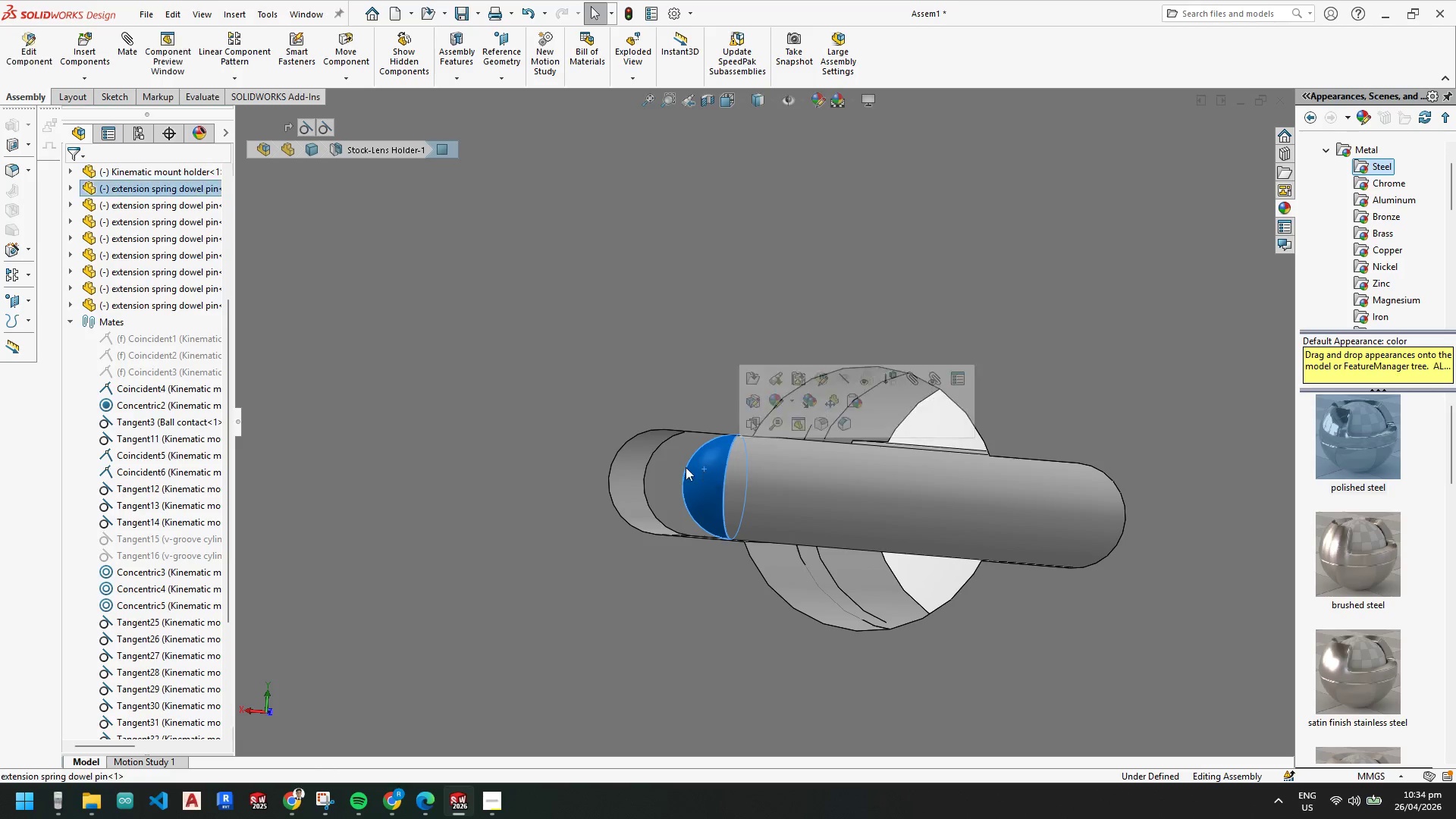 
hold_key(key=ControlLeft, duration=0.36)
double_click([627, 458])
 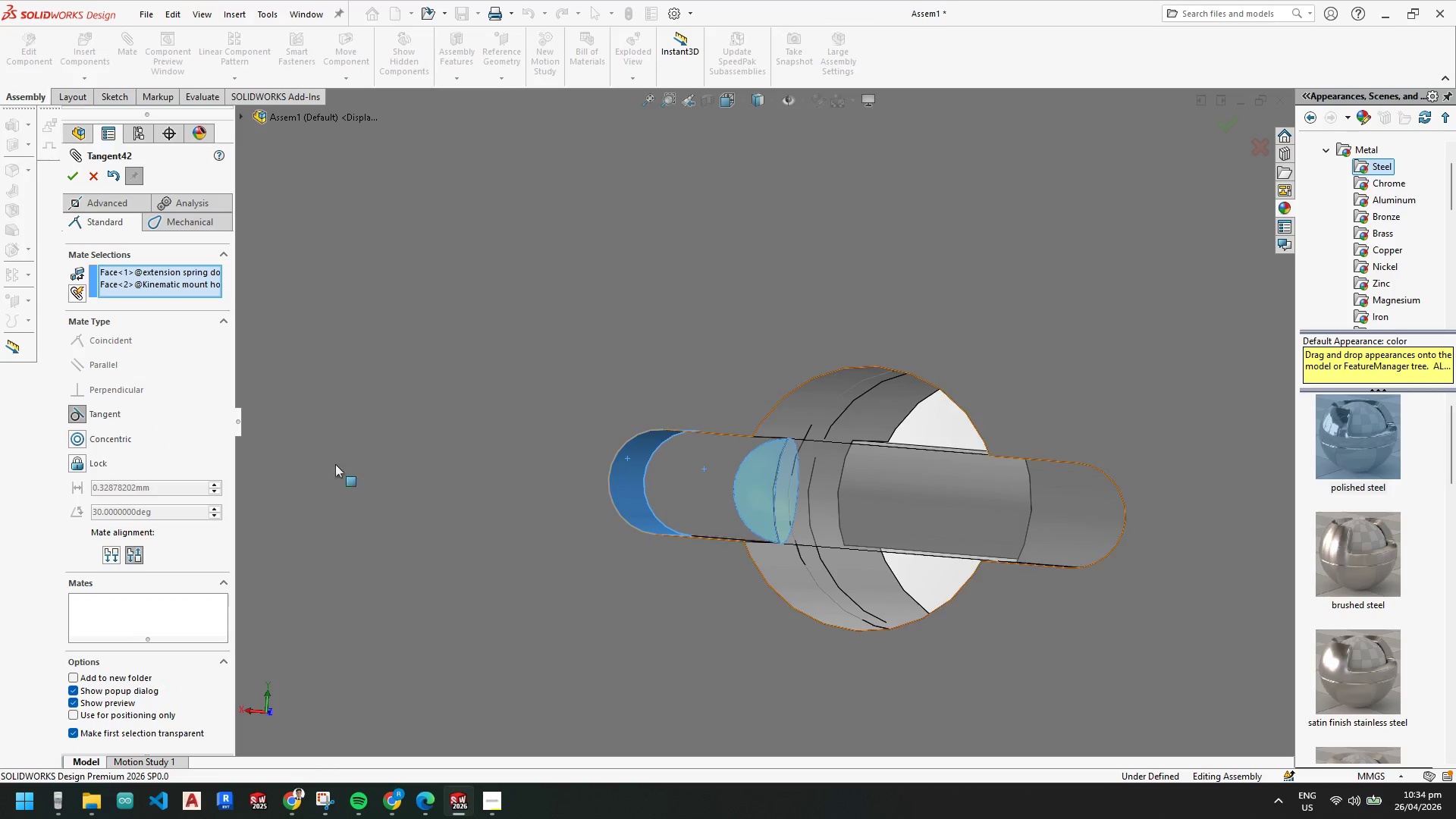 
left_click([82, 416])
 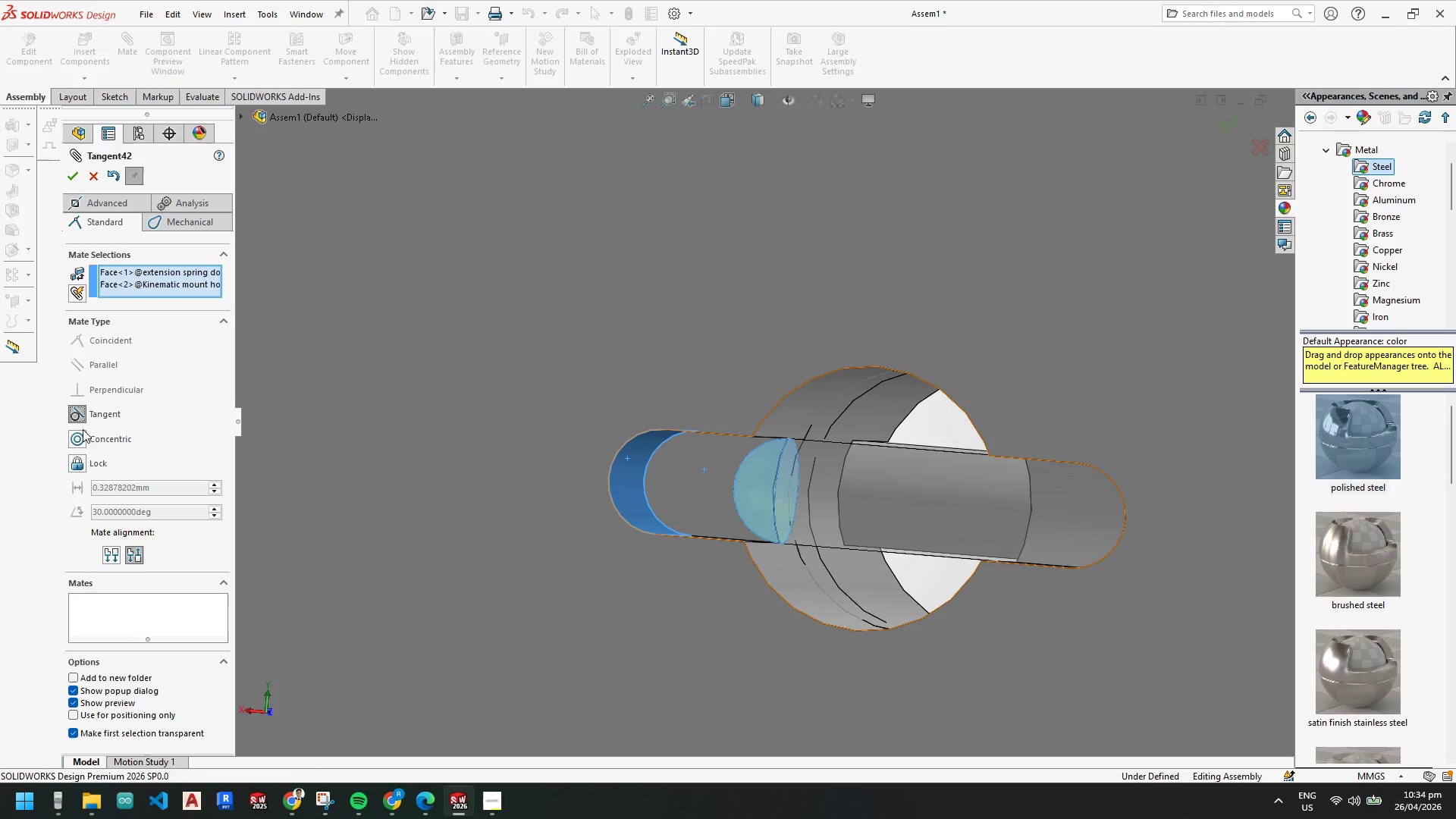 
scroll: coordinate [583, 455], scroll_direction: up, amount: 2.0
 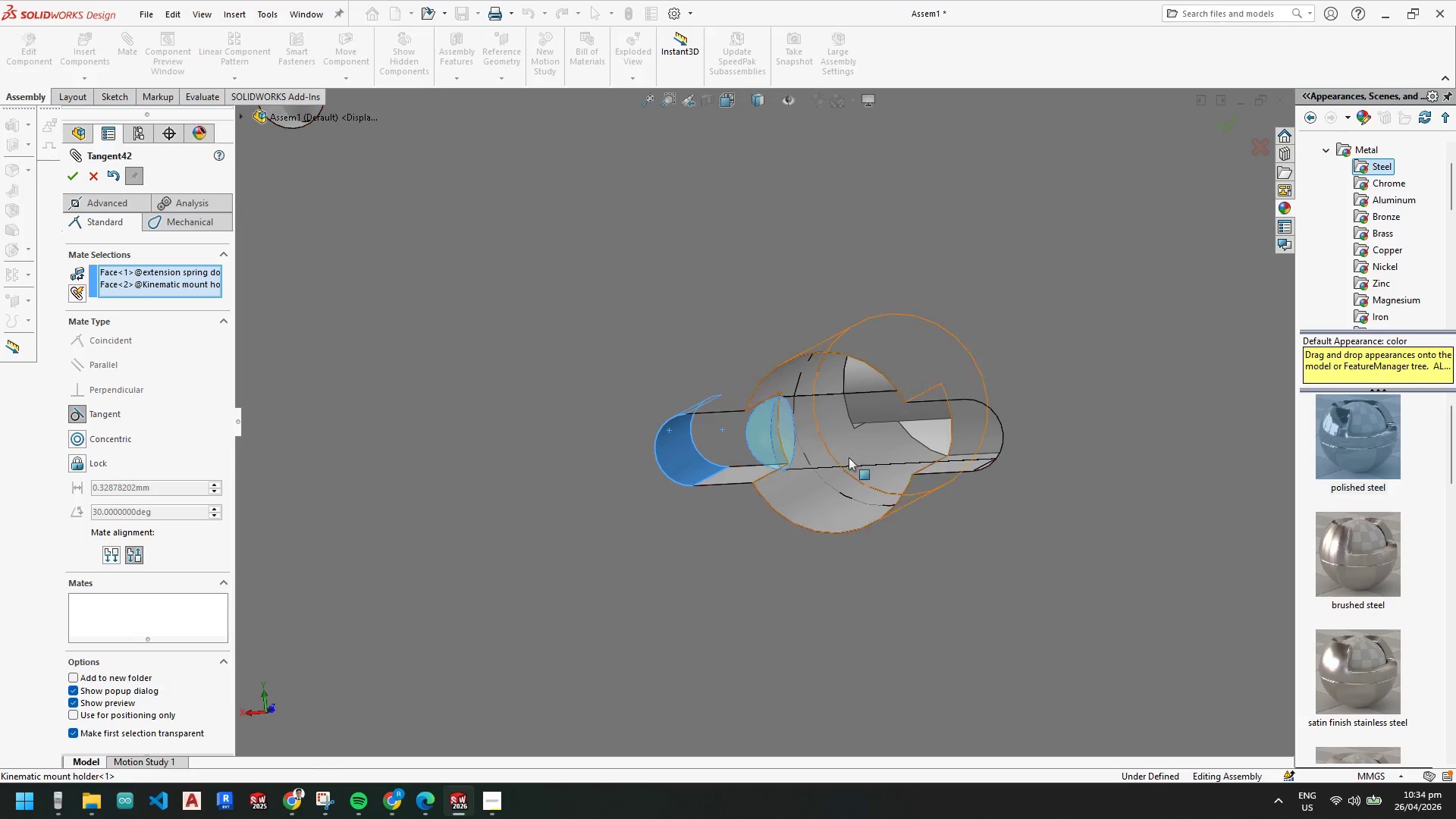 
key(Escape)
 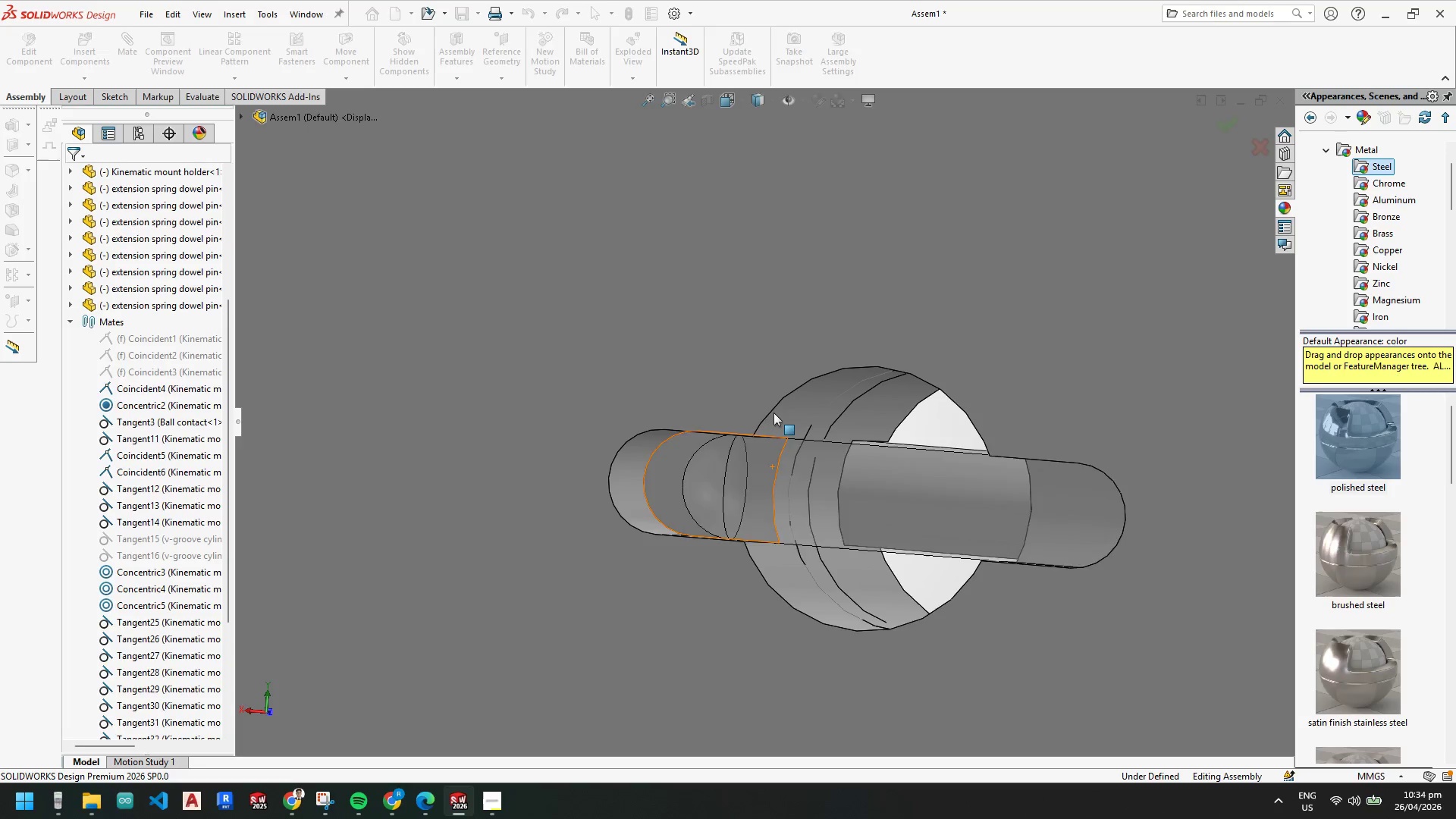 
key(Escape)
 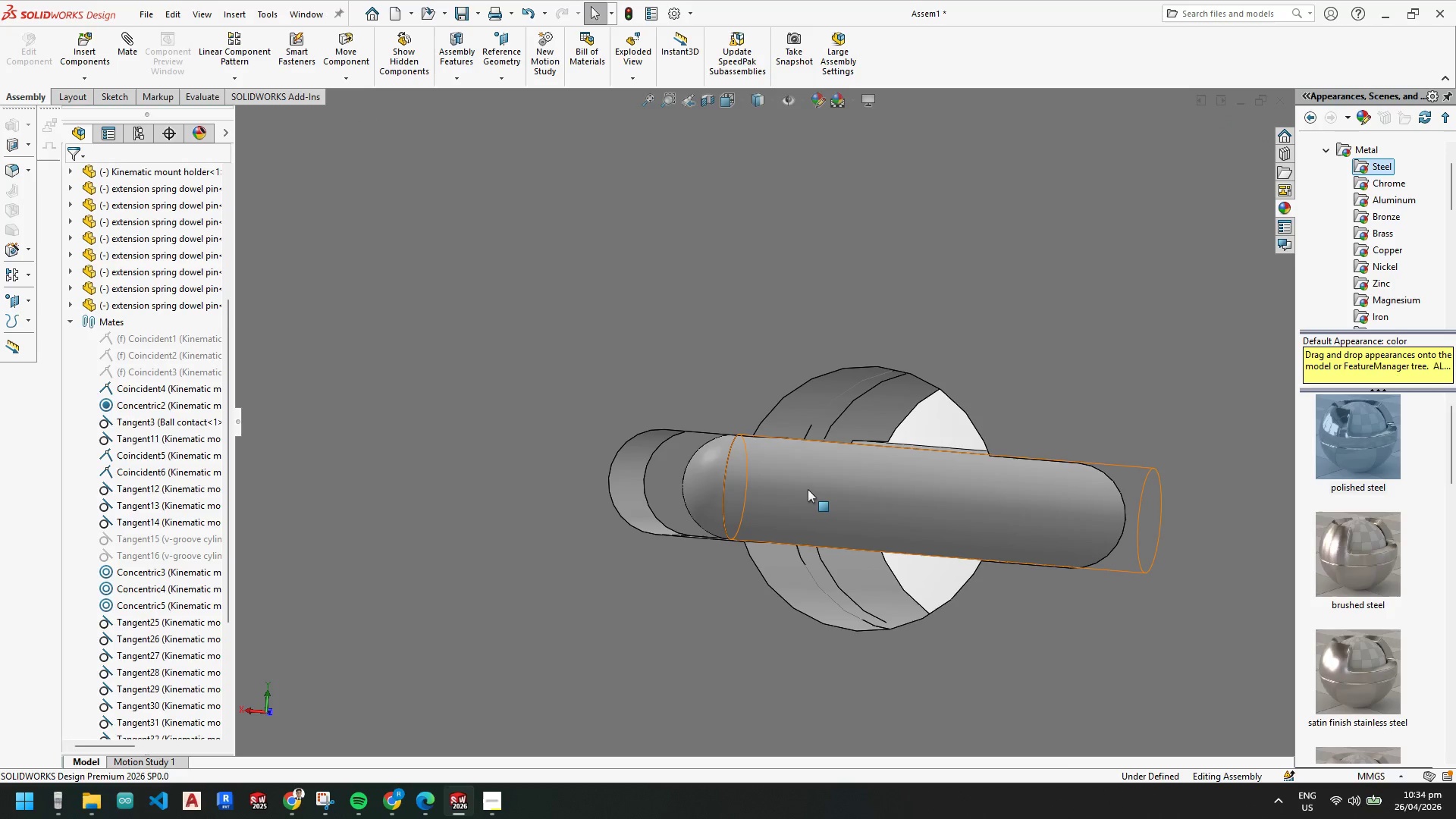 
left_click_drag(start_coordinate=[803, 497], to_coordinate=[721, 479])
 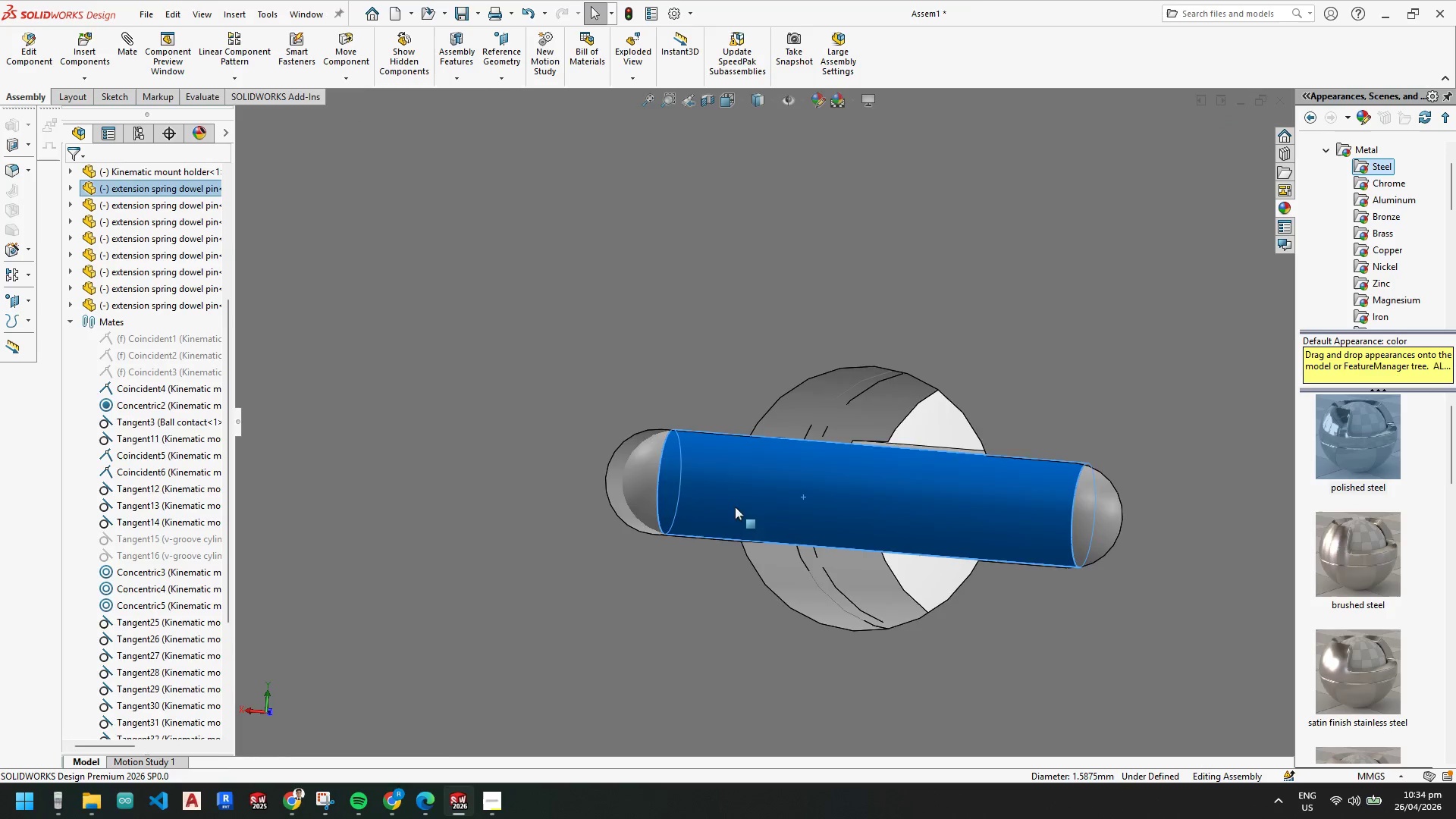 
scroll: coordinate [745, 475], scroll_direction: up, amount: 10.0
 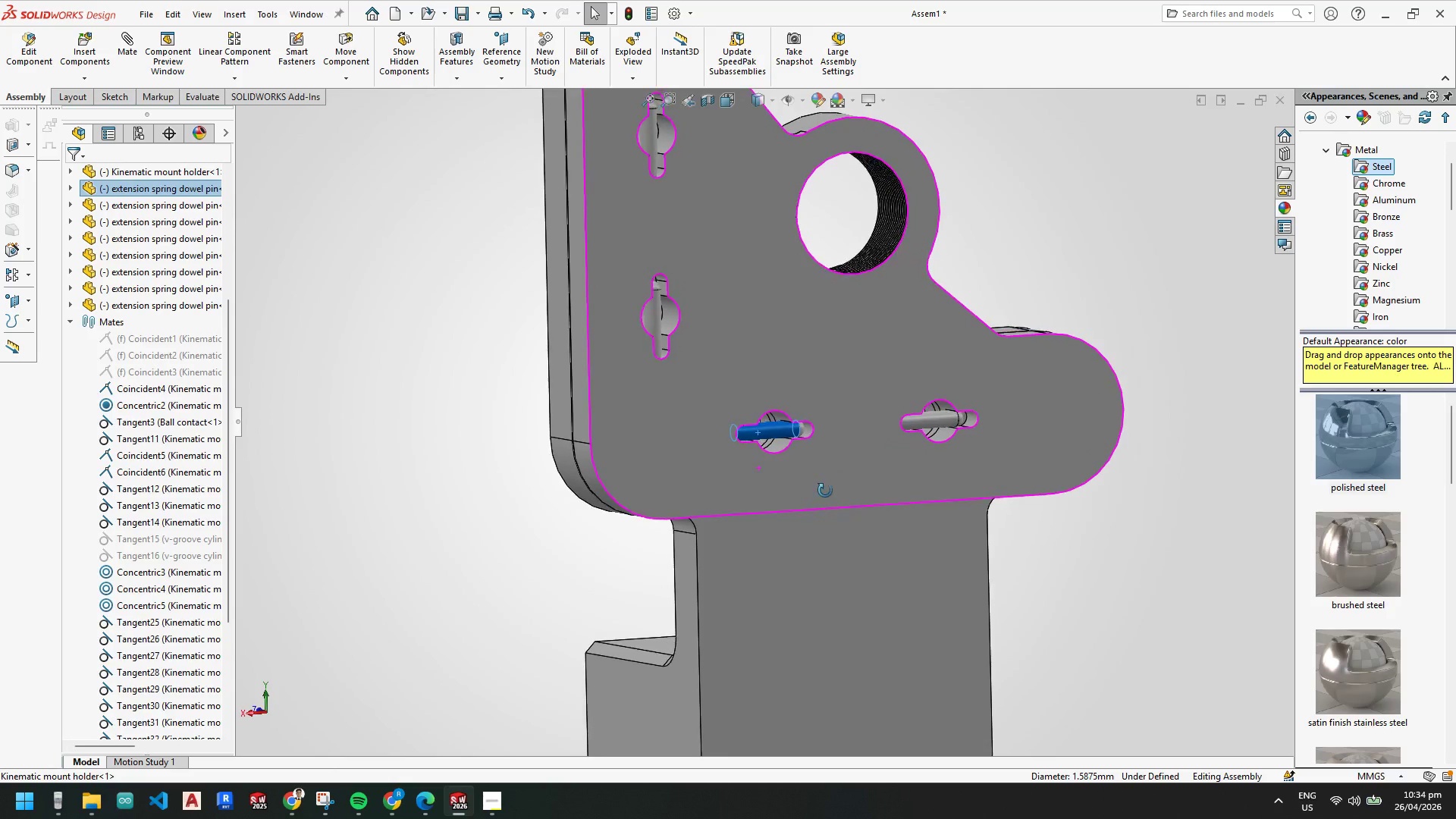 
scroll: coordinate [890, 398], scroll_direction: down, amount: 13.0
 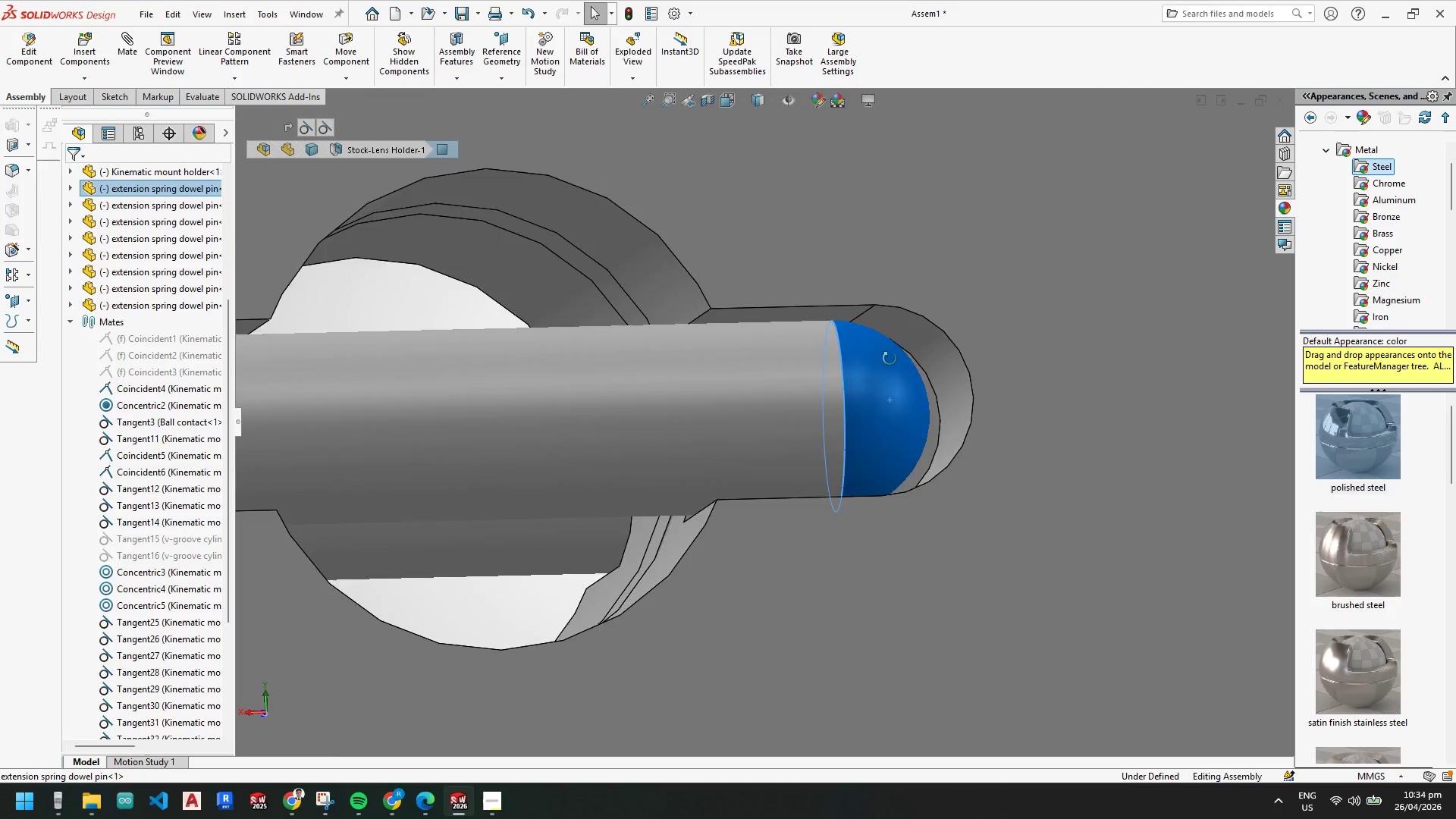 
hold_key(key=ControlLeft, duration=0.39)
left_click([953, 378])
 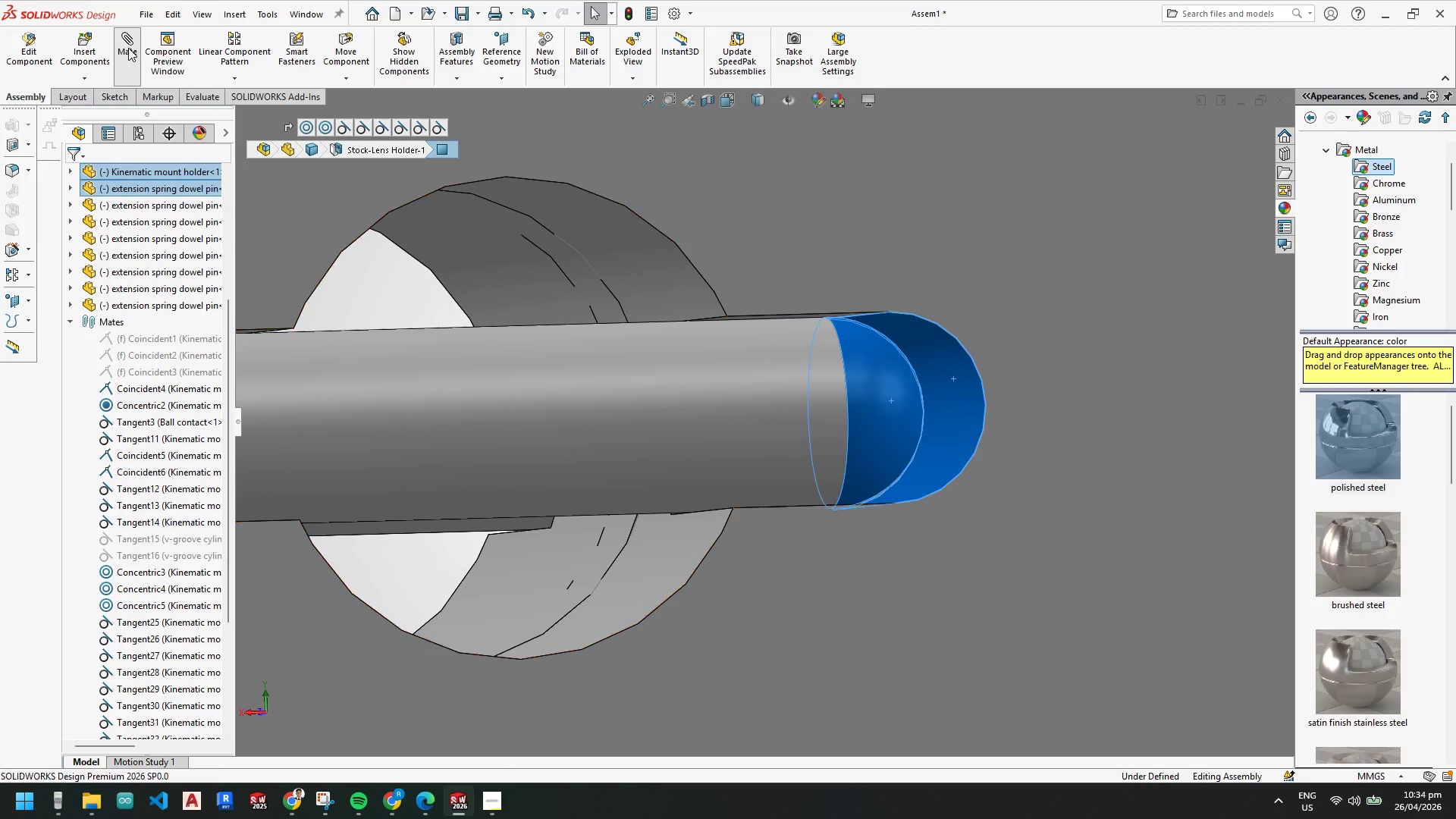 
scroll: coordinate [719, 406], scroll_direction: up, amount: 4.0
 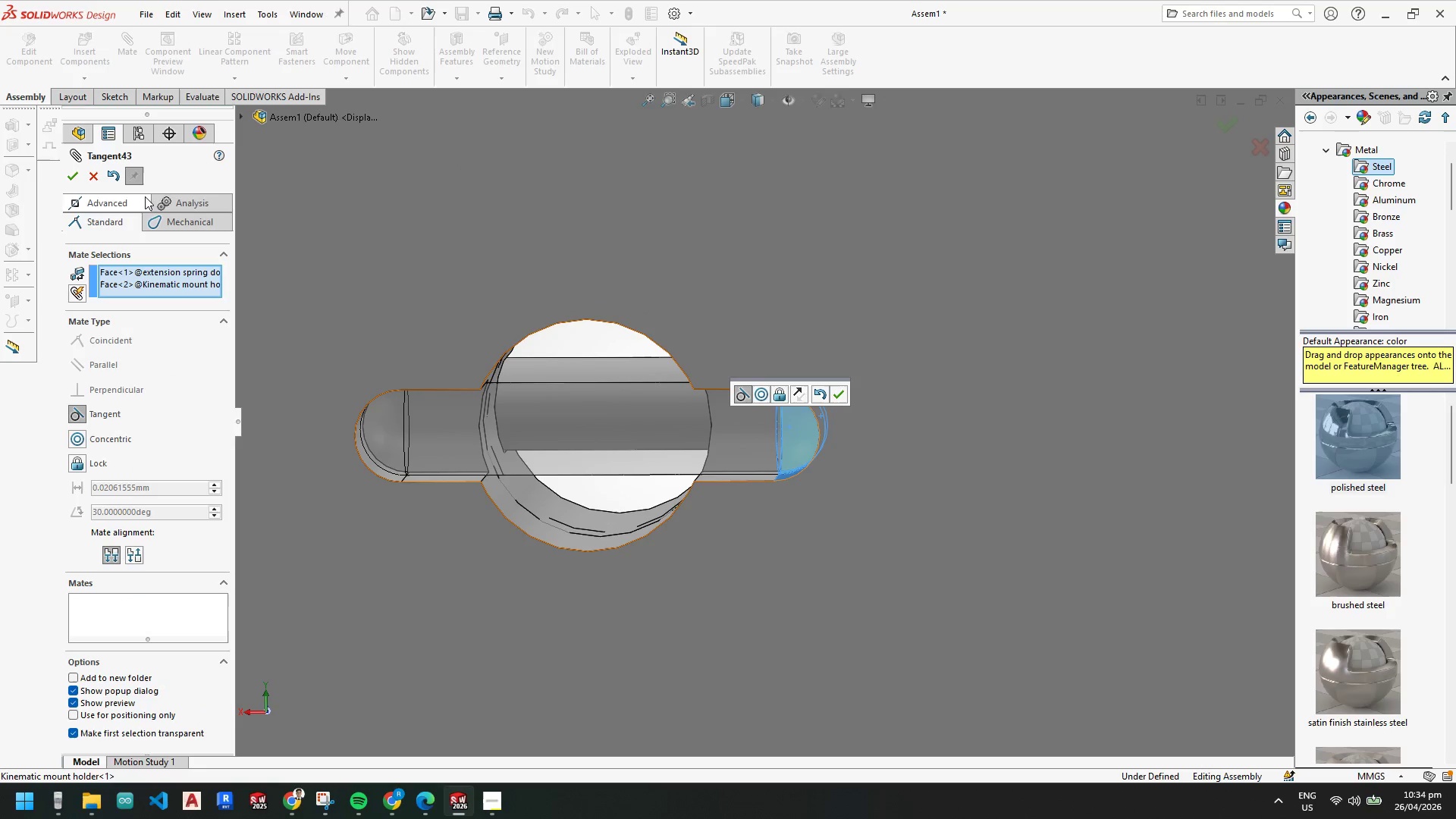 
left_click([70, 180])
 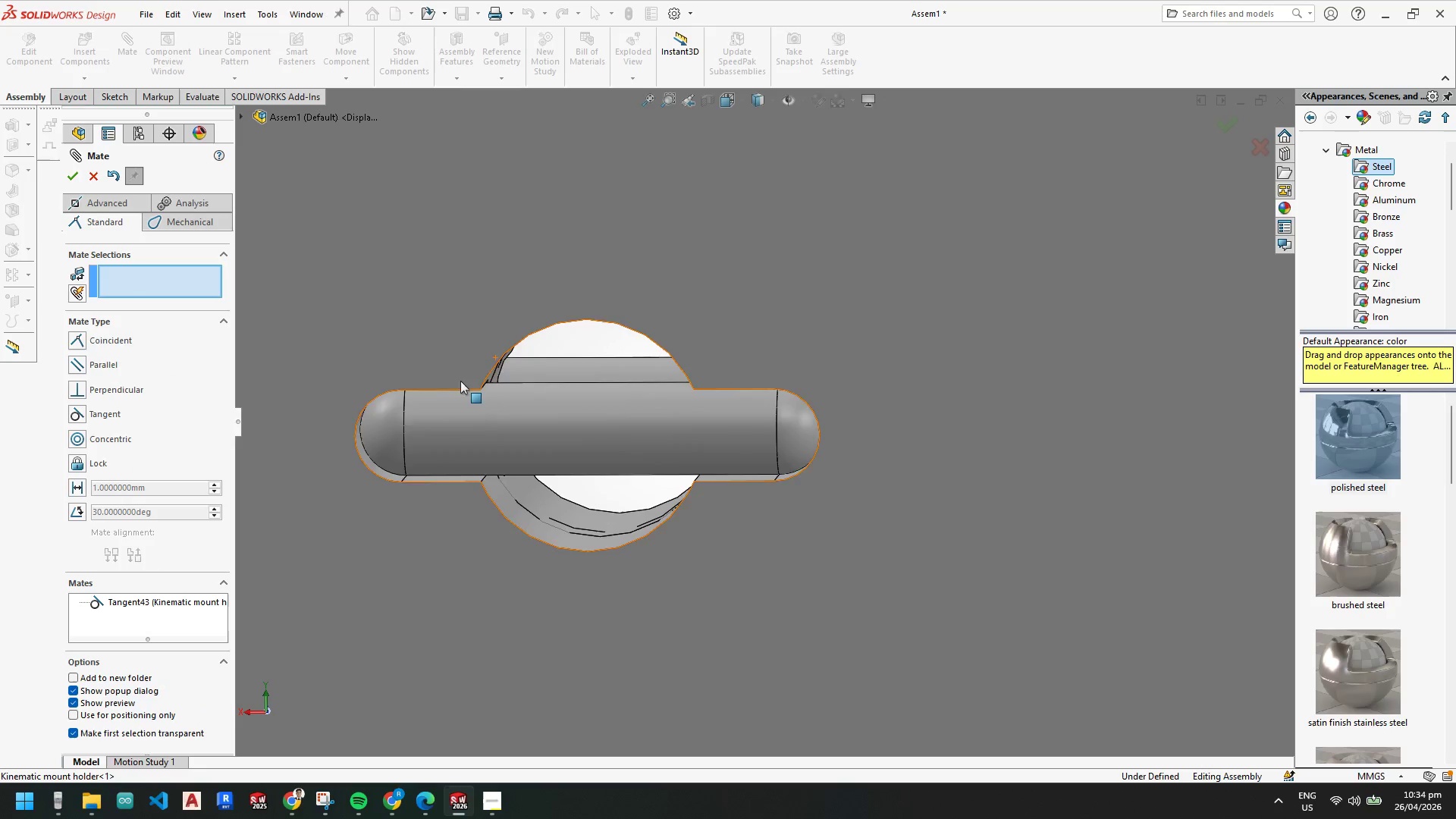 
left_click_drag(start_coordinate=[684, 482], to_coordinate=[691, 437])
 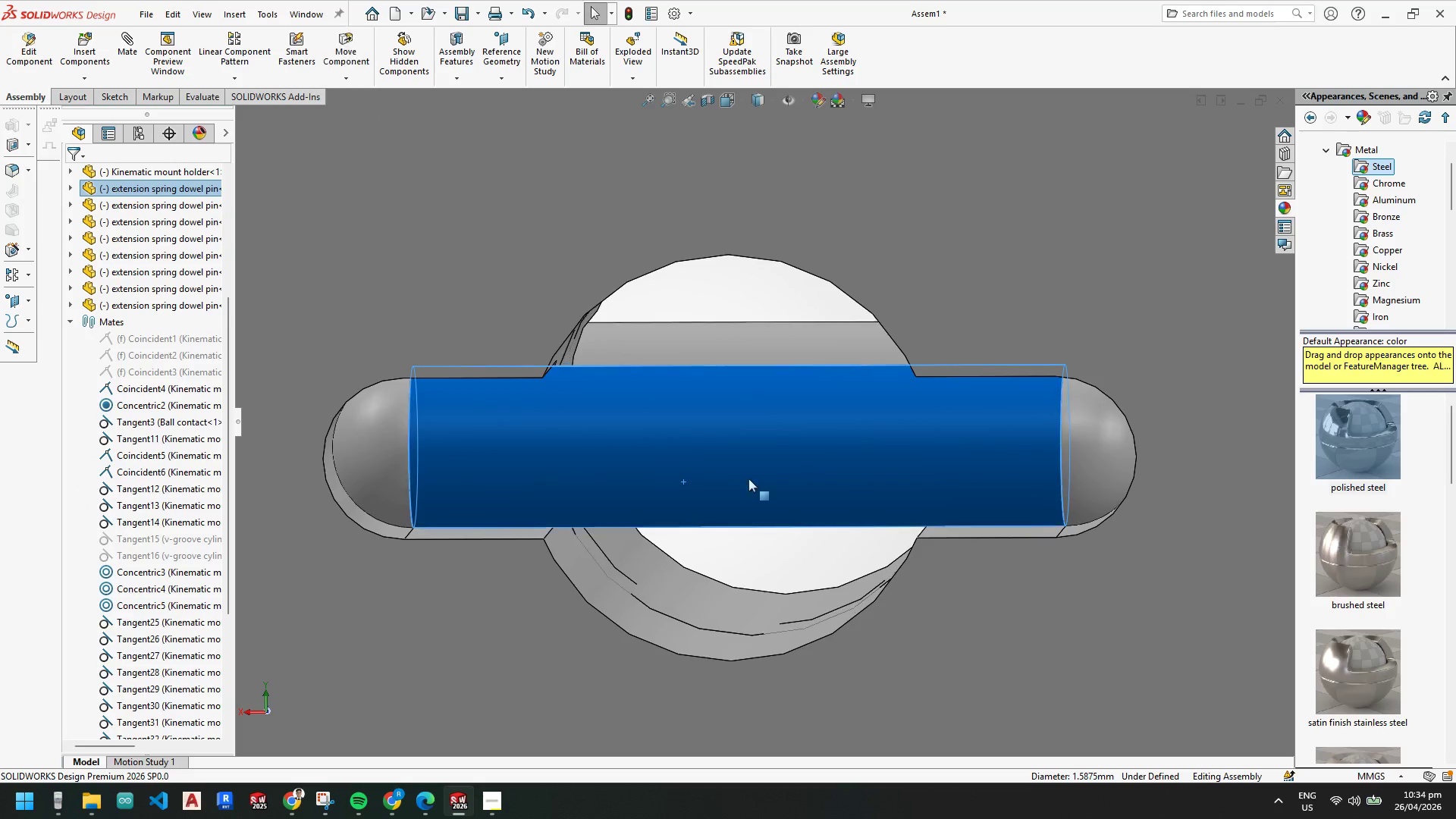 
scroll: coordinate [469, 409], scroll_direction: down, amount: 3.0
 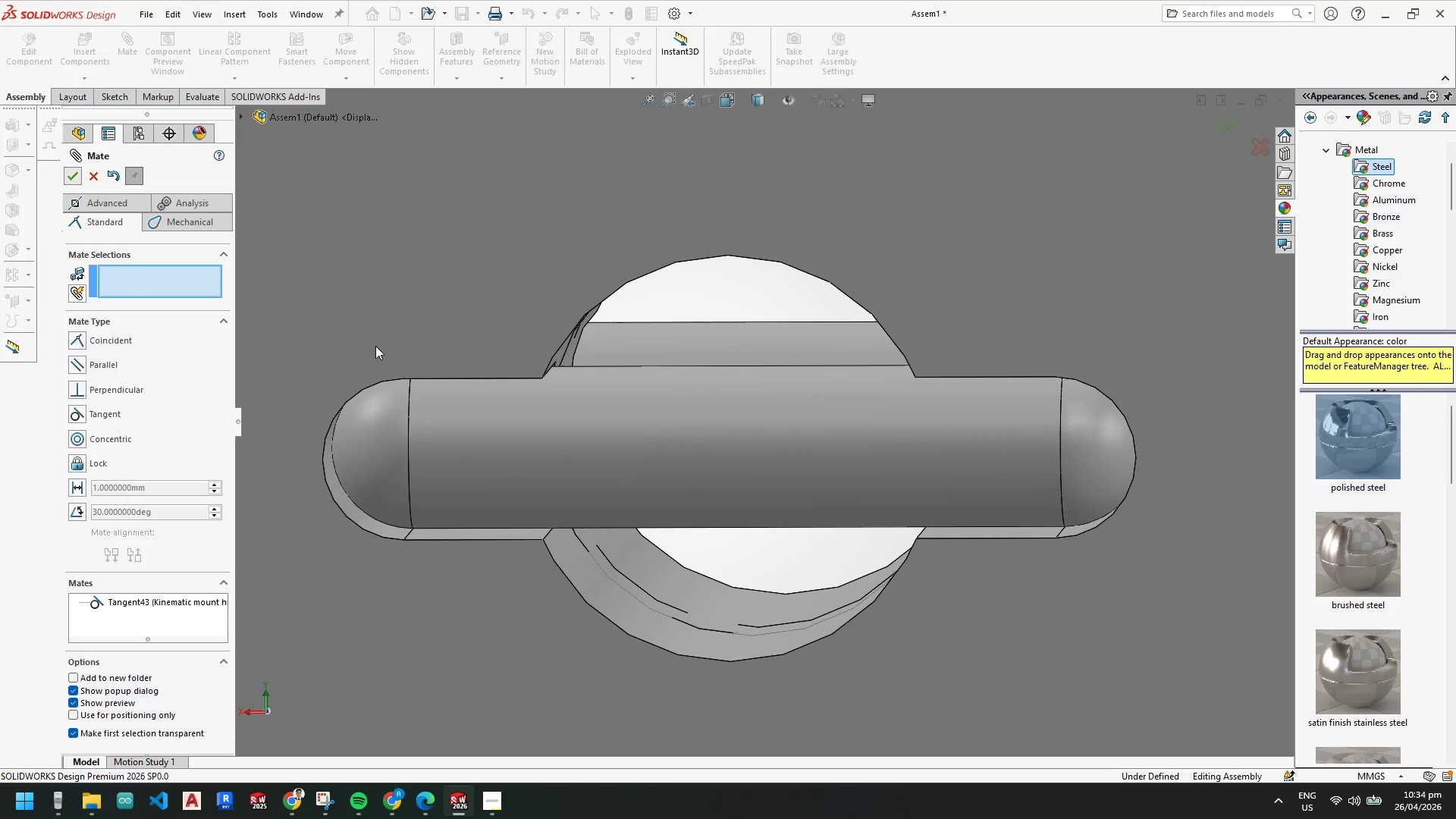 
key(Escape)
 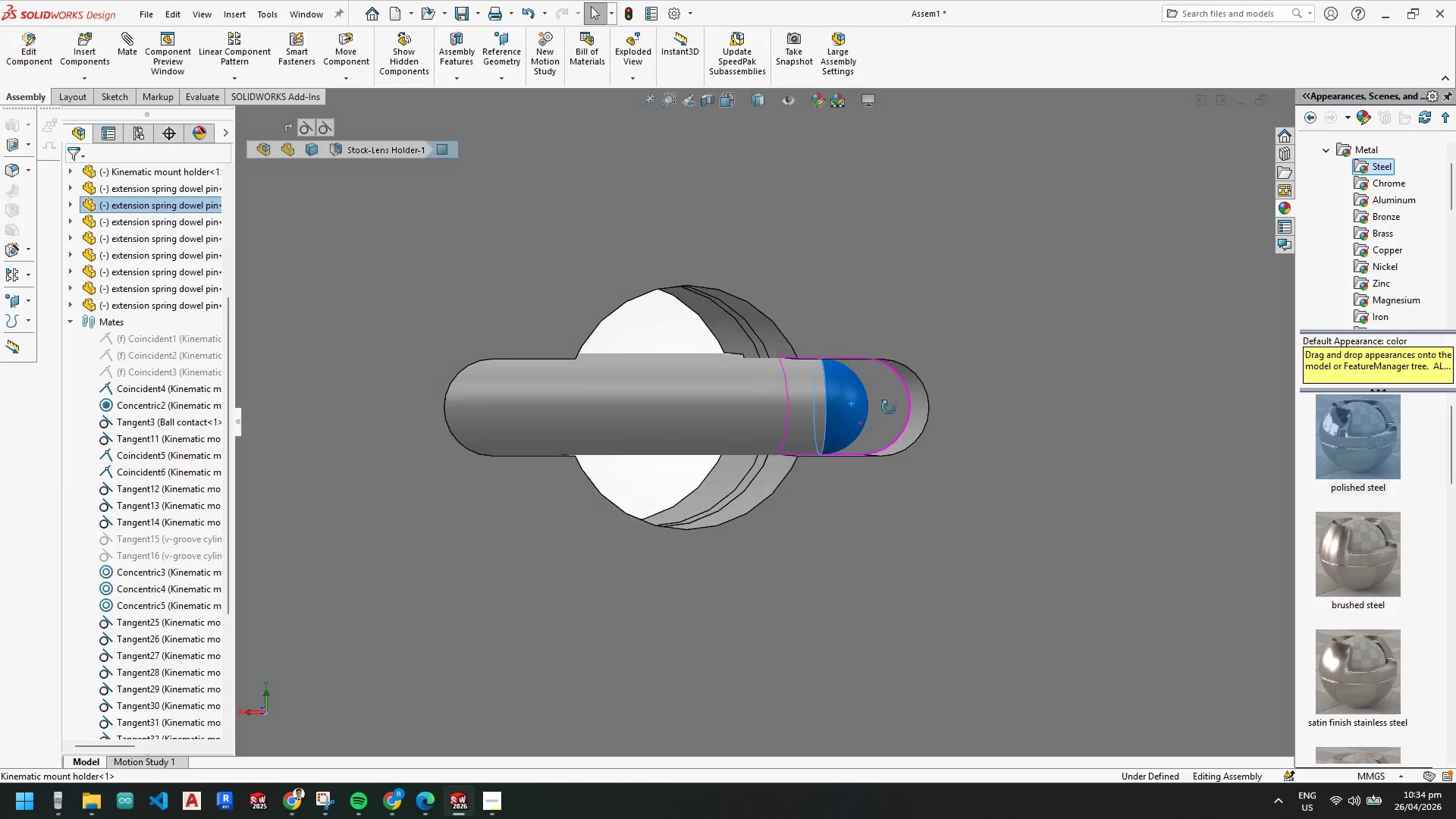 
hold_key(key=ControlLeft, duration=0.38)
left_click([949, 397])
 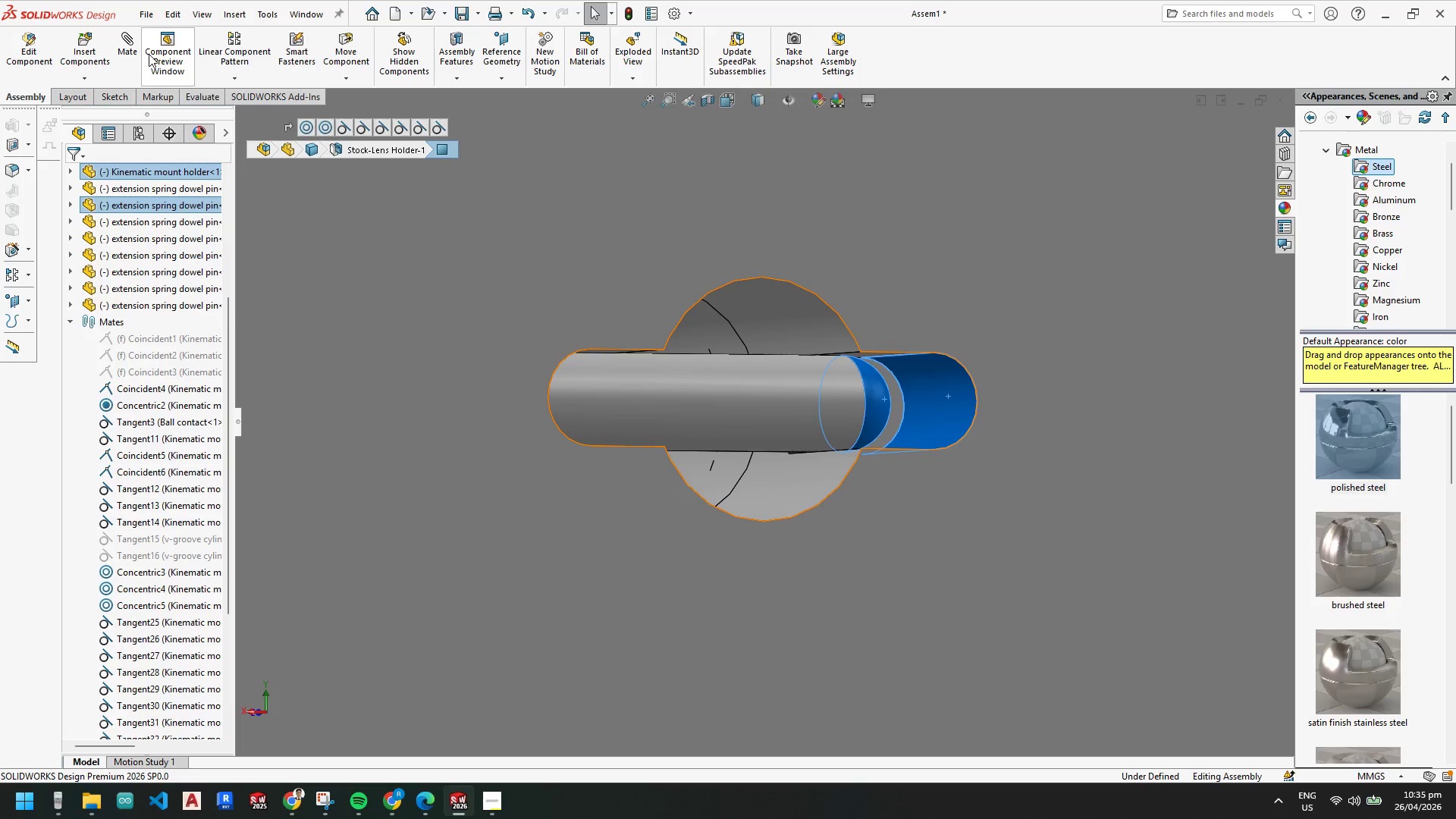 
scroll: coordinate [896, 427], scroll_direction: up, amount: 3.0
 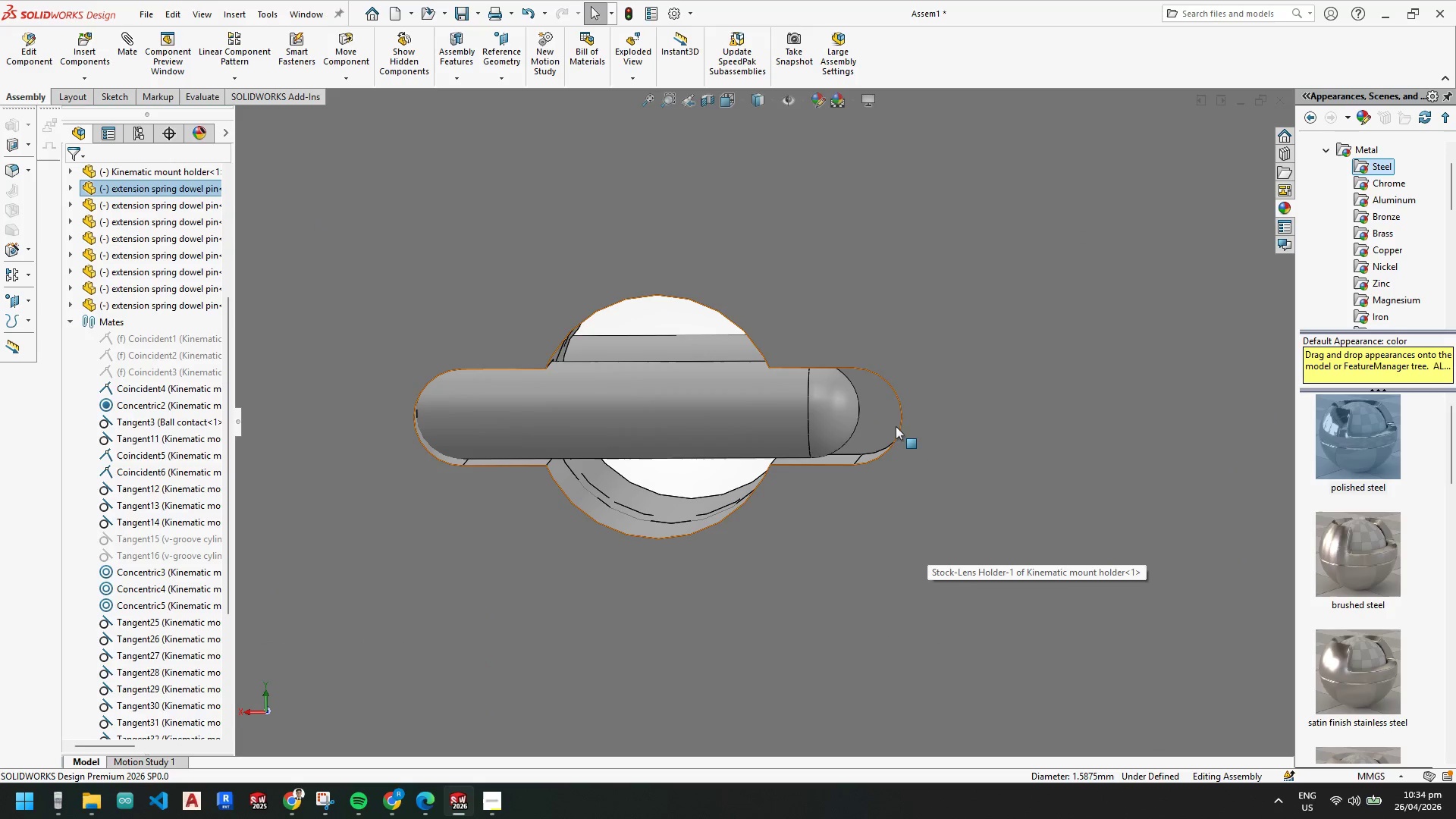 
left_click([124, 48])
 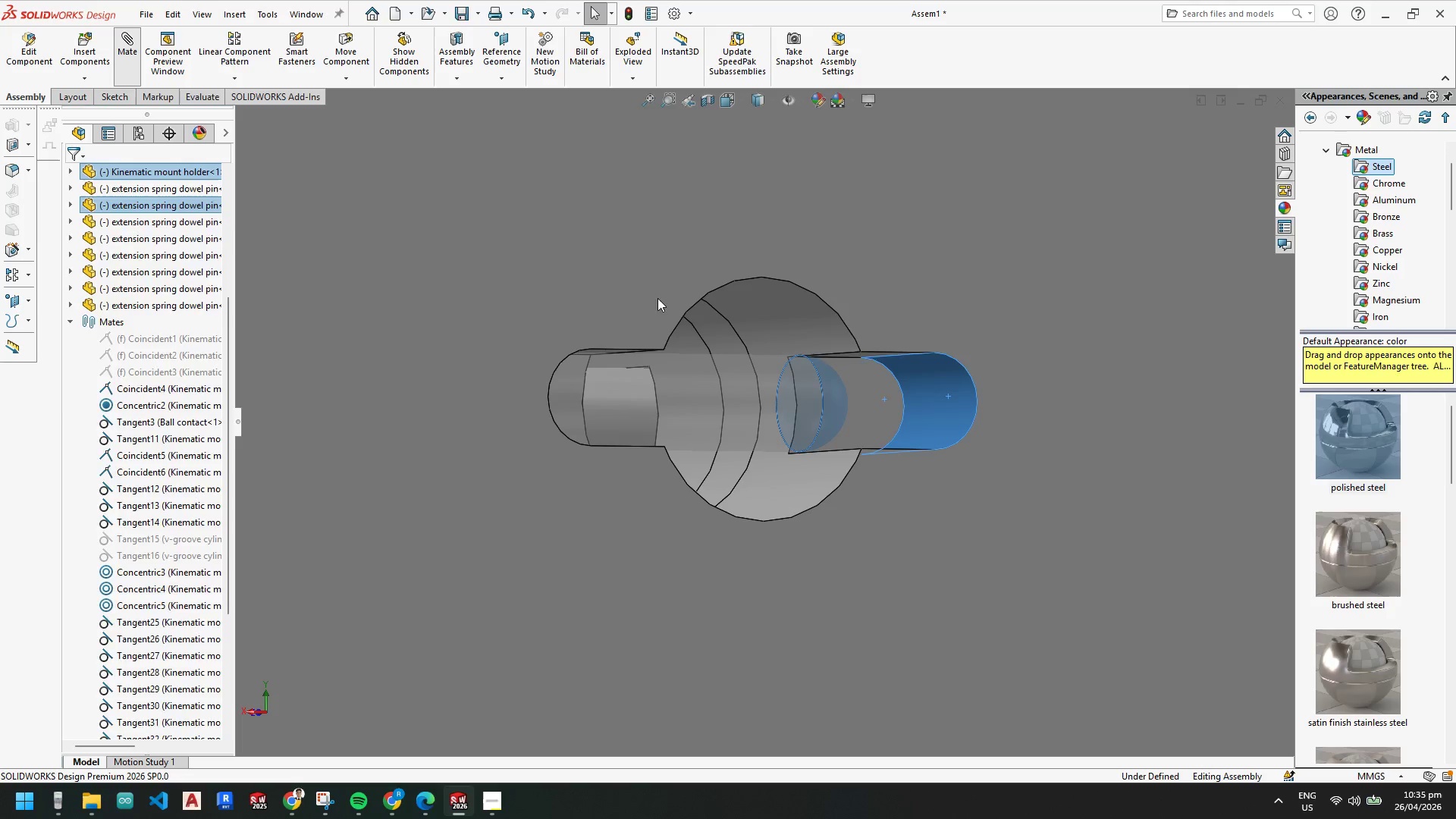 
scroll: coordinate [861, 384], scroll_direction: down, amount: 2.0
 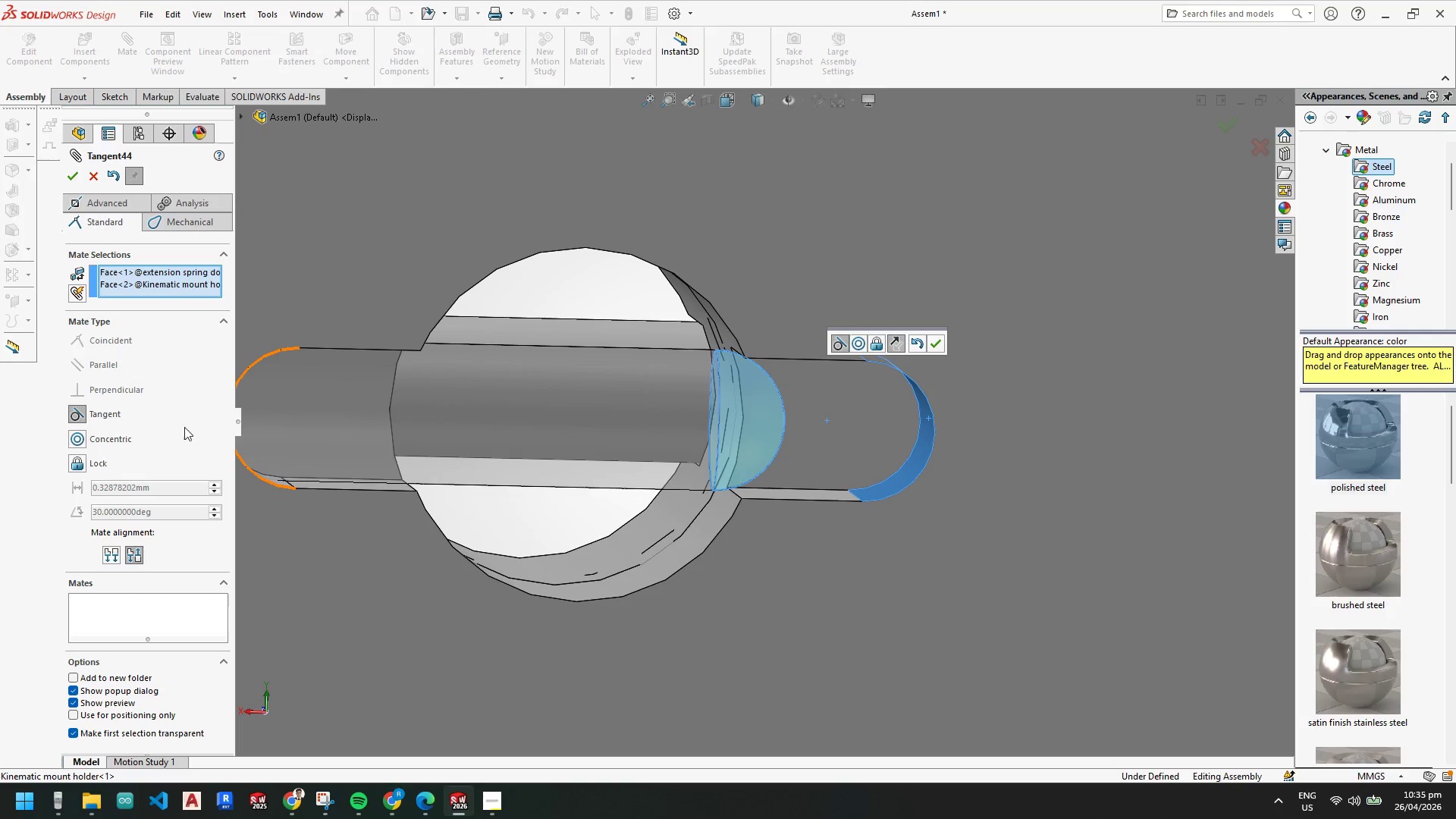 
left_click([116, 560])
 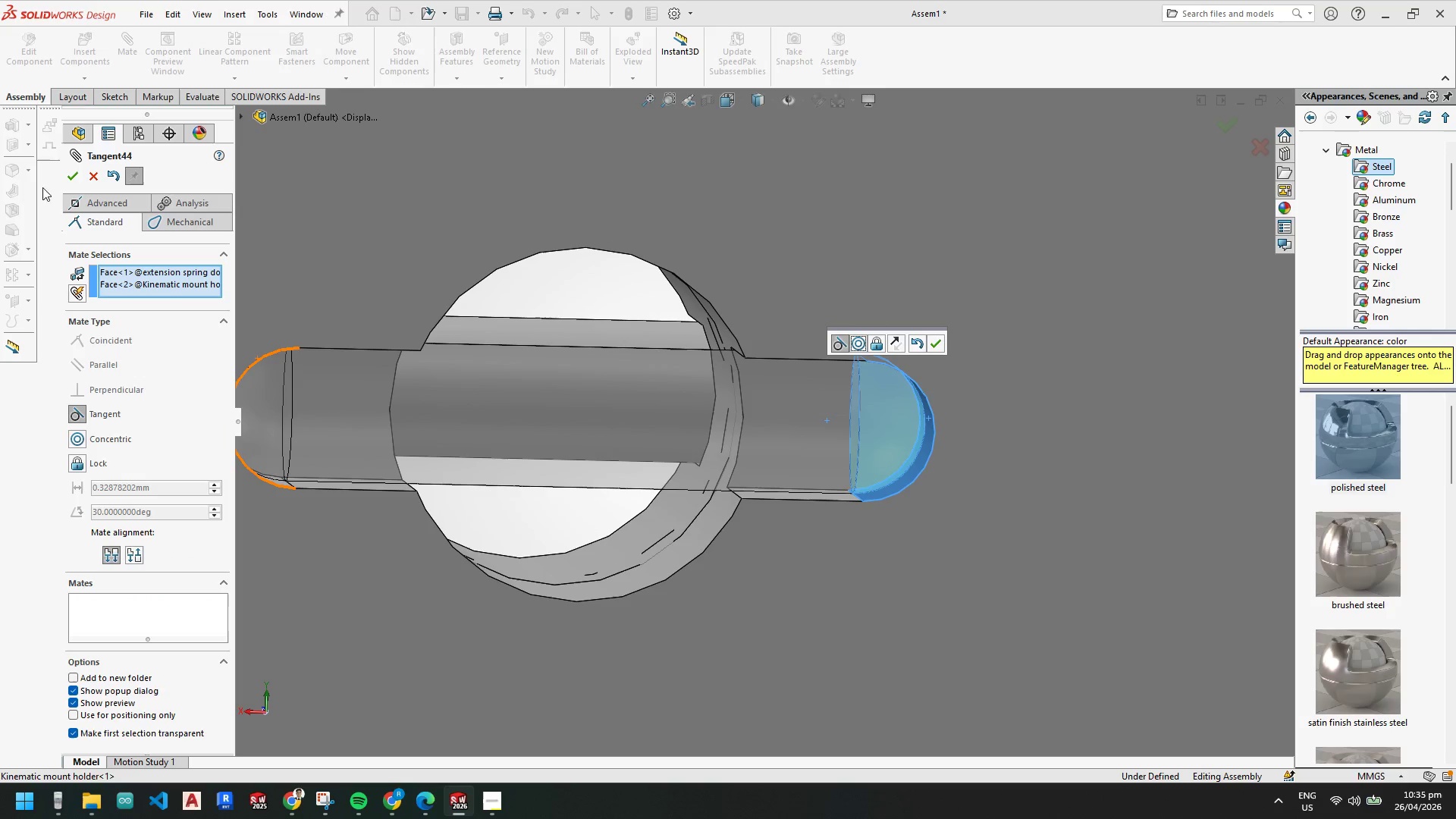 
left_click([77, 171])
 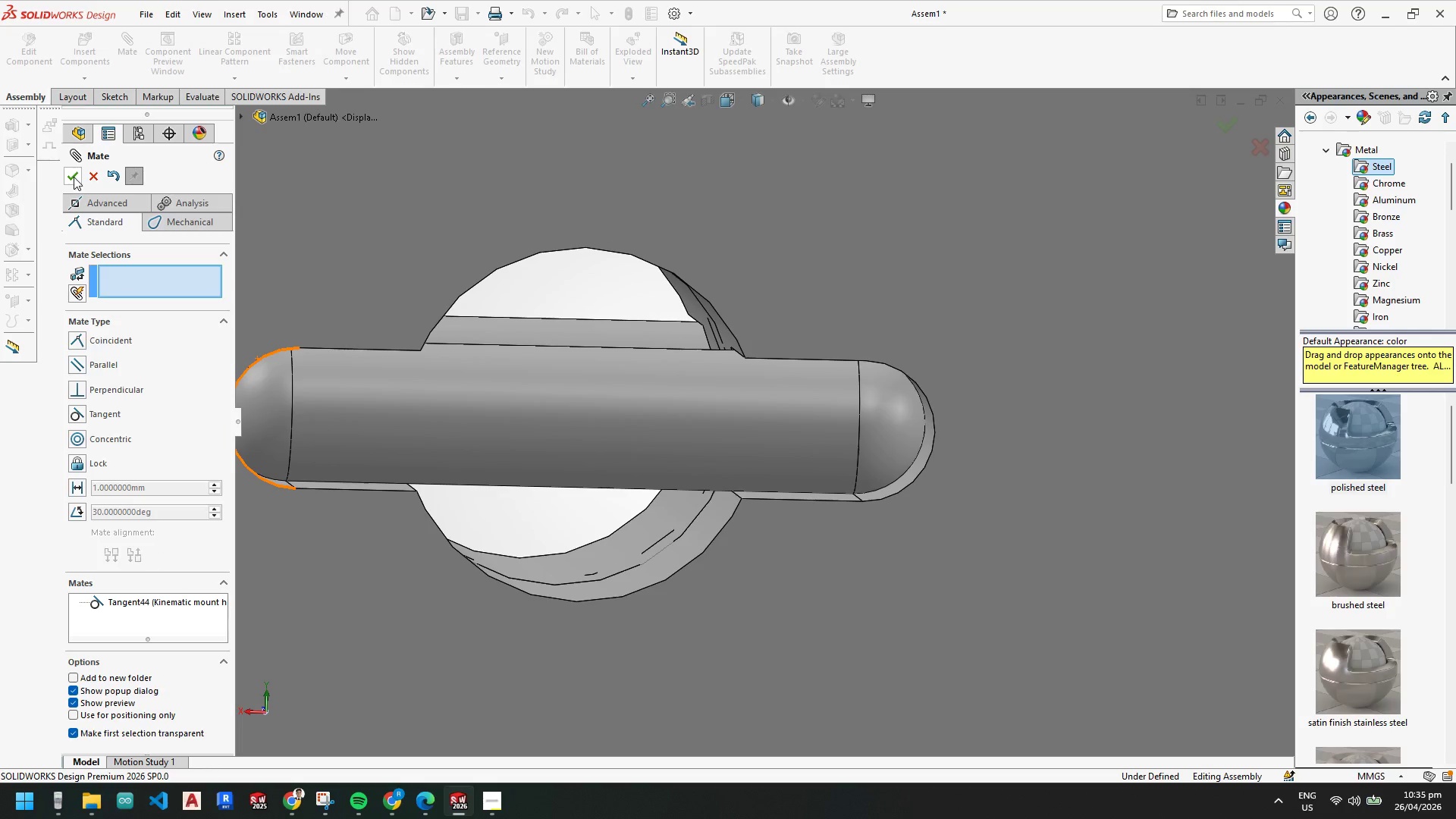 
left_click([74, 177])
 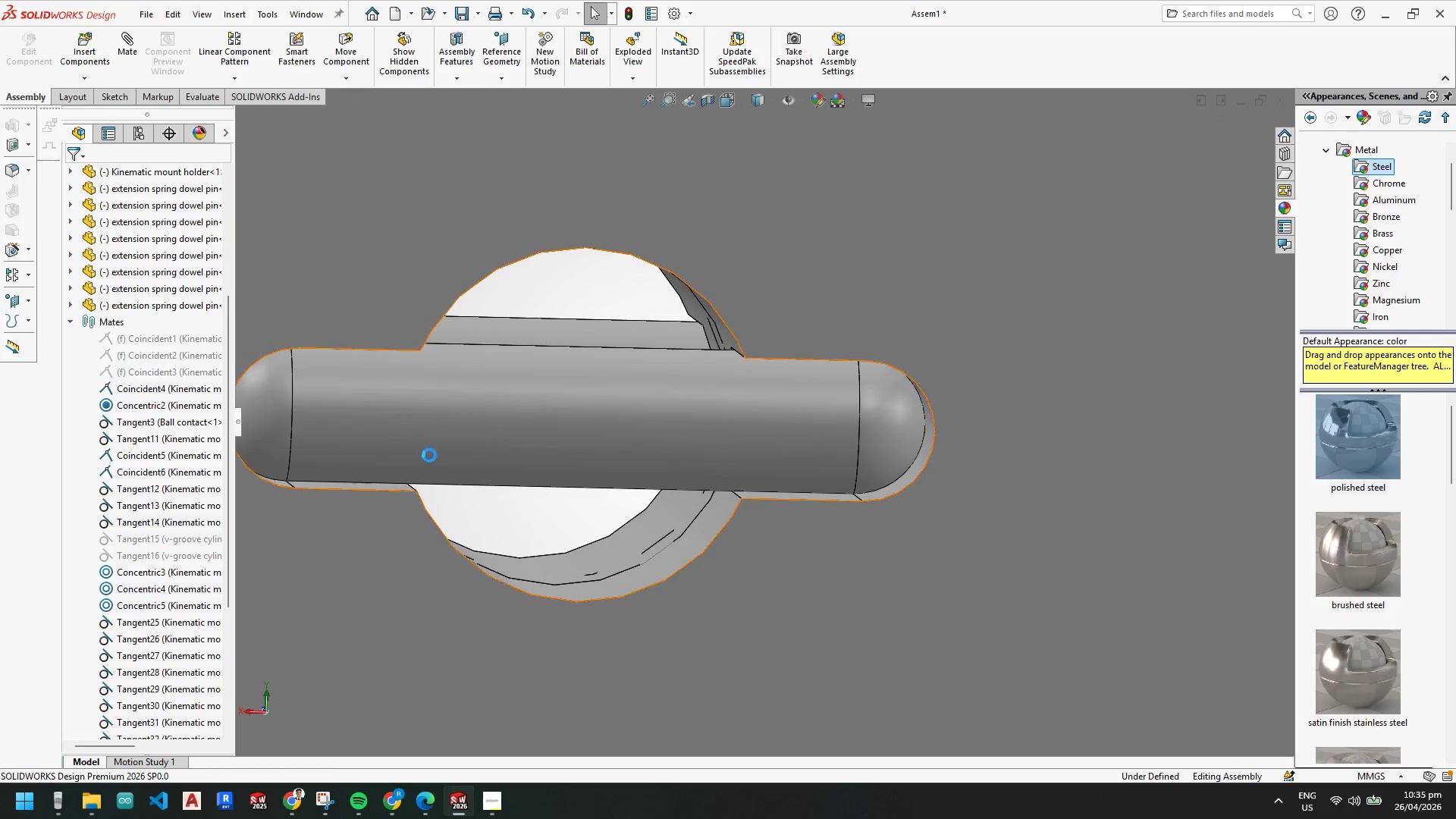 
key(Control+ControlLeft)
 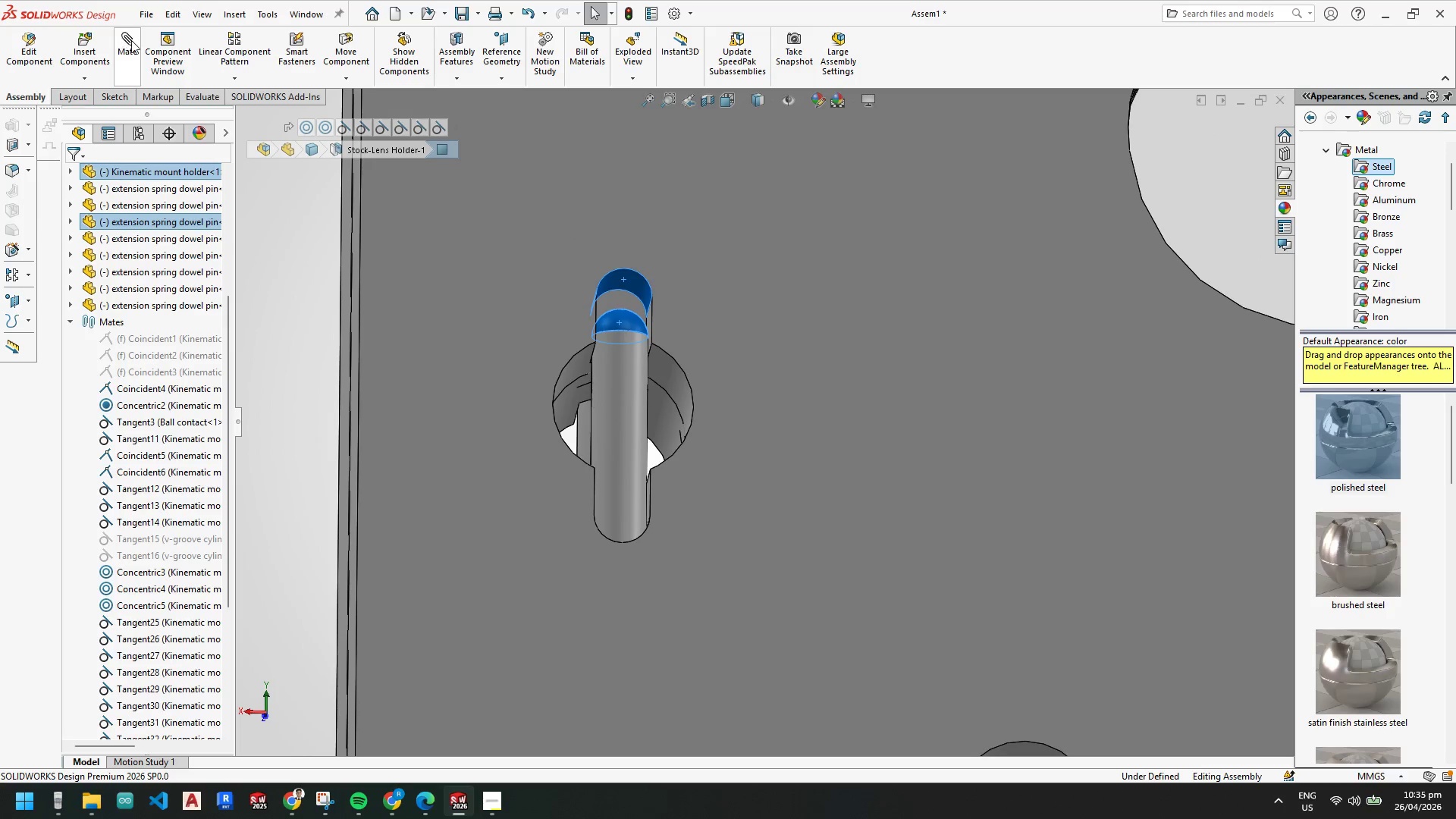 
scroll: coordinate [584, 300], scroll_direction: up, amount: 4.0
 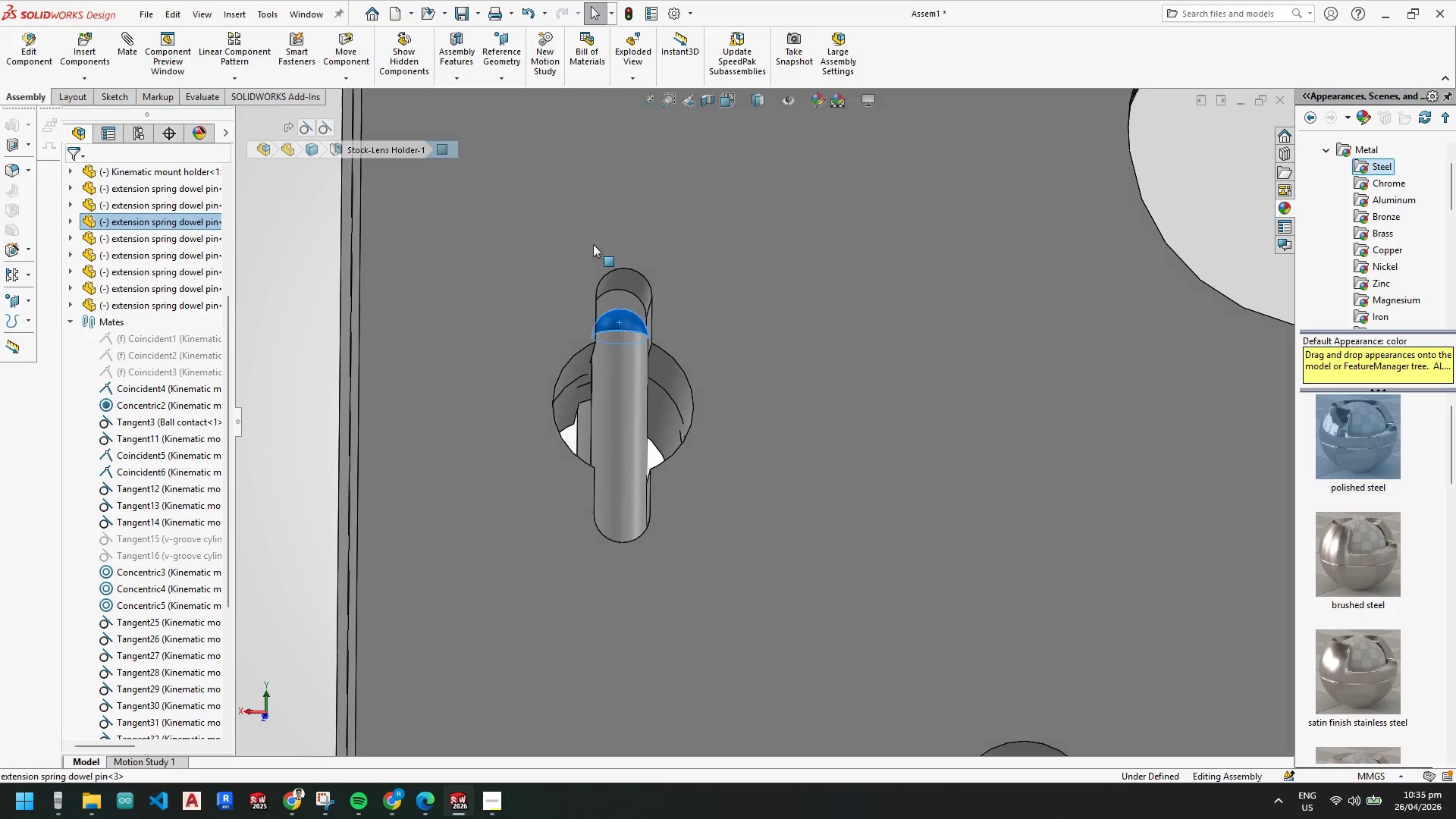 
left_click([132, 42])
 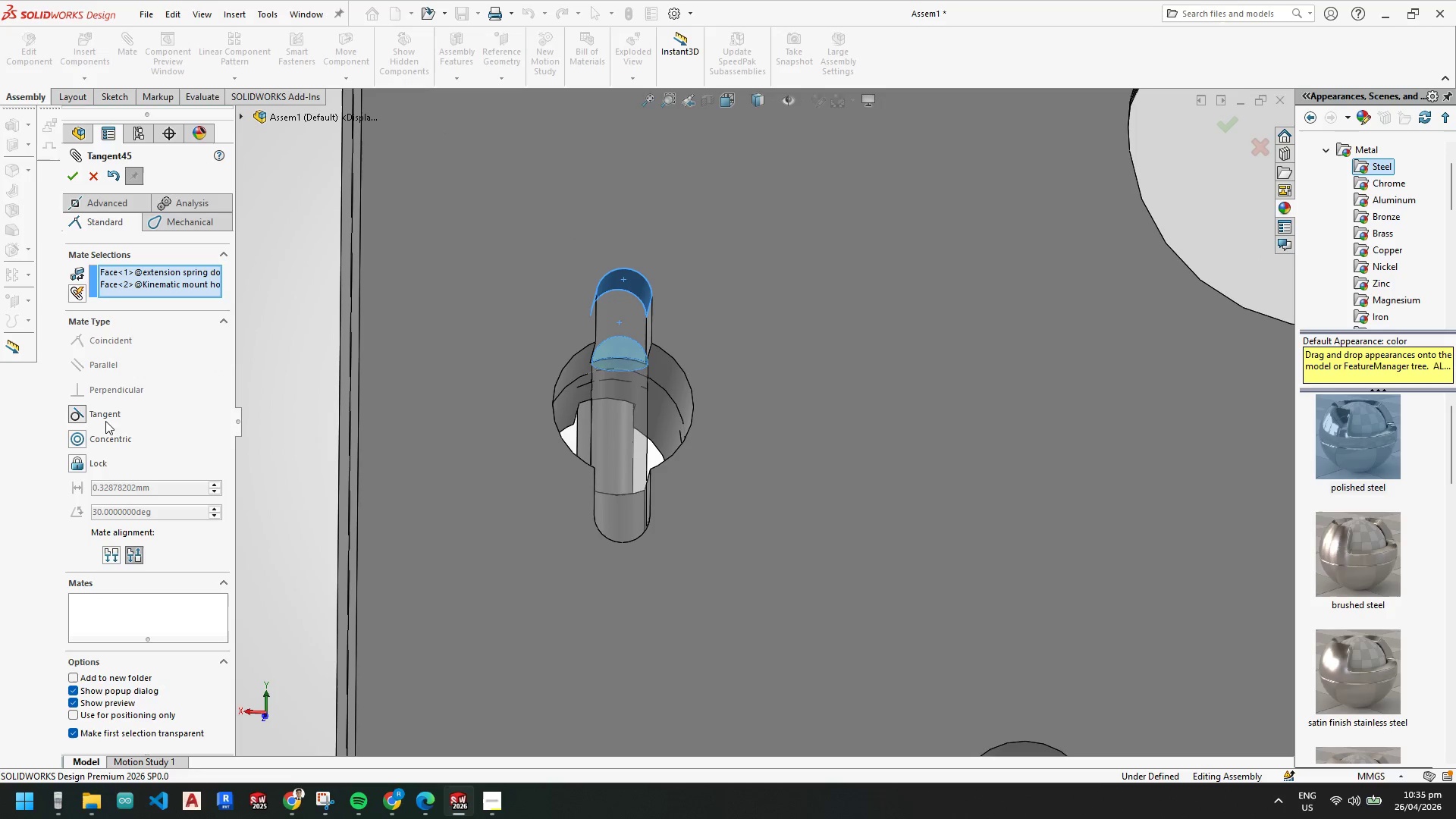 
left_click([108, 554])
 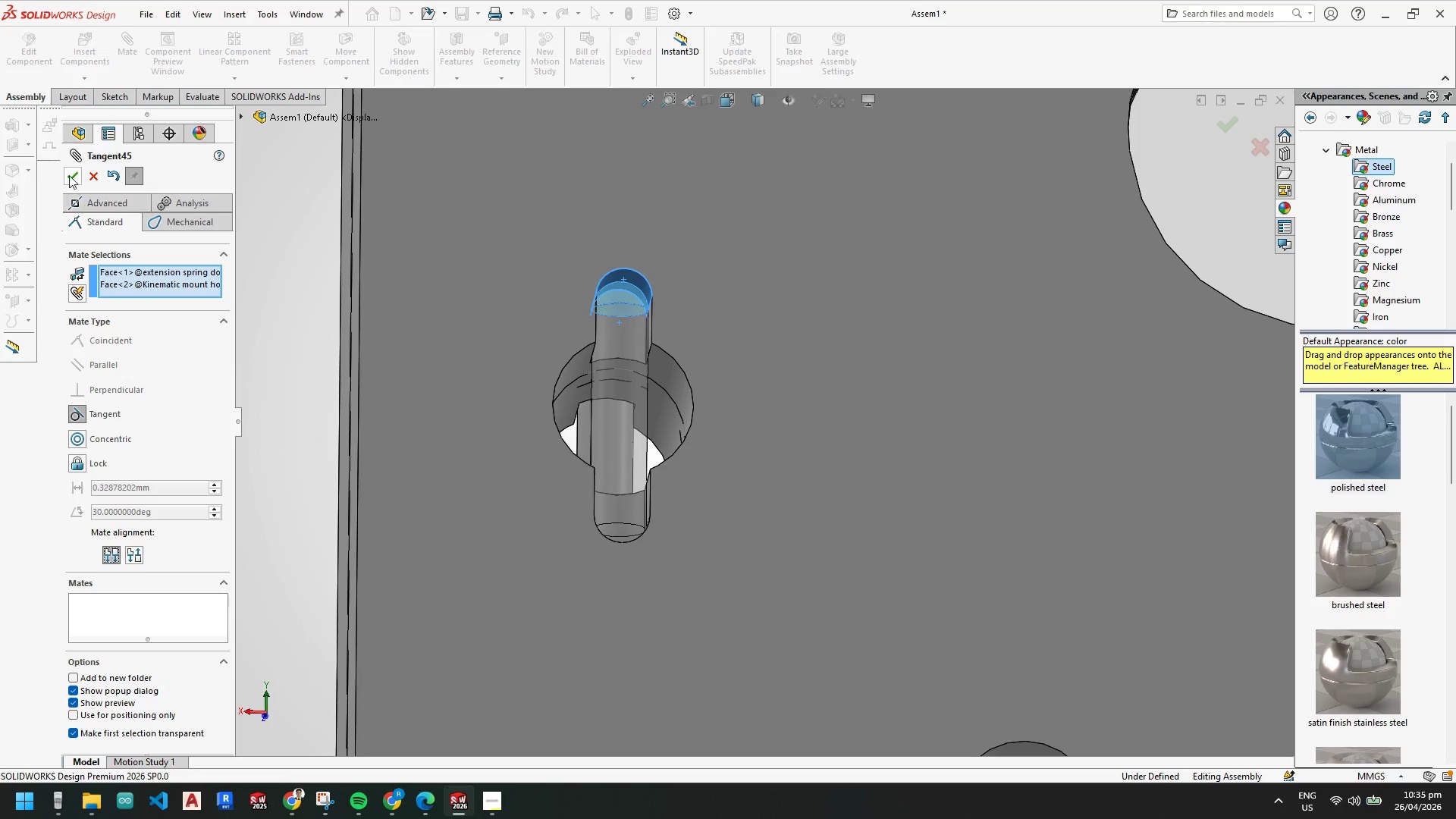 
left_click([72, 179])
 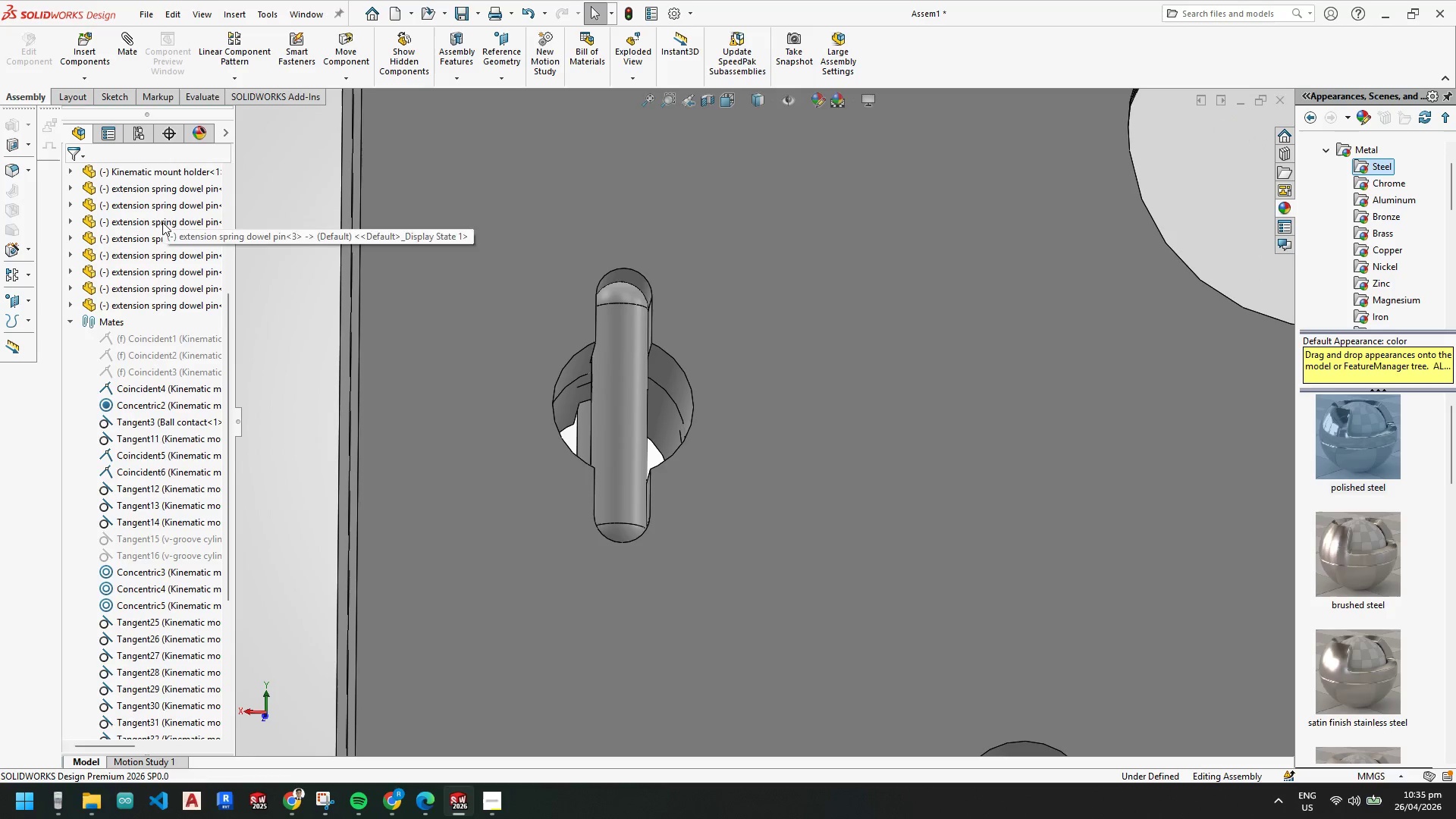 
left_click([693, 378])
 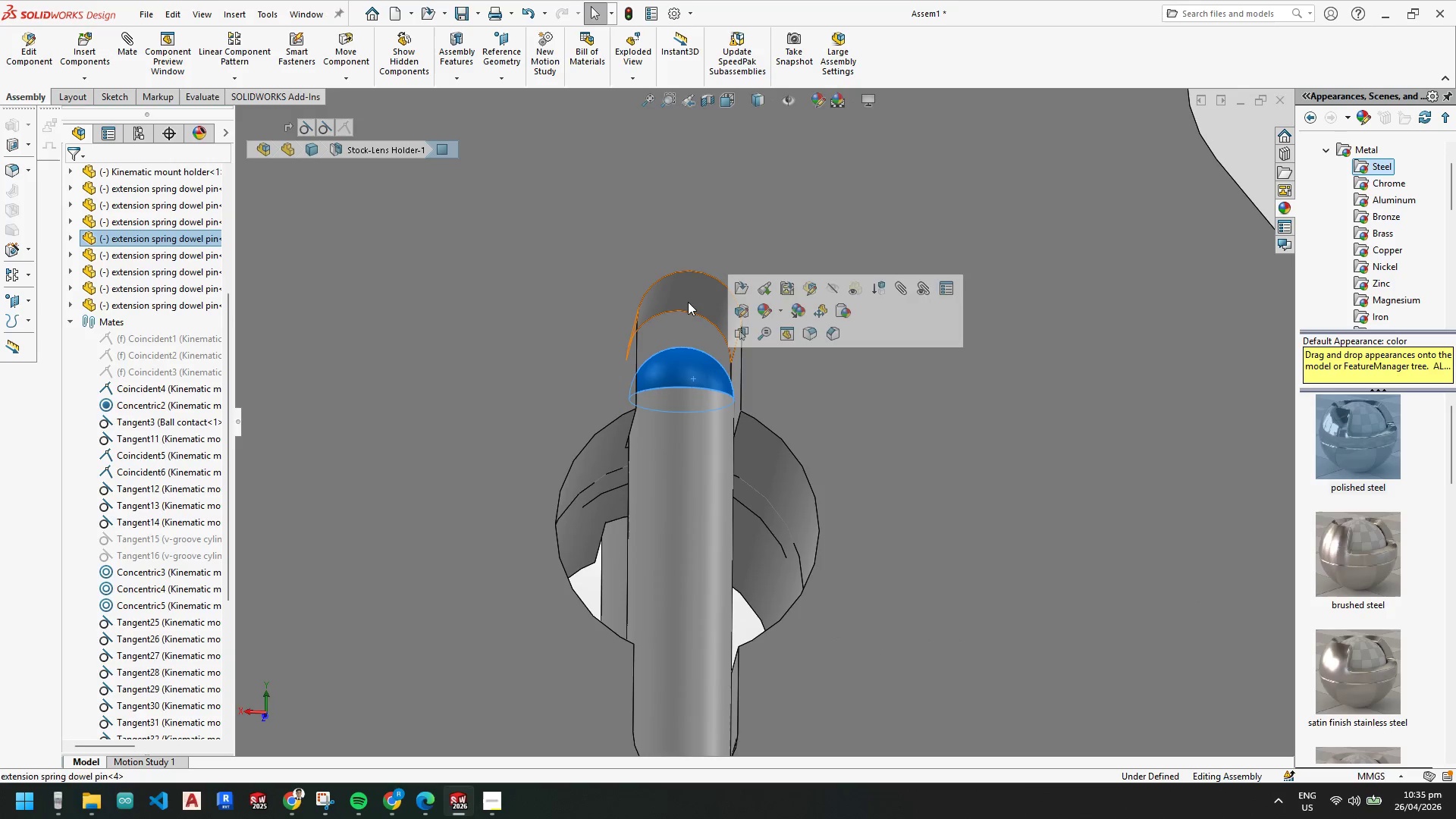 
key(Control+ControlLeft)
 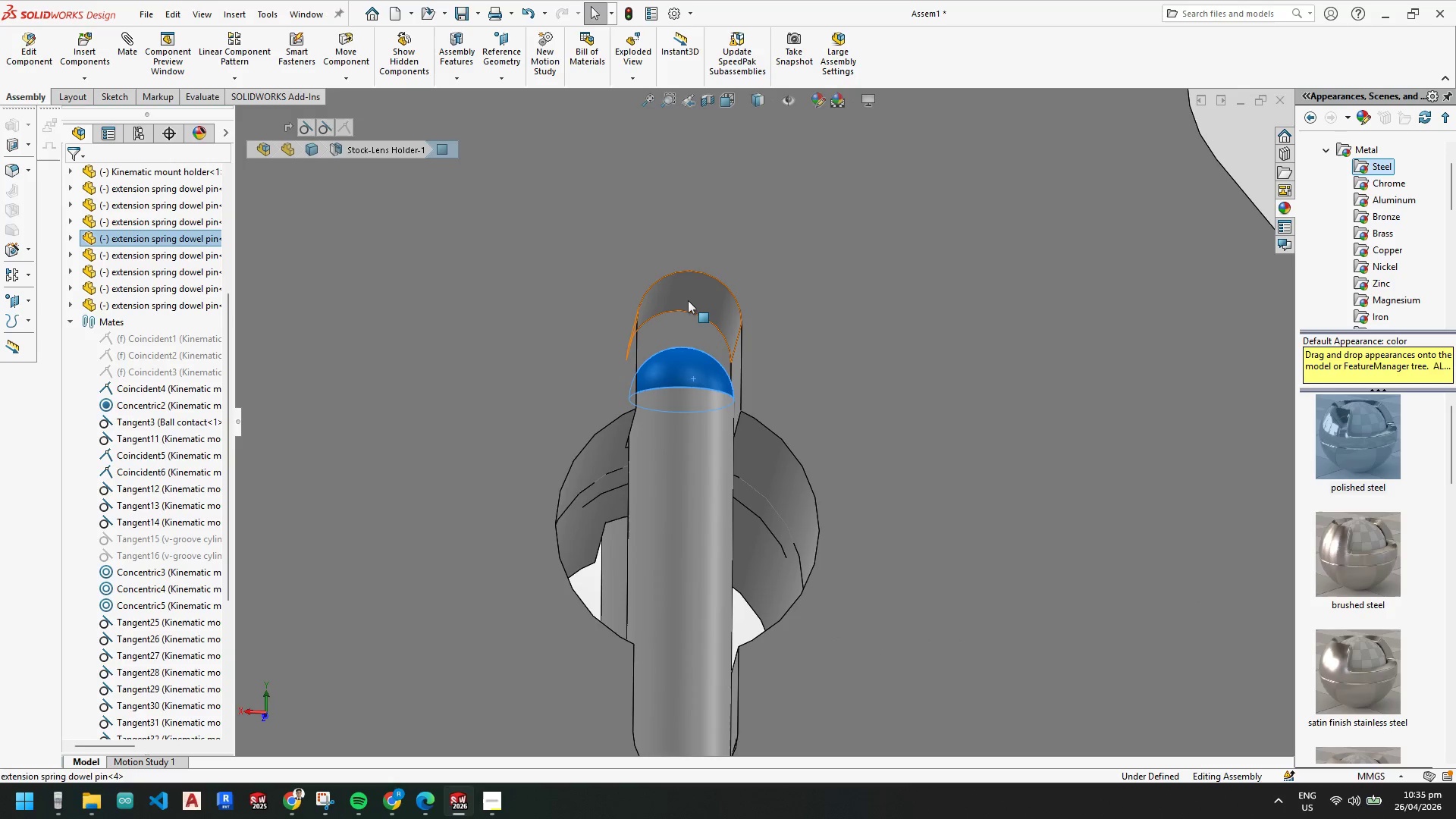 
left_click([688, 300])
 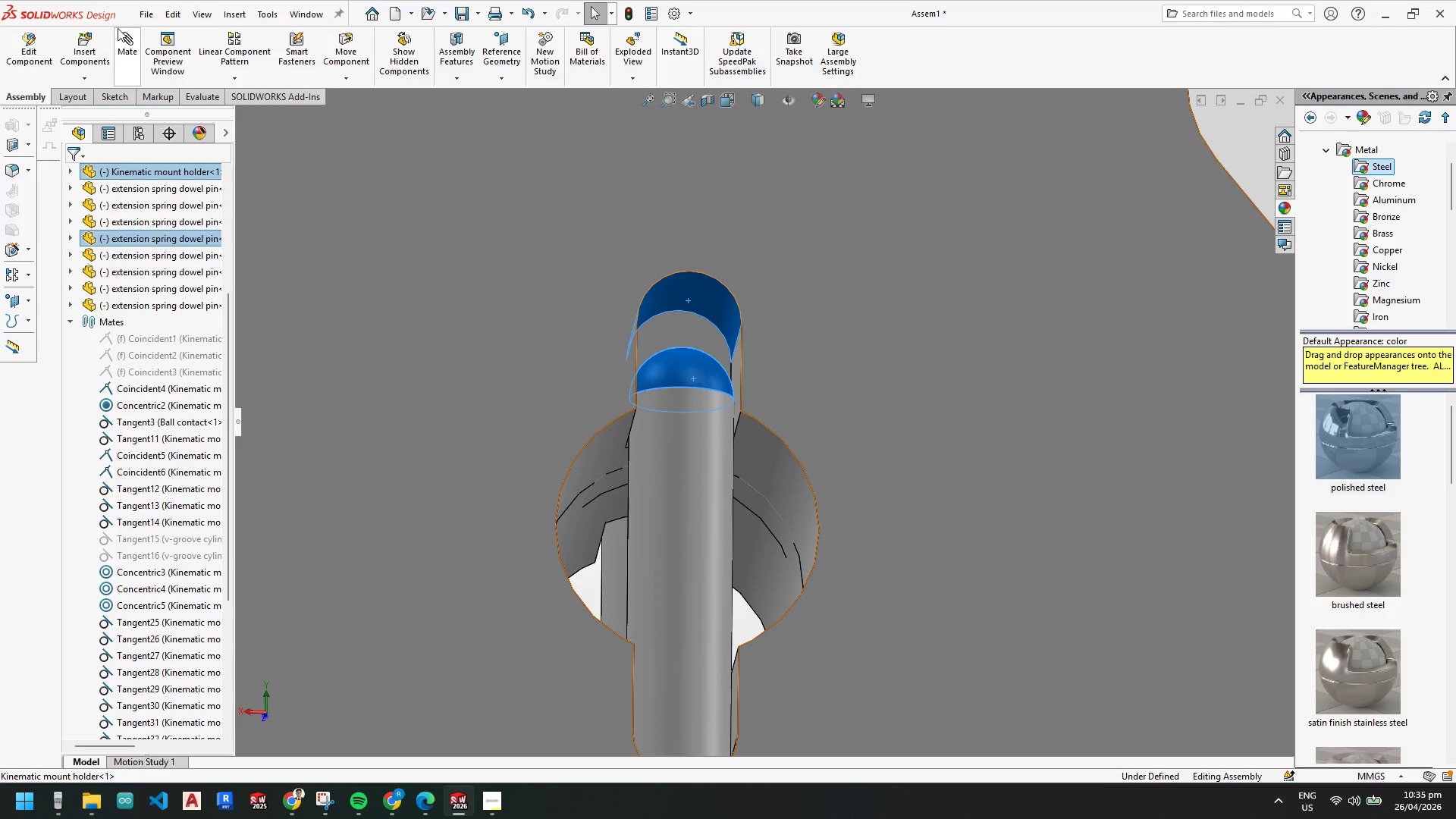 
scroll: coordinate [726, 278], scroll_direction: down, amount: 3.0
 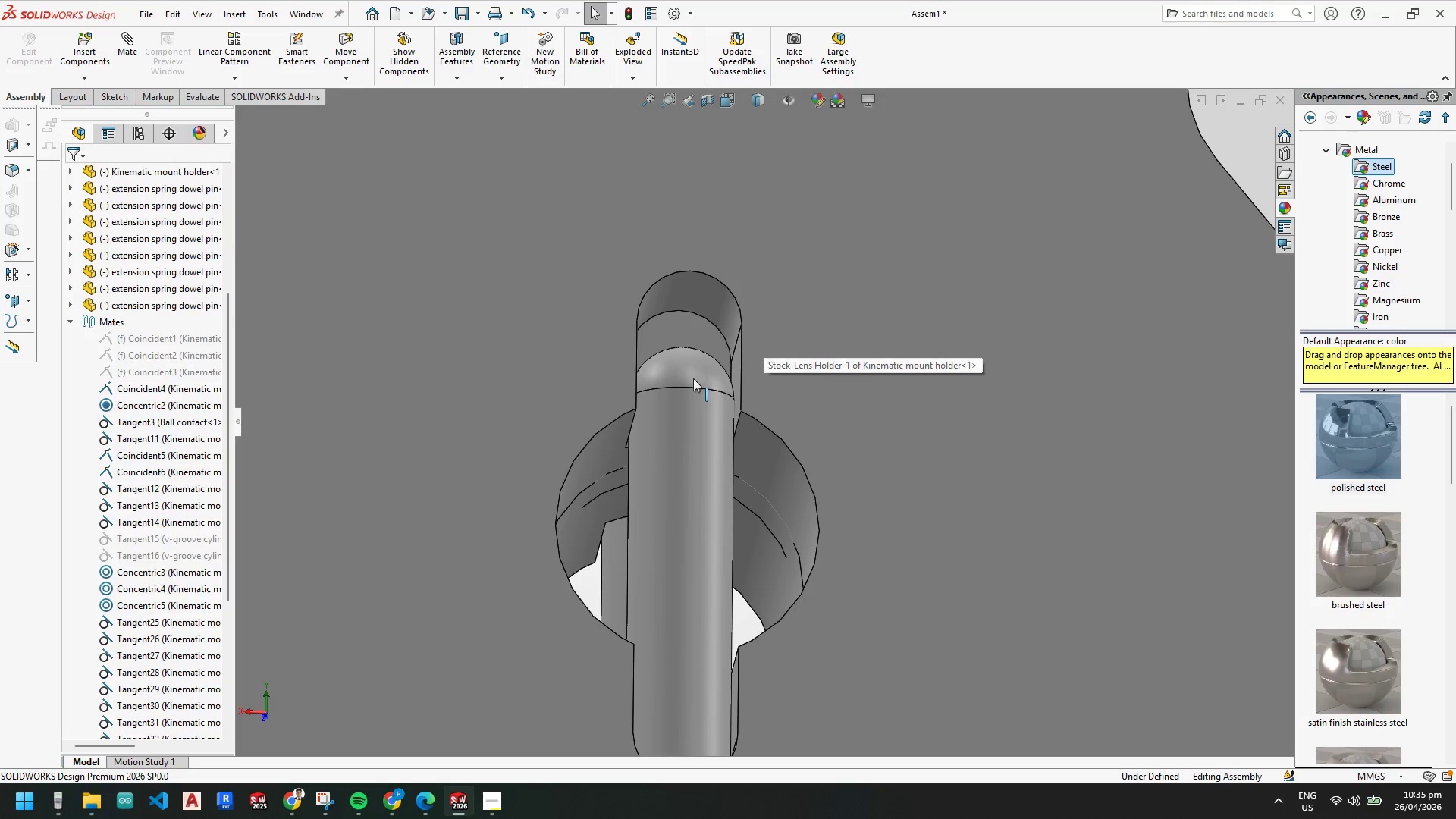 
left_click([124, 42])
 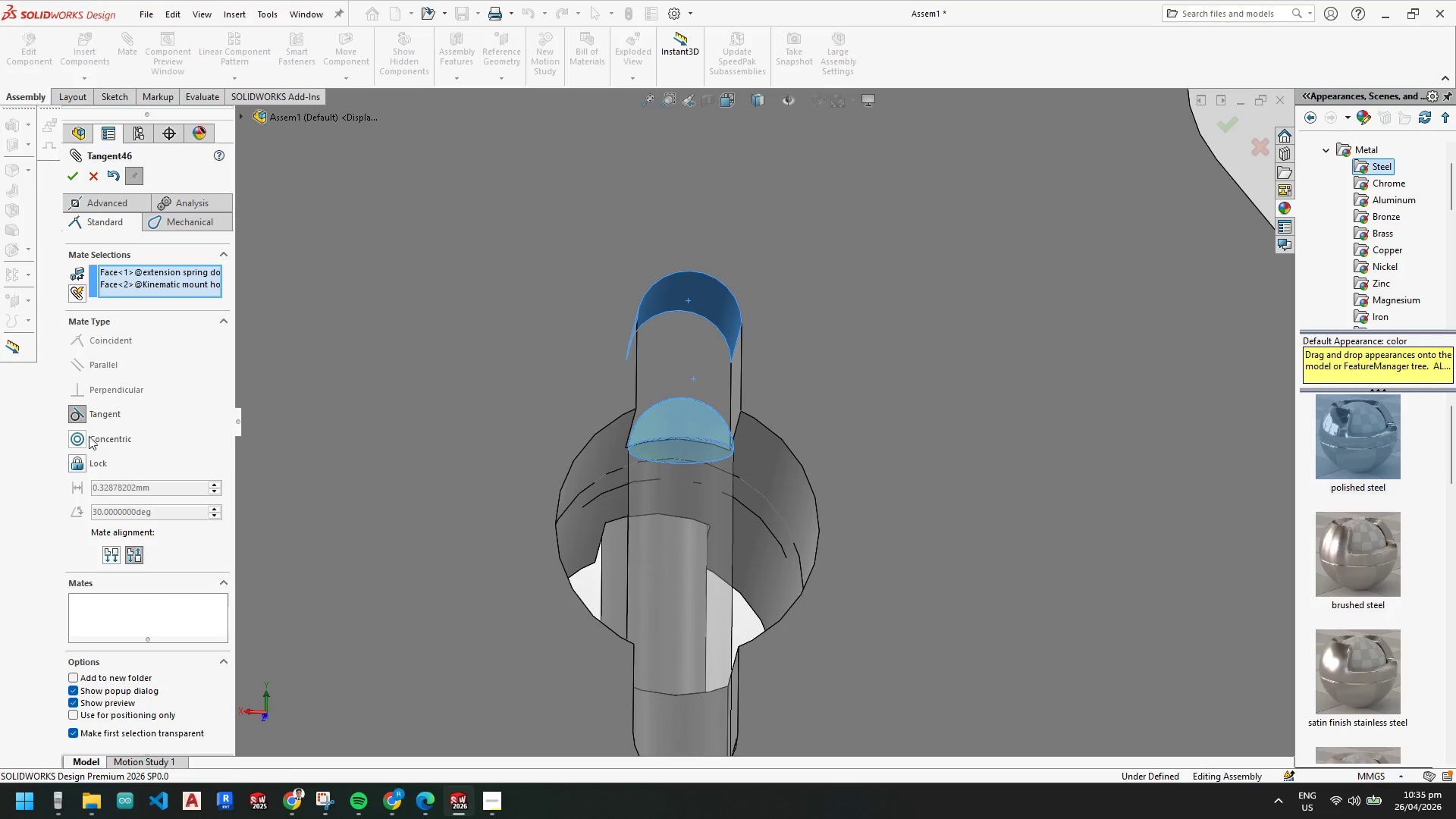 
left_click([111, 560])
 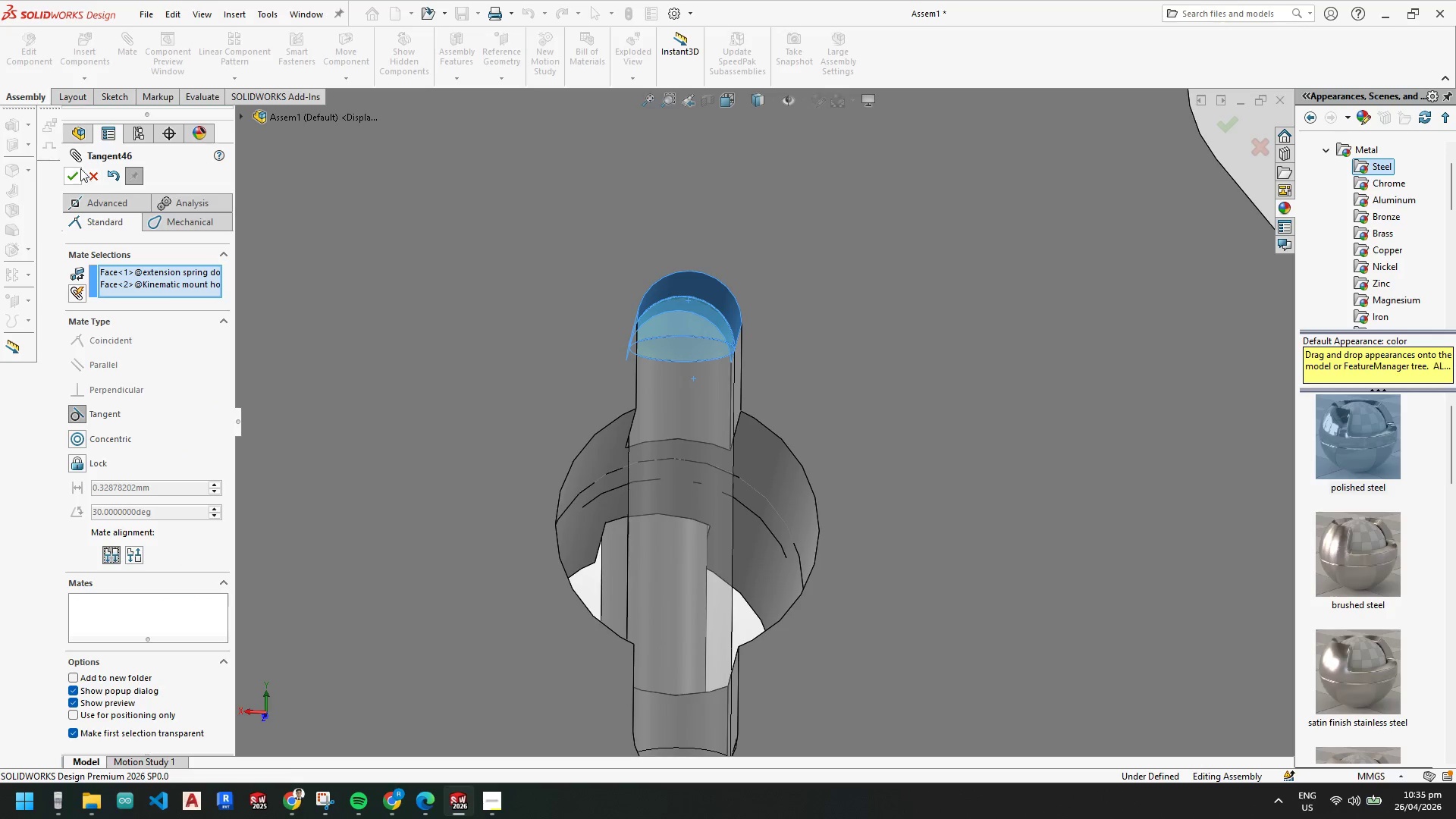 
left_click([72, 175])
 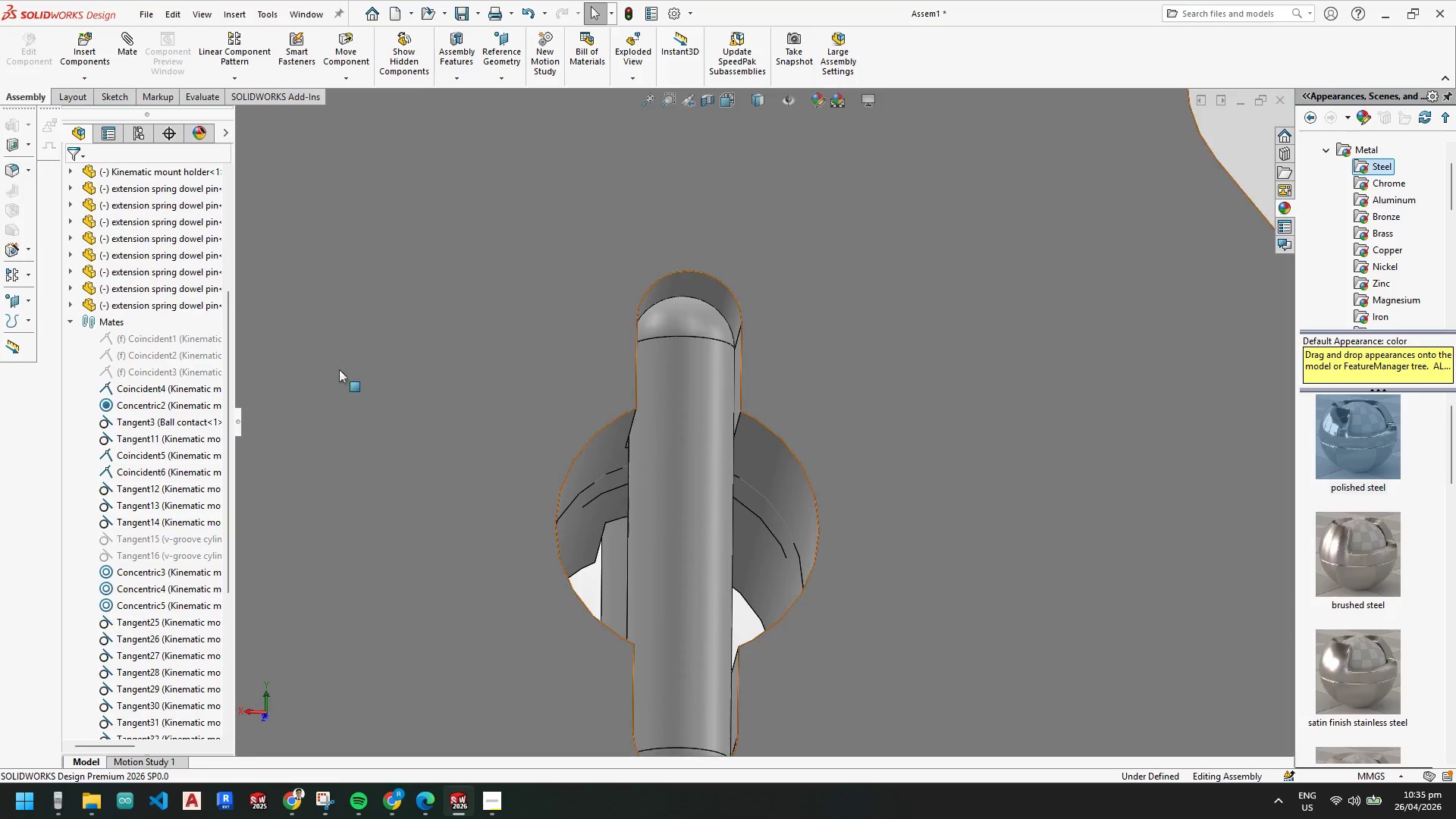 
scroll: coordinate [708, 541], scroll_direction: up, amount: 13.0
 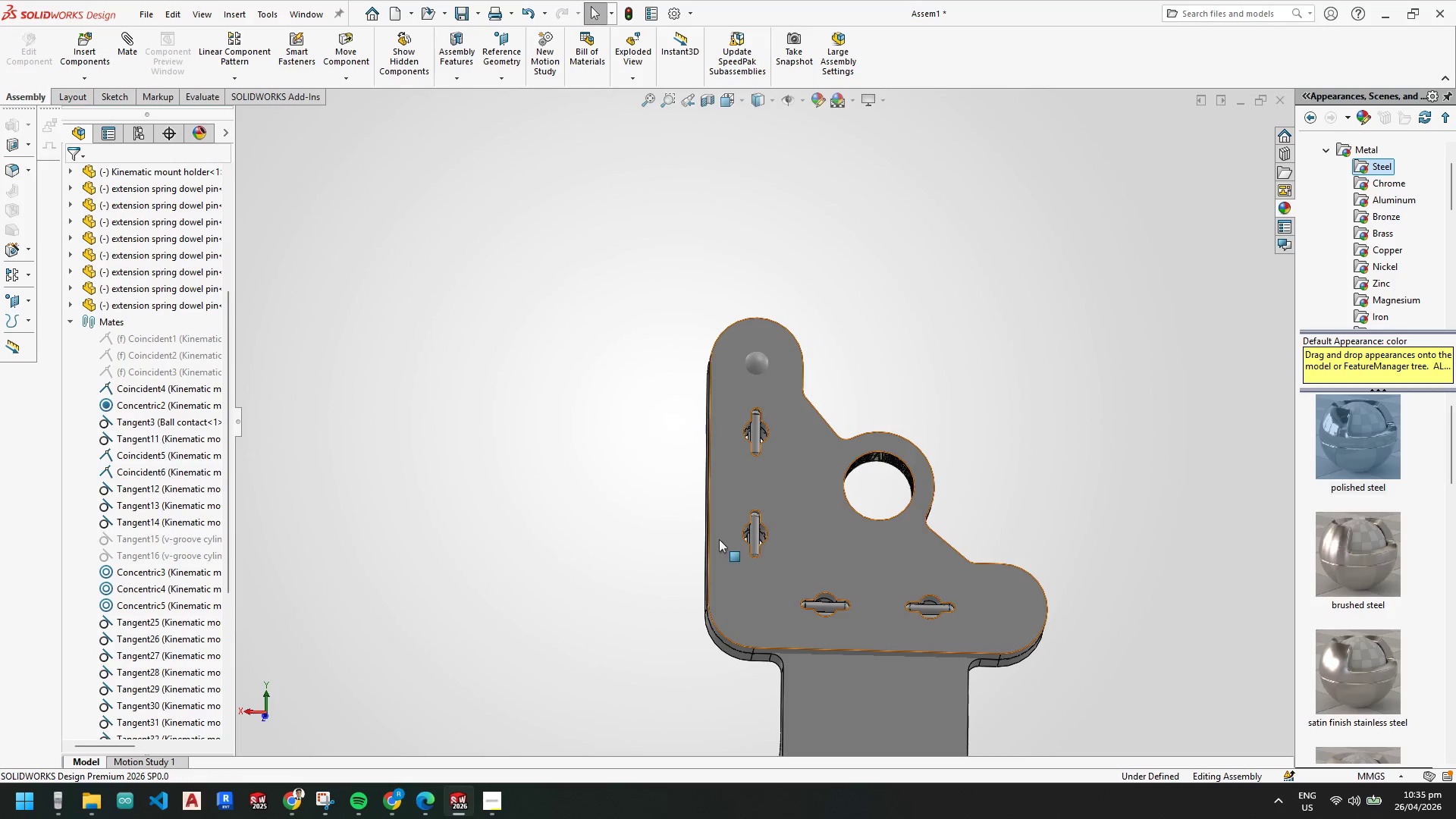 
left_click_drag(start_coordinate=[738, 544], to_coordinate=[845, 552])
 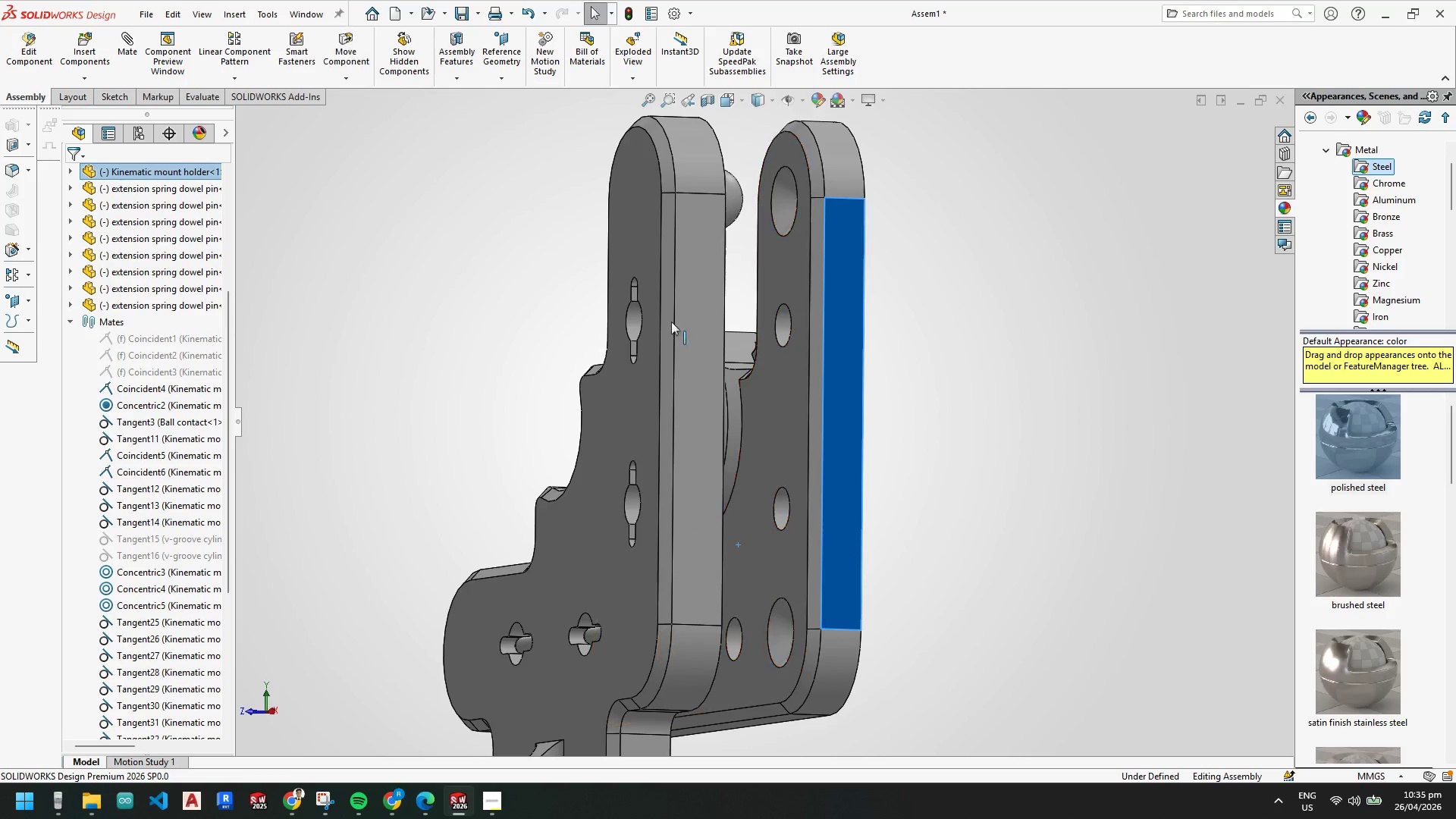 
scroll: coordinate [641, 288], scroll_direction: down, amount: 5.0
 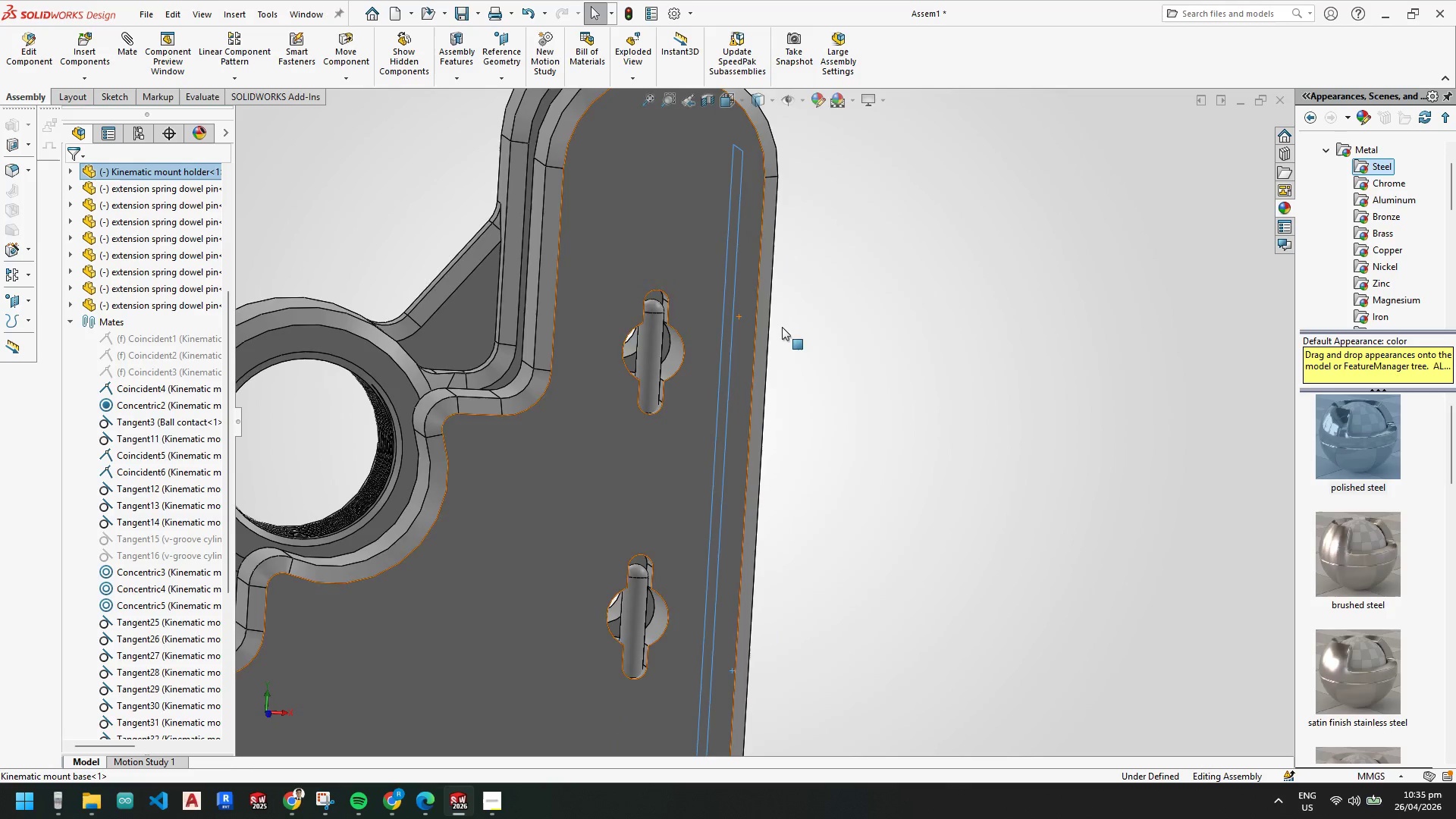 
hold_key(key=ControlLeft, duration=0.58)
 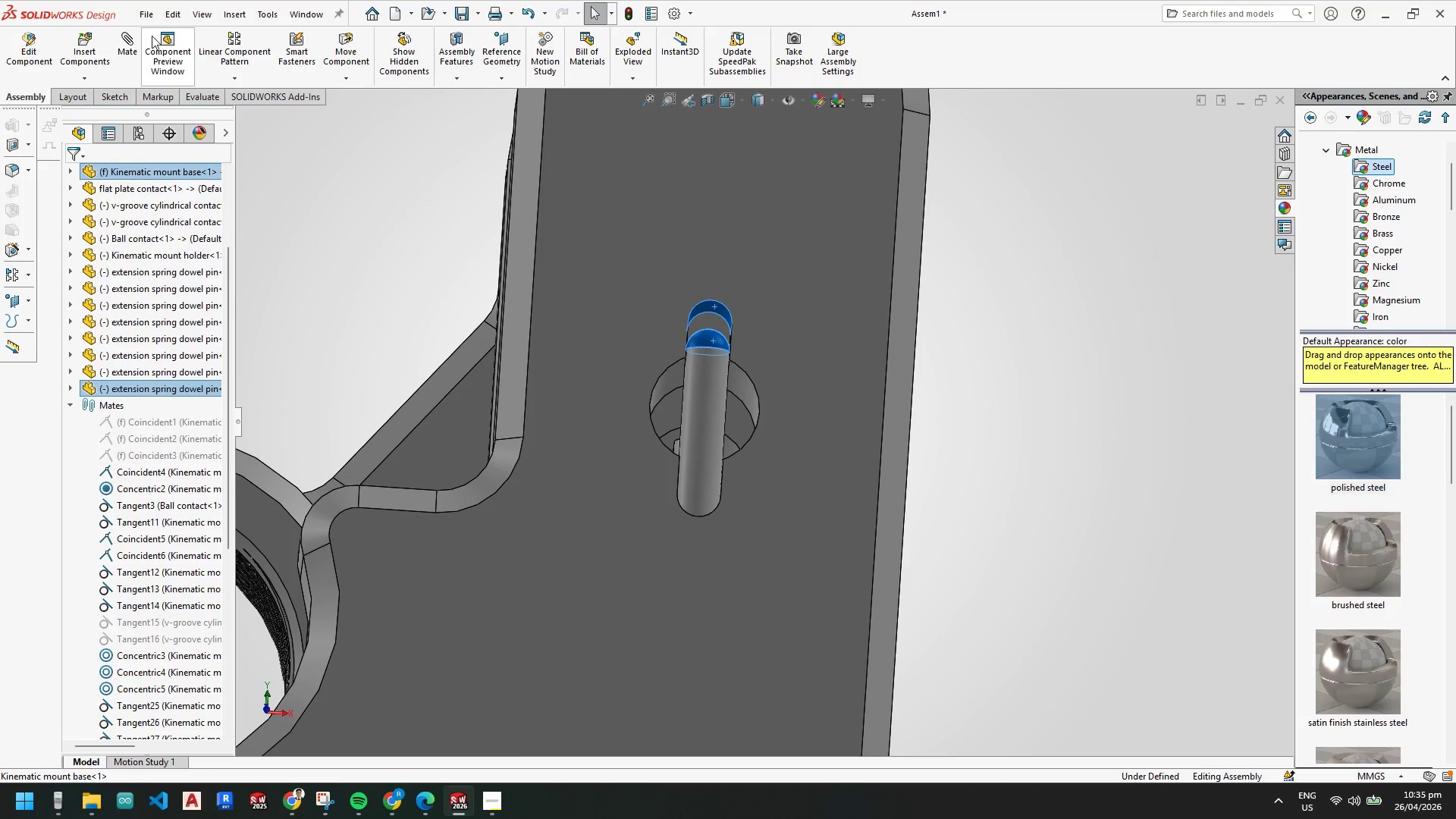 
scroll: coordinate [643, 309], scroll_direction: down, amount: 4.0
 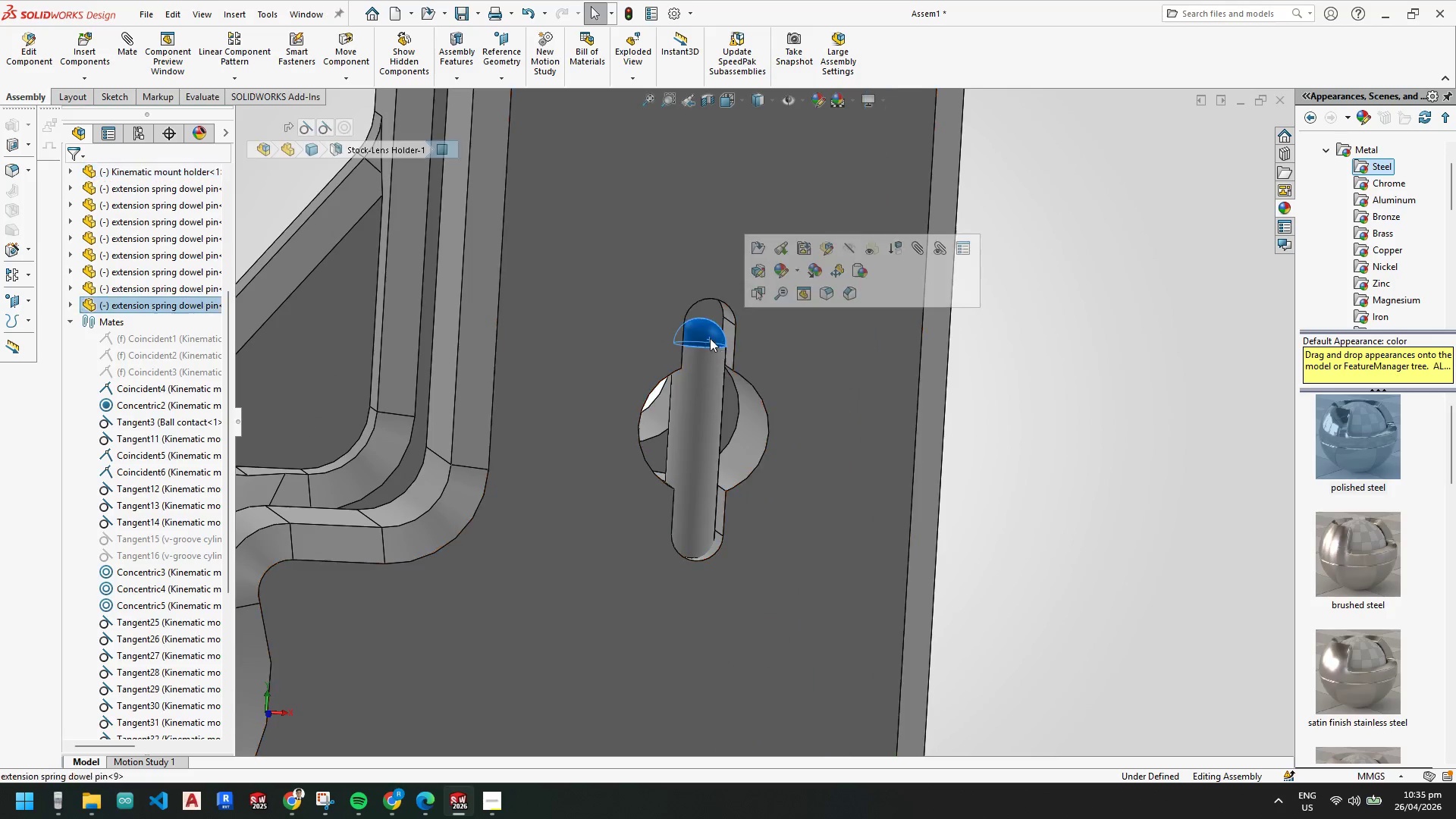 
left_click([715, 307])
 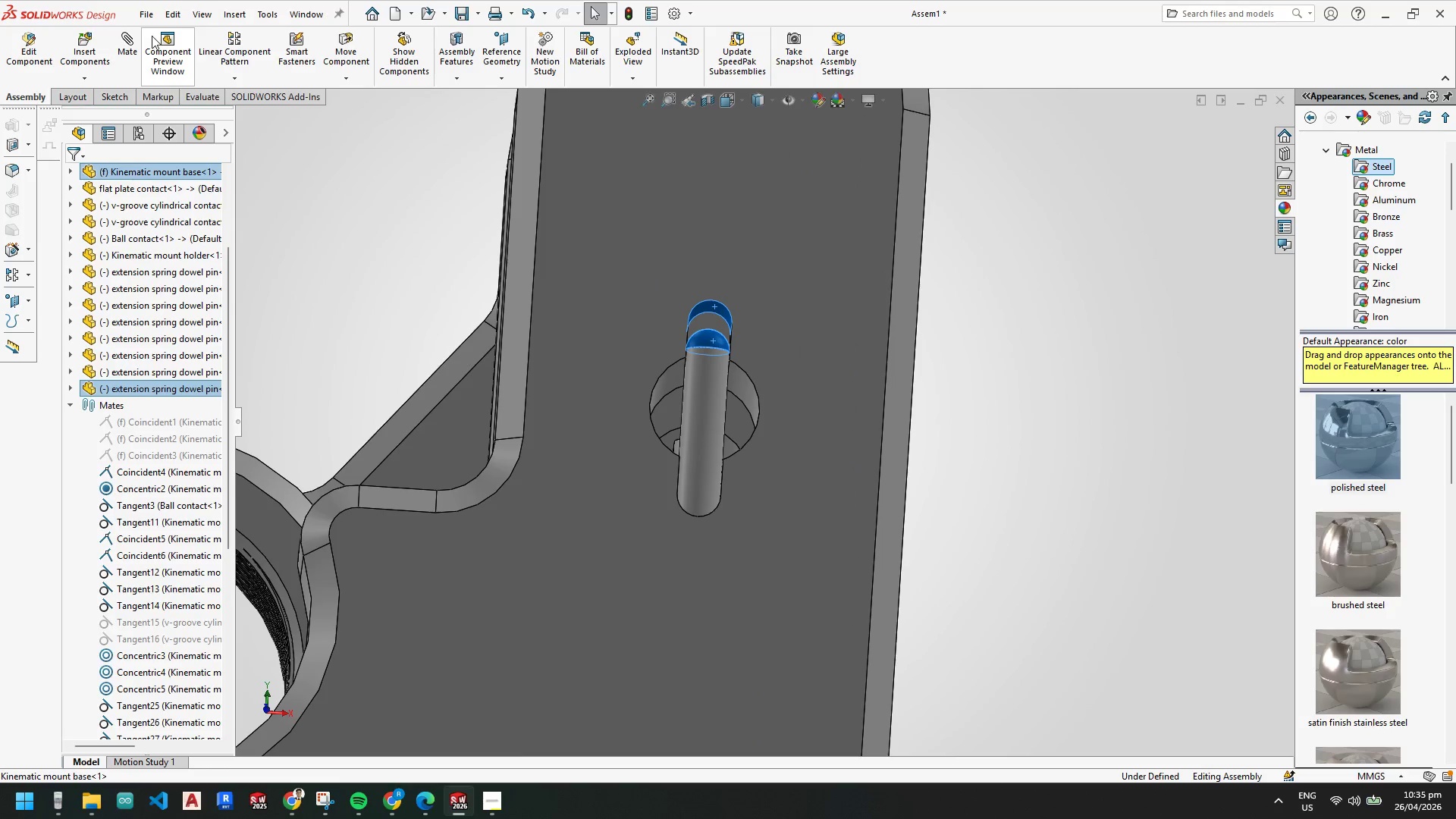 
scroll: coordinate [705, 340], scroll_direction: up, amount: 1.0
 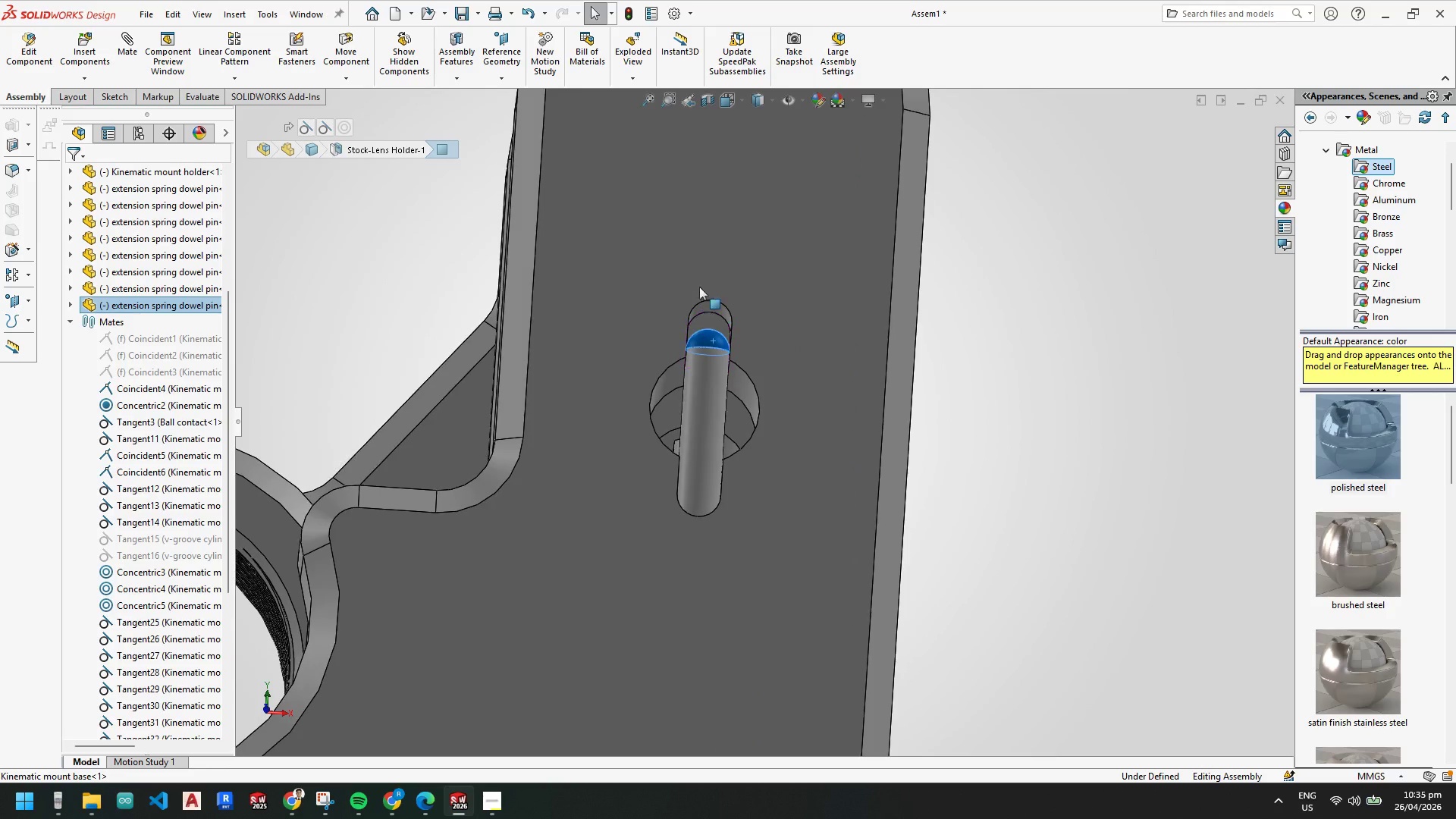 
left_click([127, 46])
 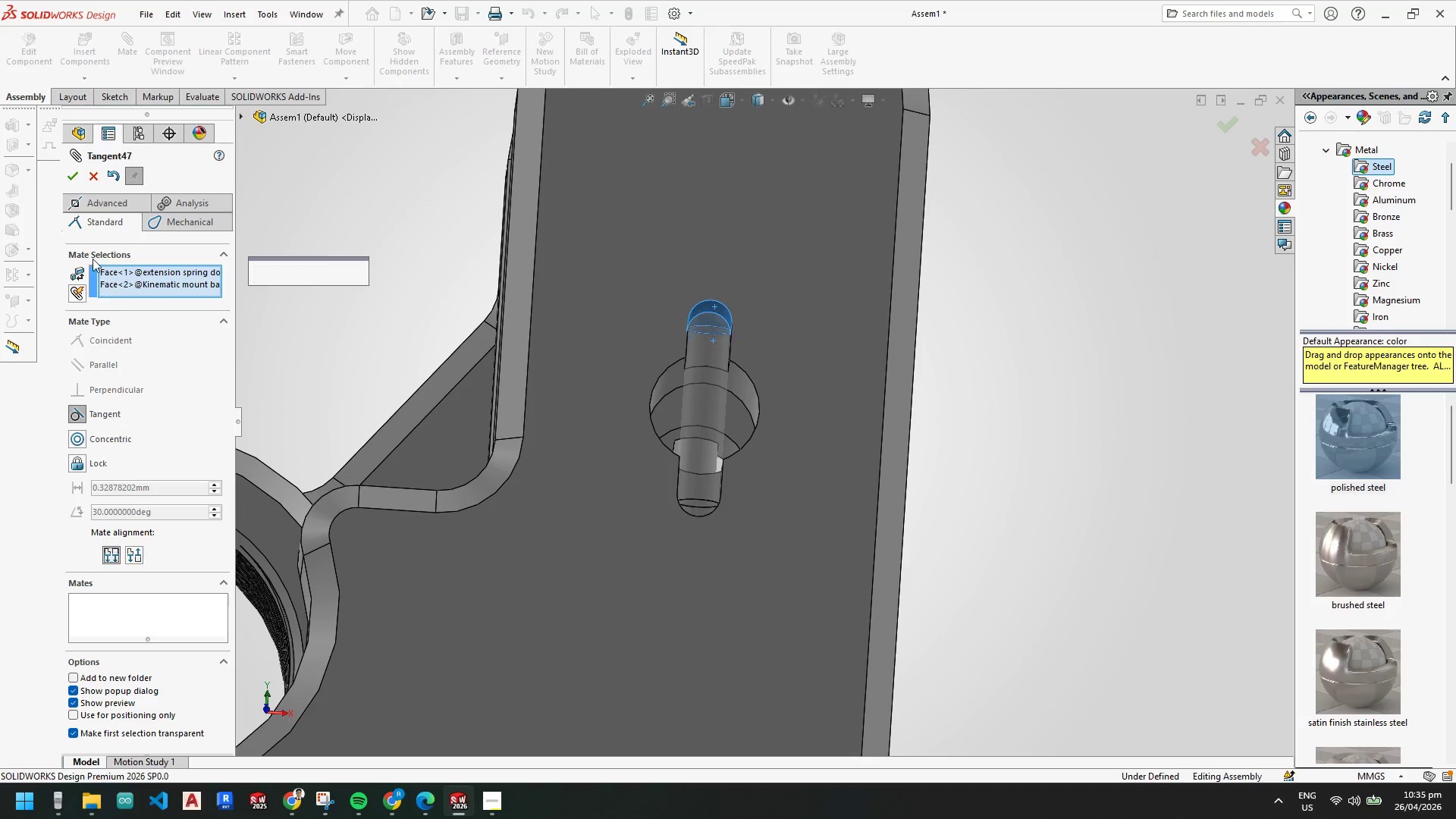 
double_click([70, 177])
 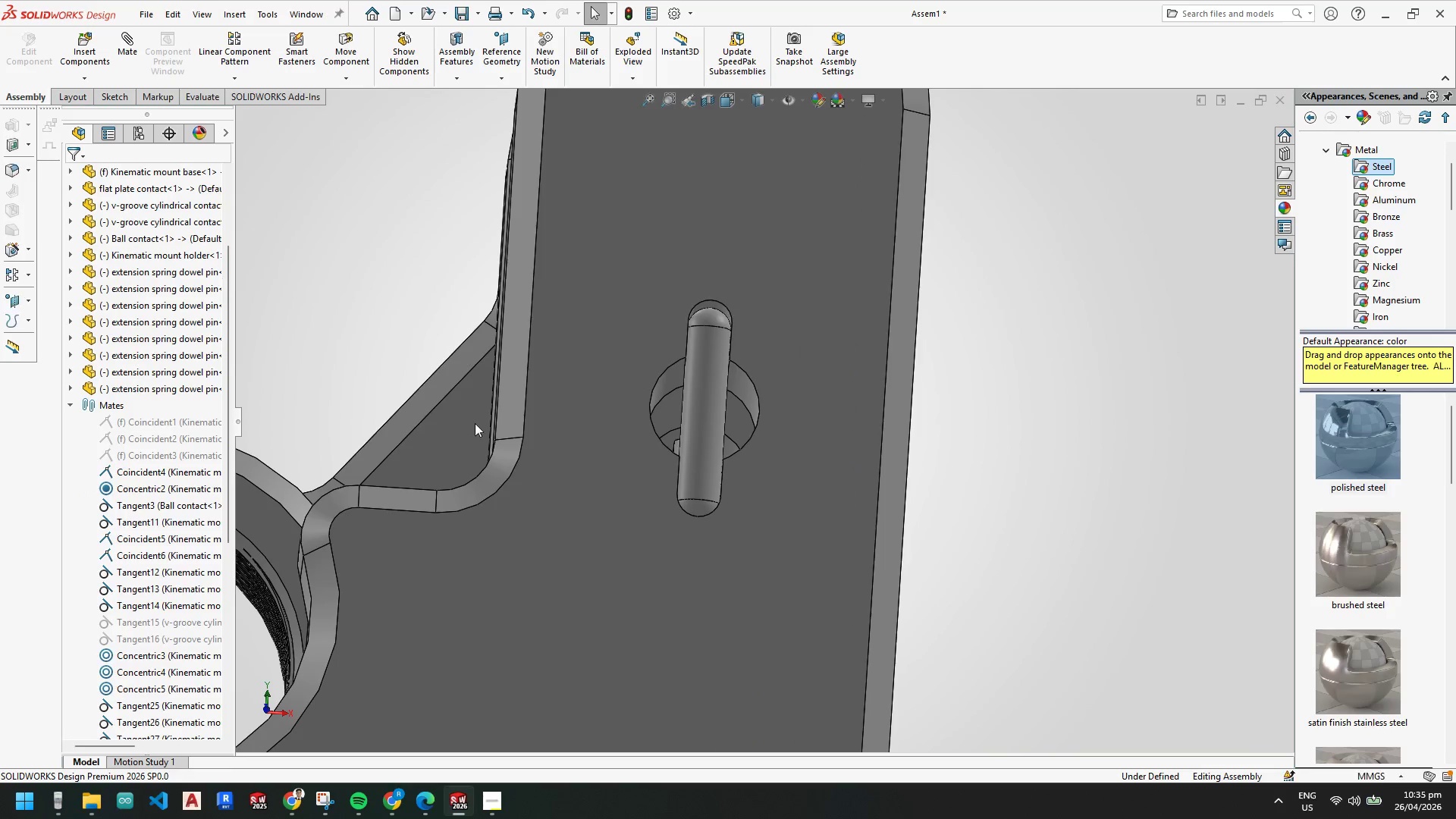 
left_click([726, 449])
 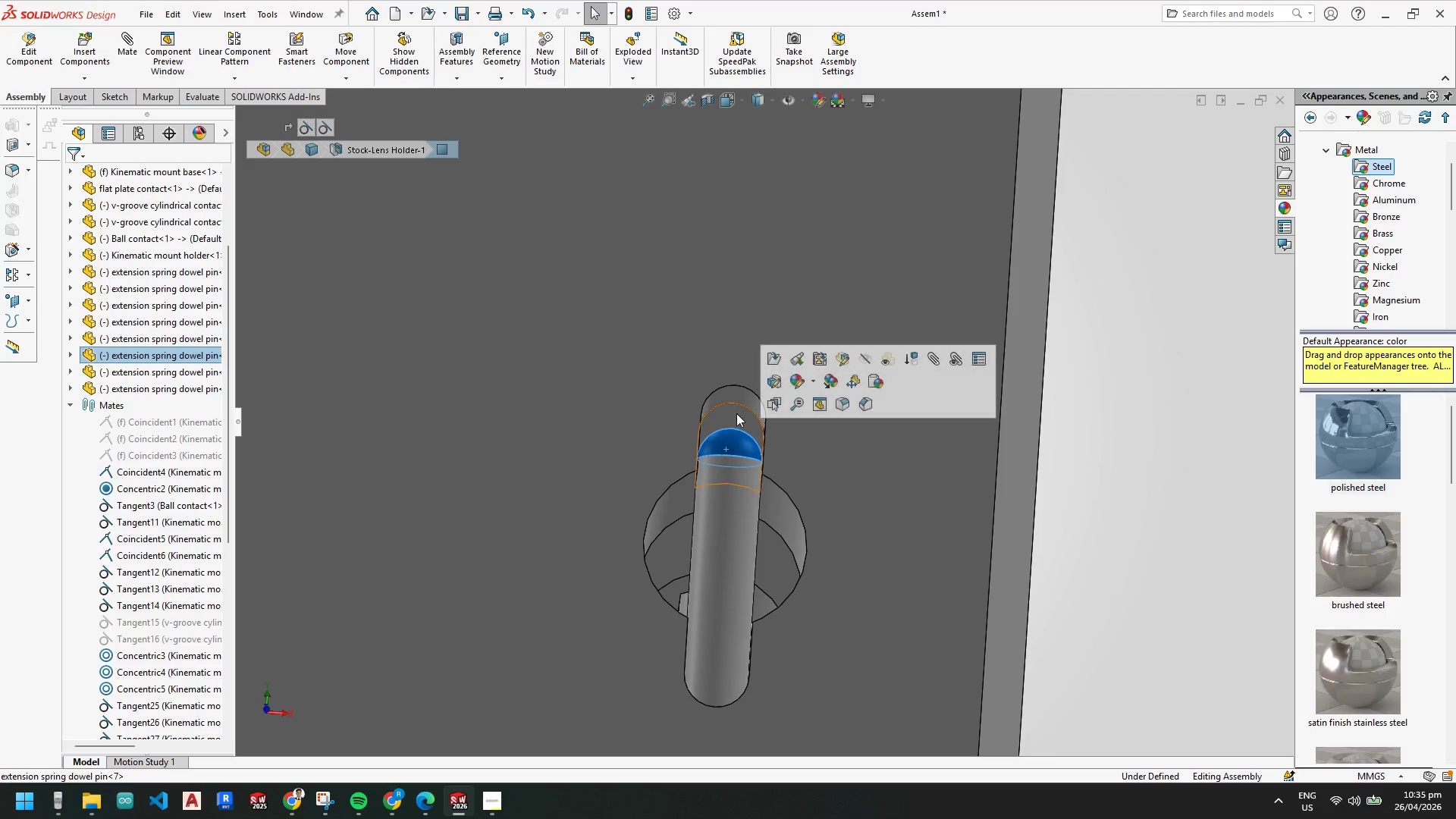 
hold_key(key=ControlLeft, duration=0.33)
 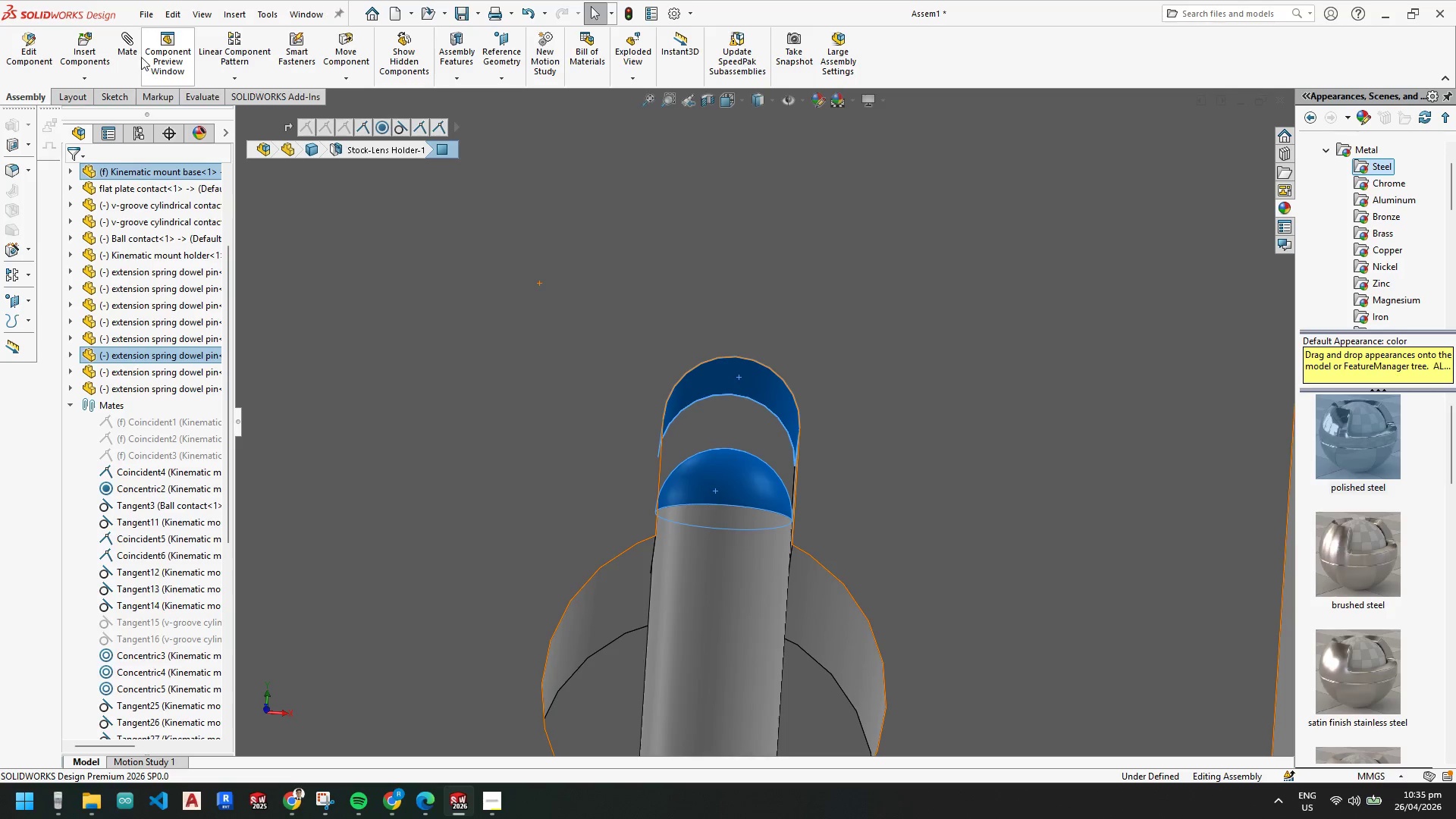 
scroll: coordinate [786, 452], scroll_direction: down, amount: 2.0
 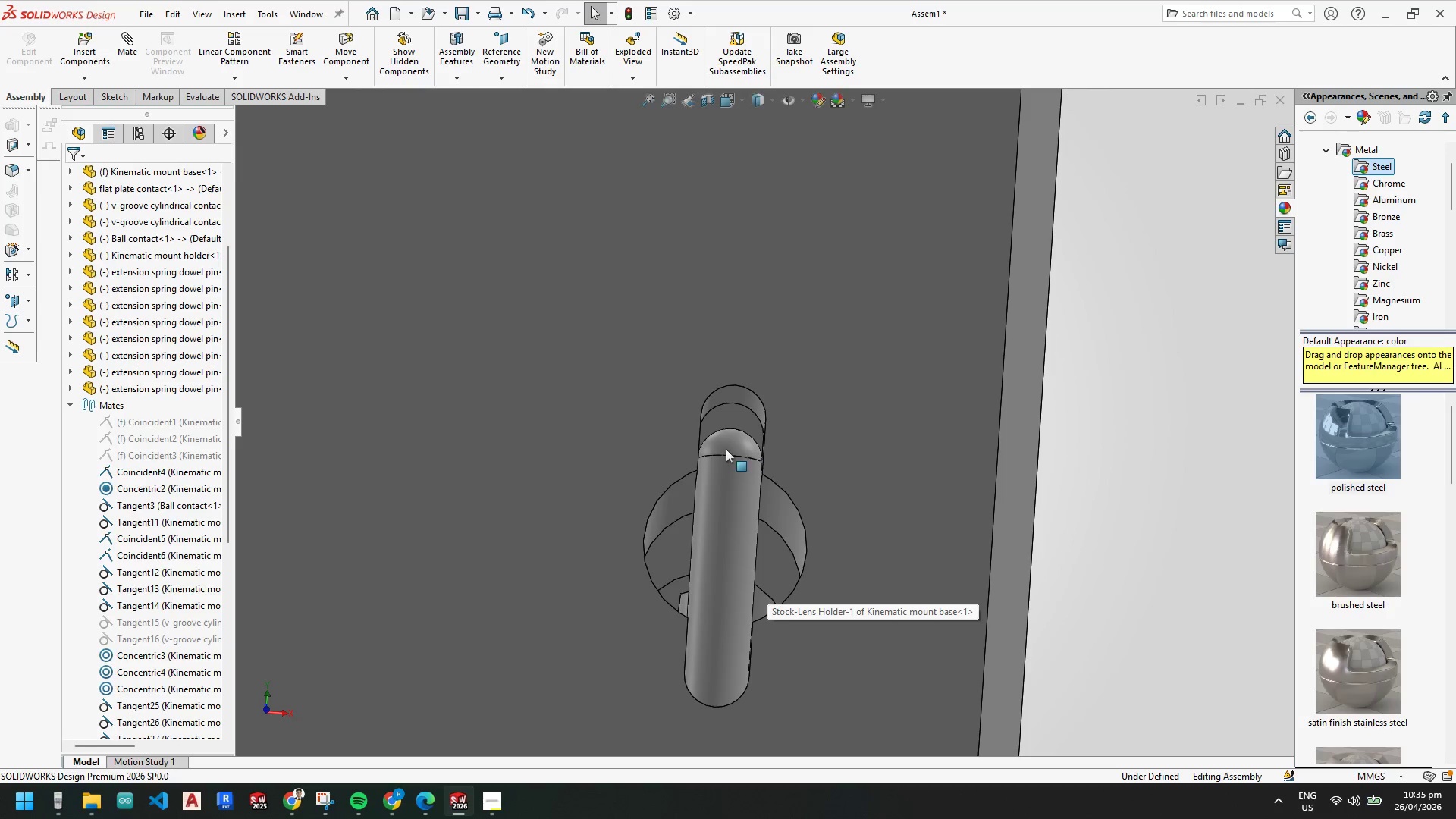 
left_click([133, 50])
 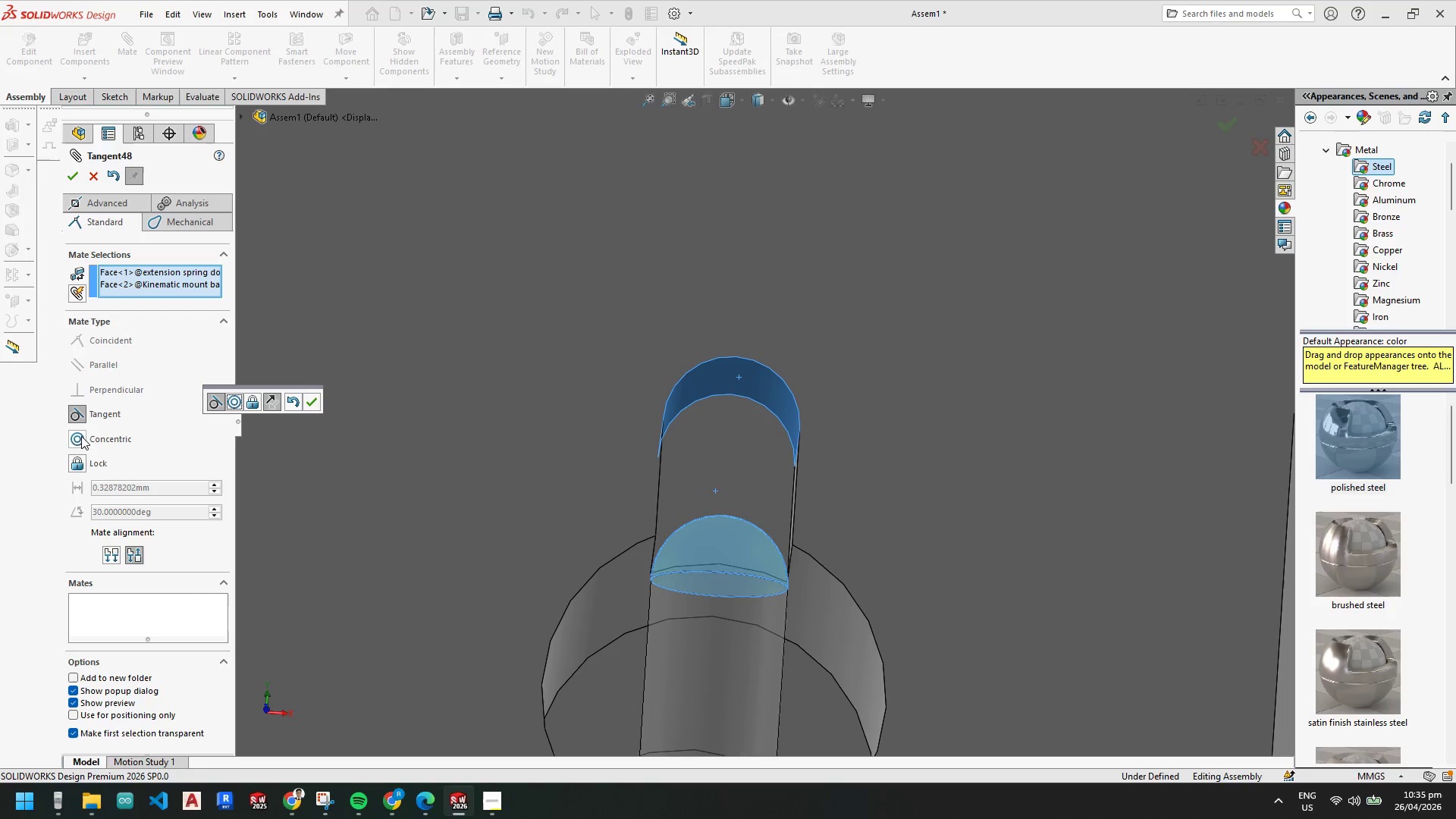 
scroll: coordinate [741, 413], scroll_direction: down, amount: 4.0
 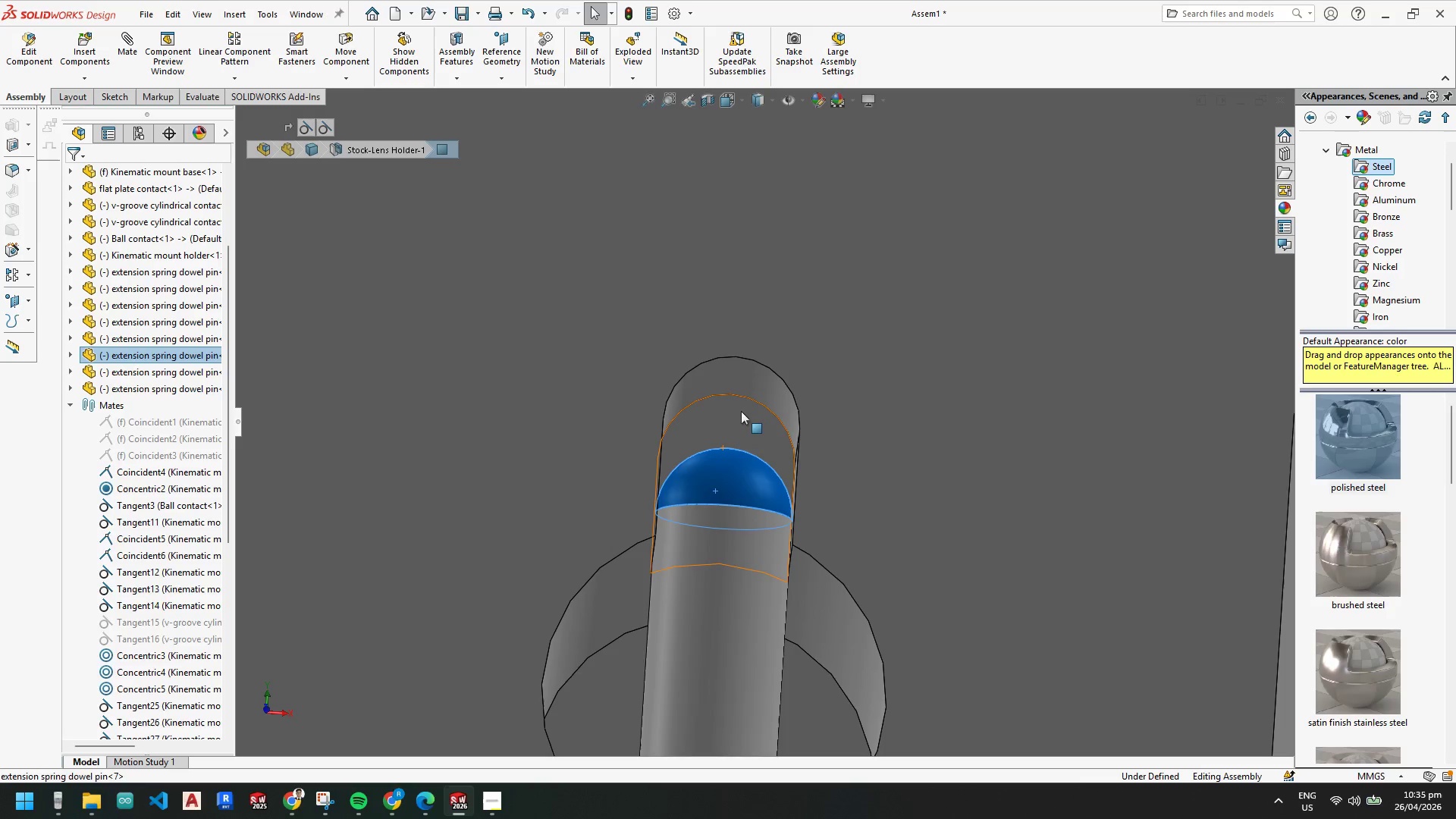 
left_click([111, 552])
 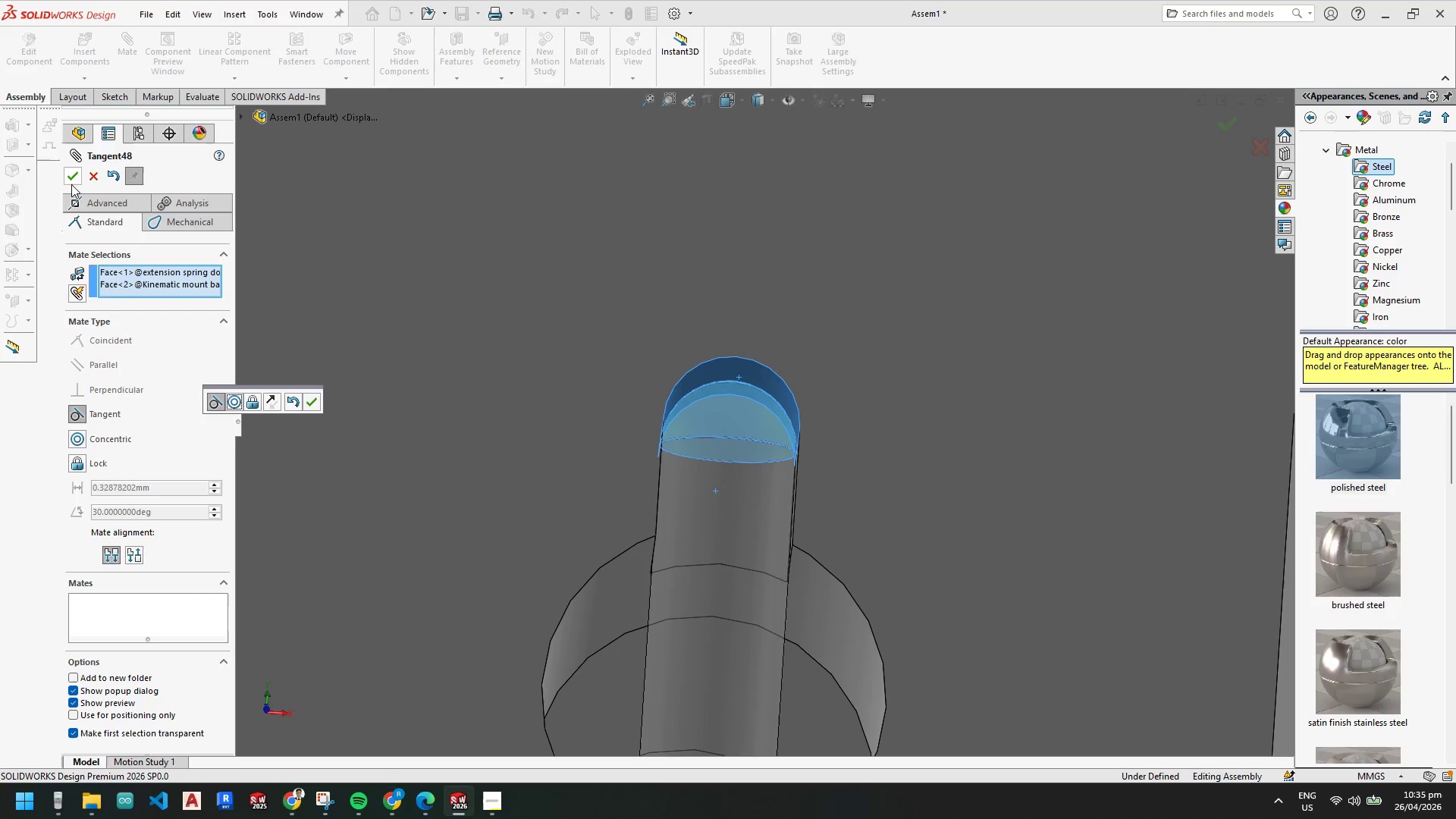 
double_click([71, 179])
 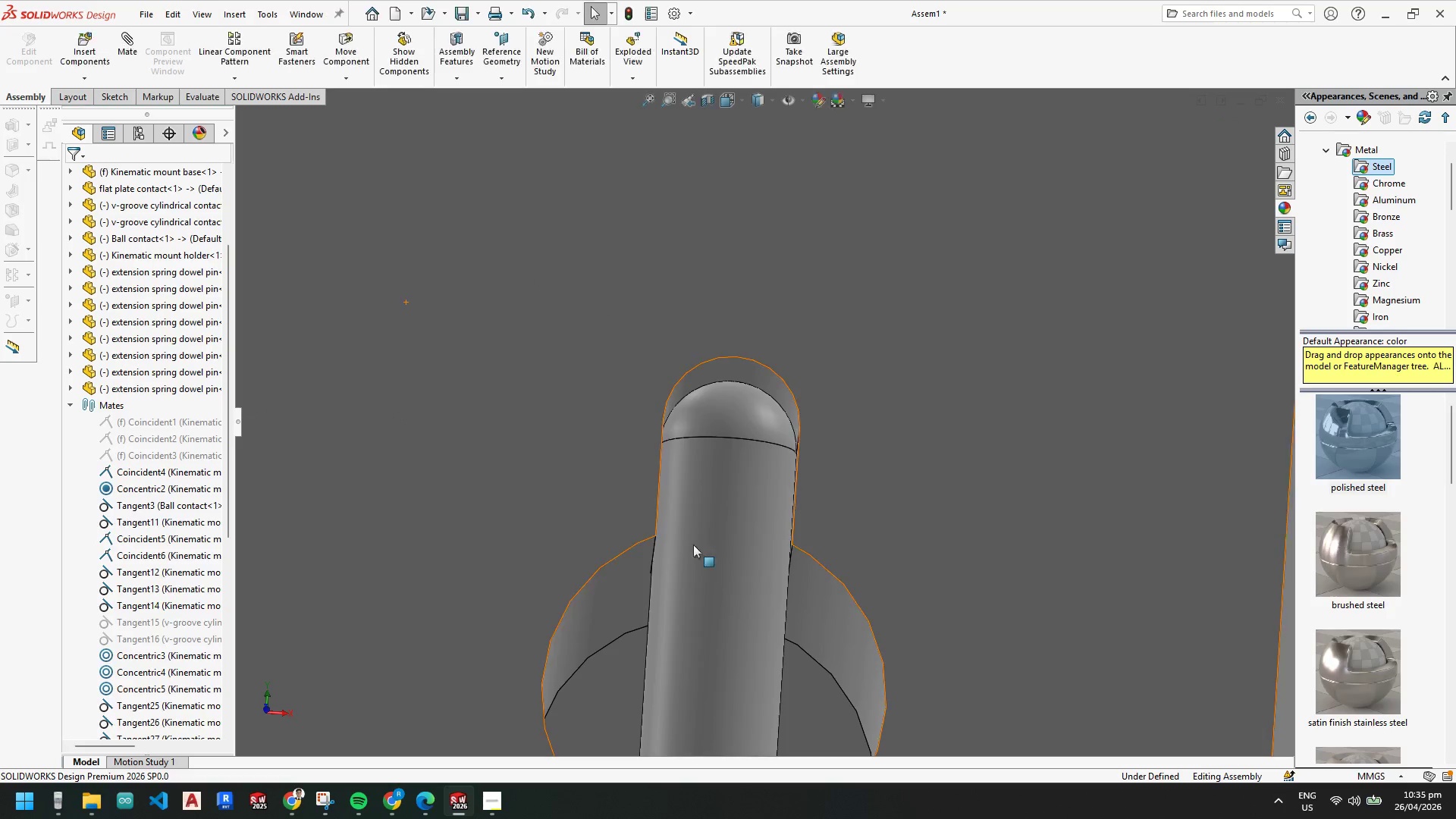 
key(Control+ControlLeft)
 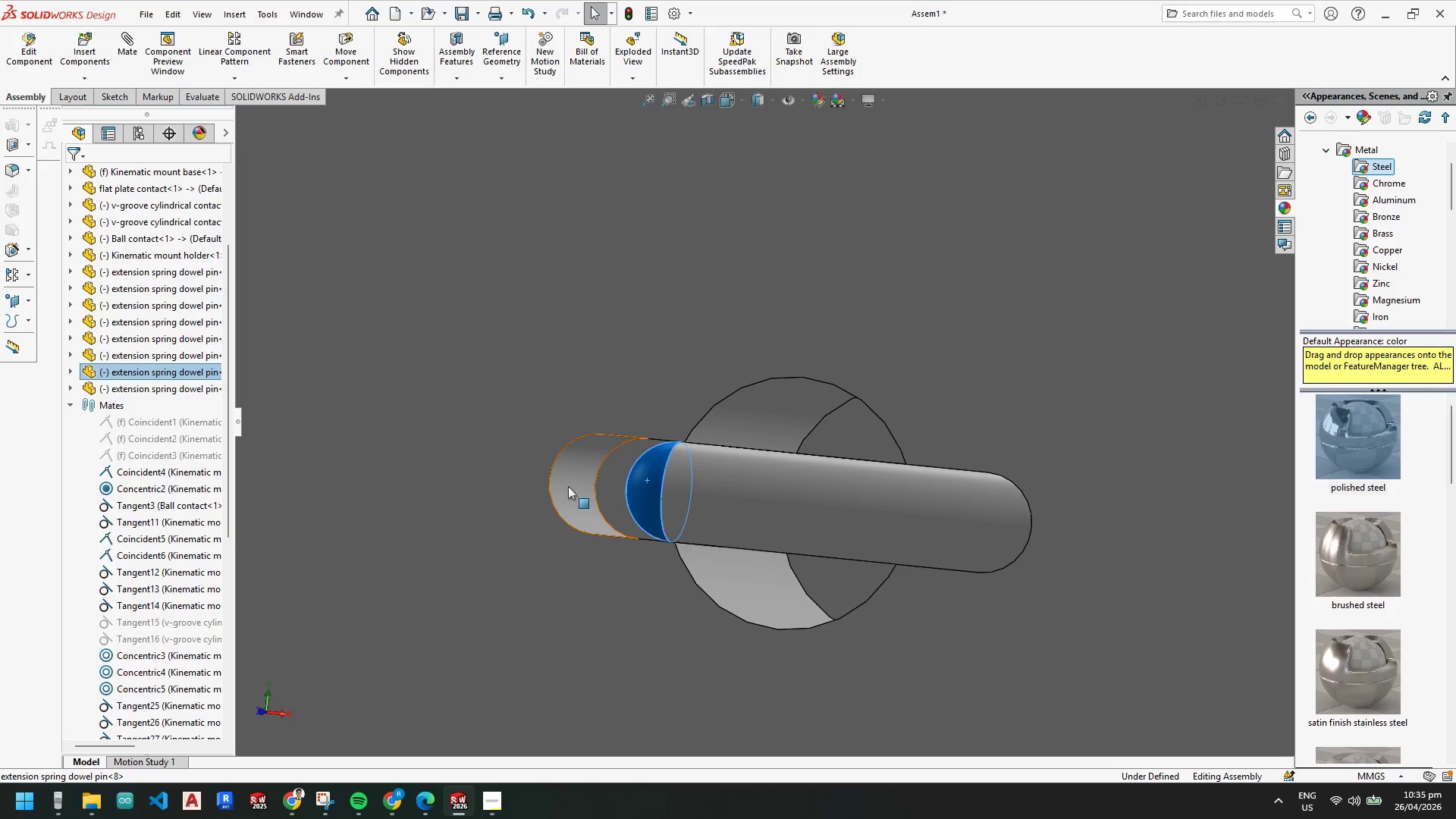 
left_click([568, 482])
 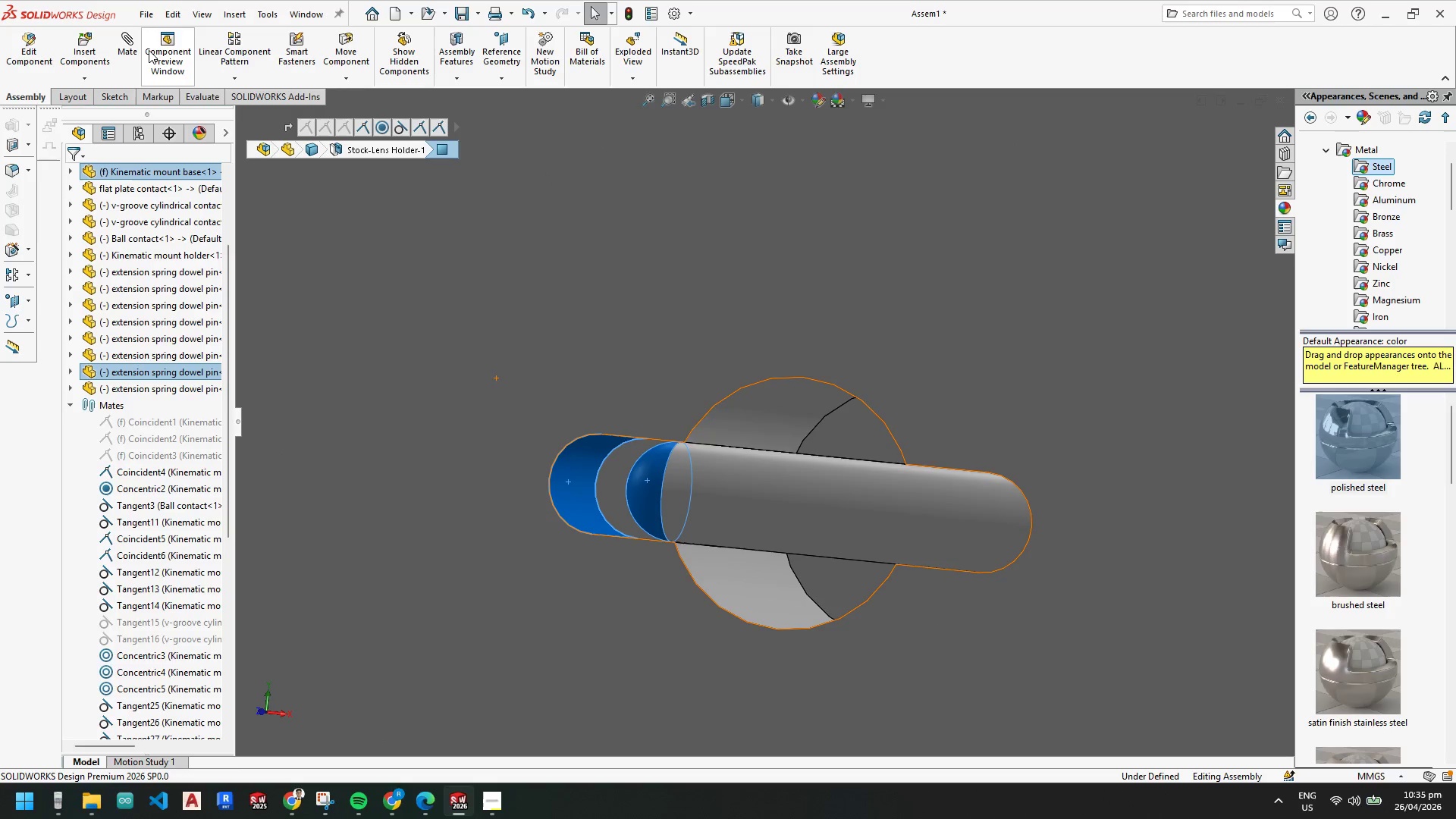 
scroll: coordinate [671, 472], scroll_direction: up, amount: 2.0
 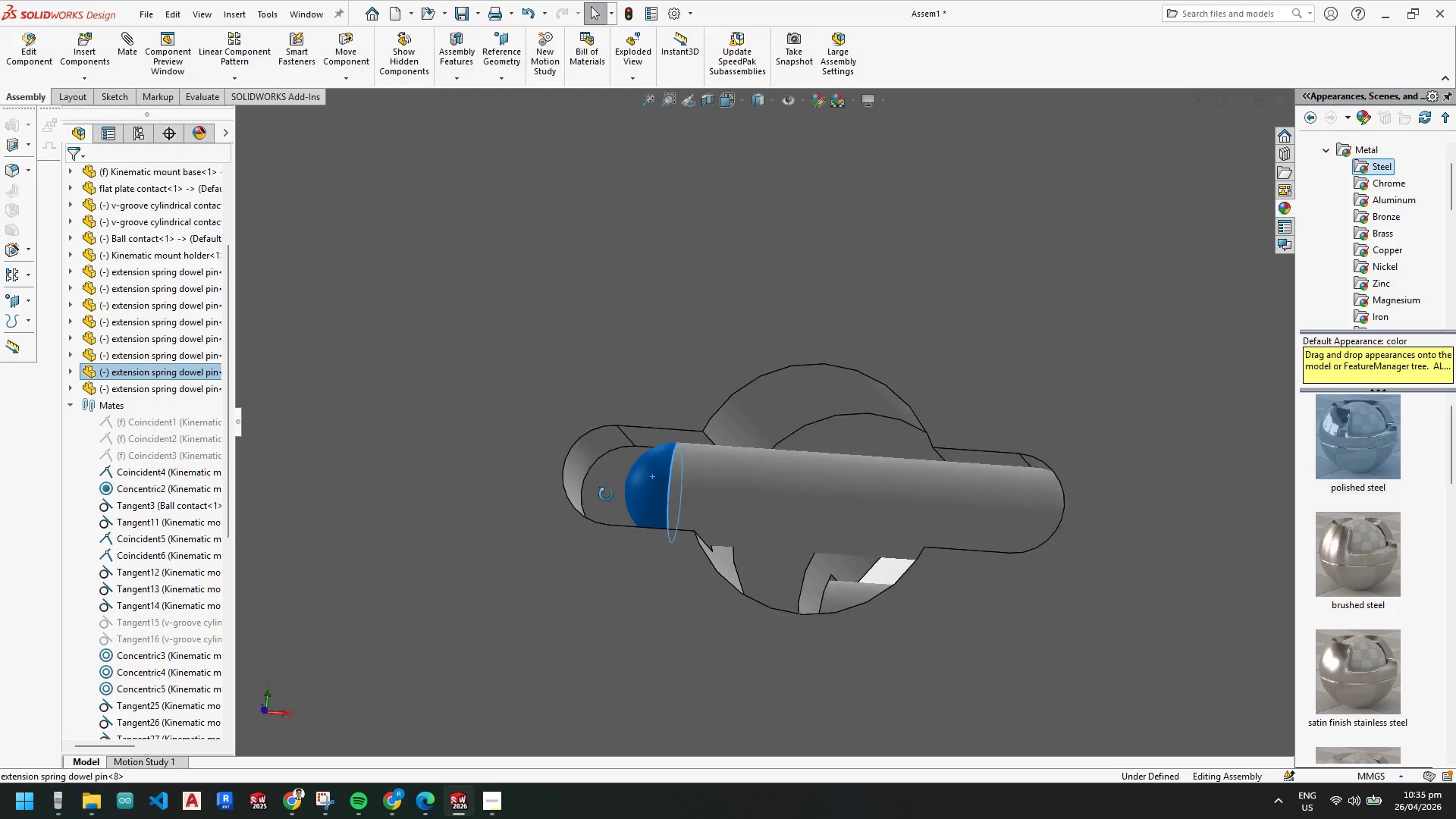 
left_click([133, 49])
 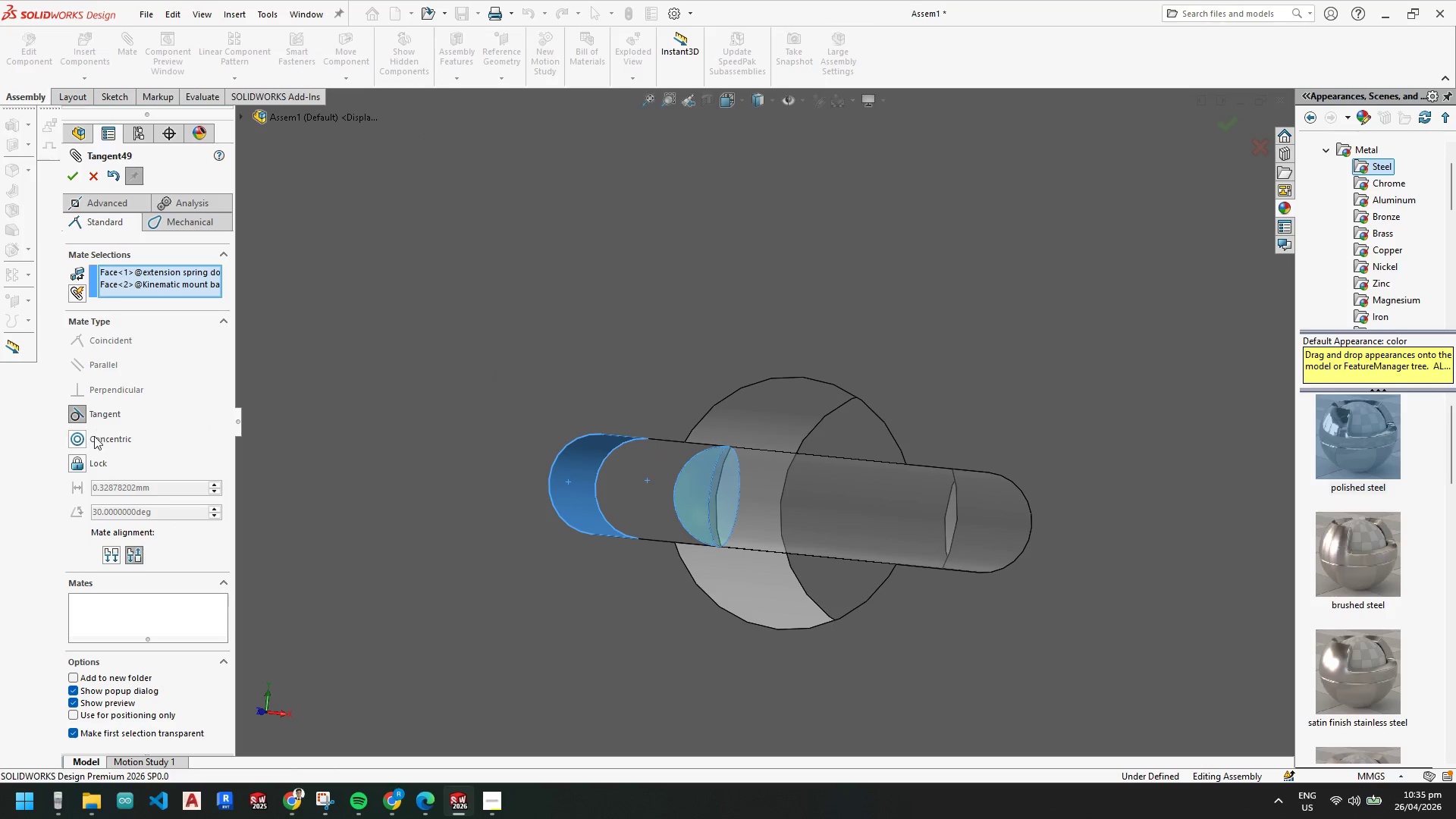 
left_click([111, 549])
 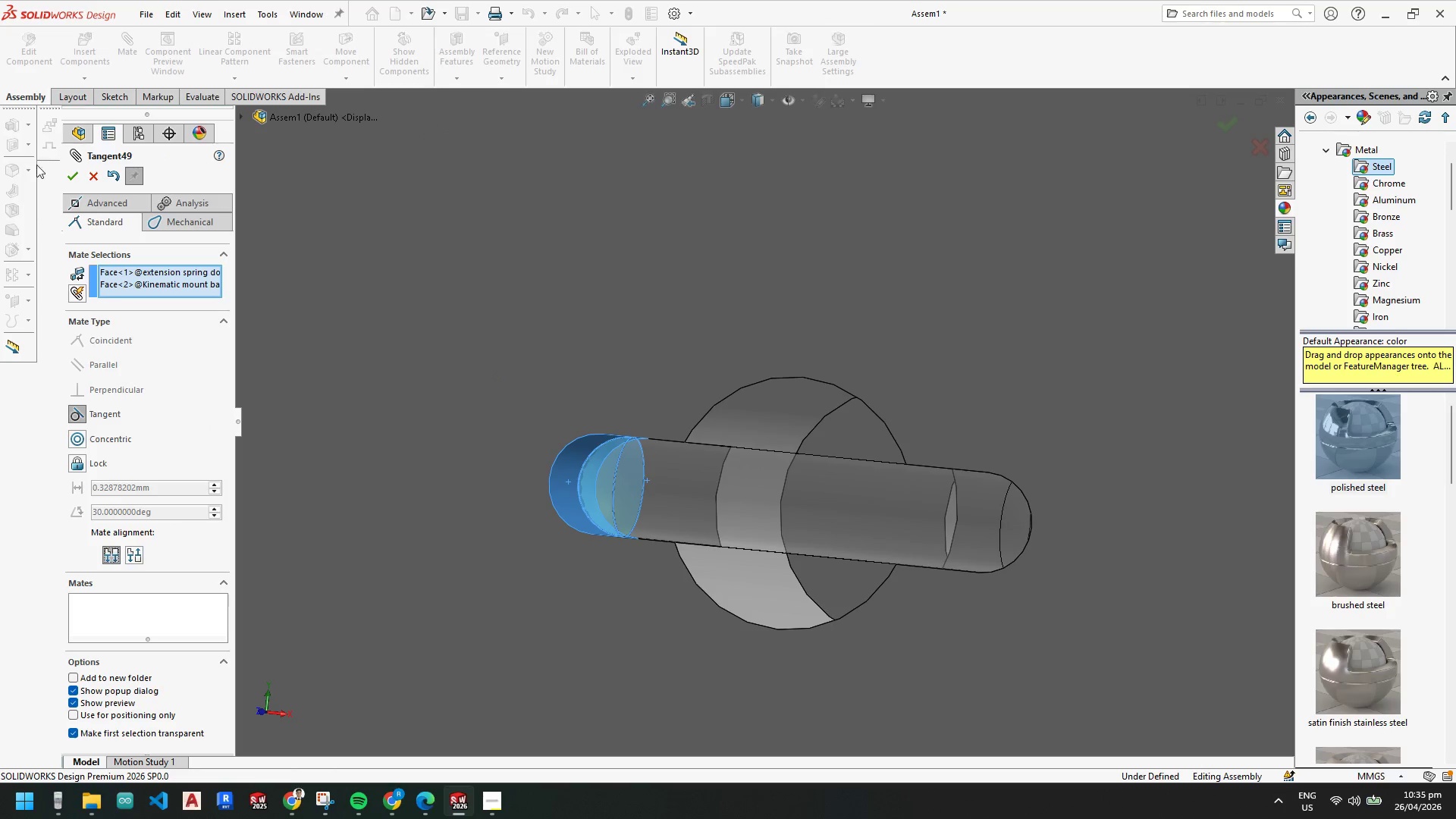 
left_click([77, 177])
 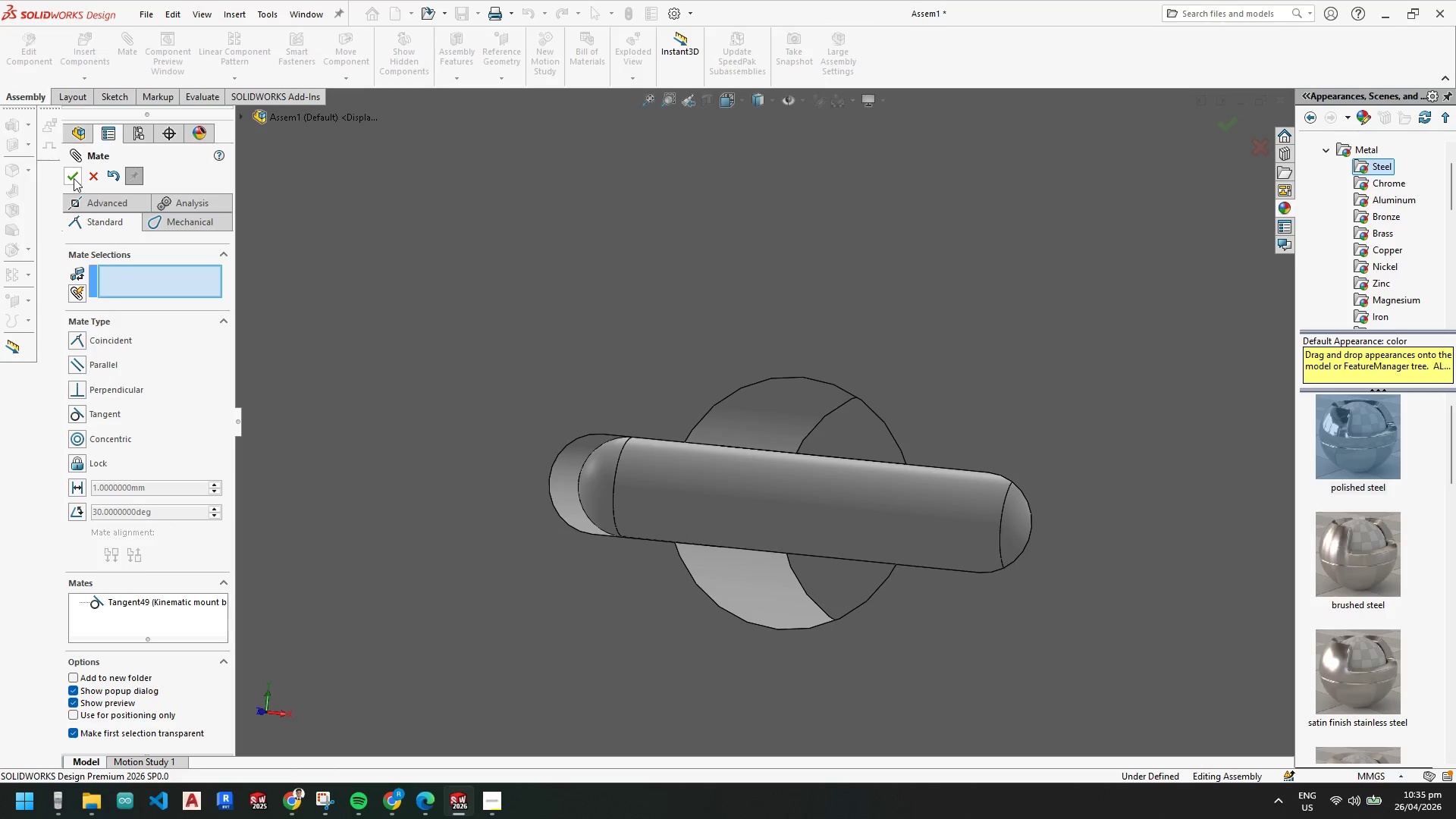 
left_click([73, 177])
 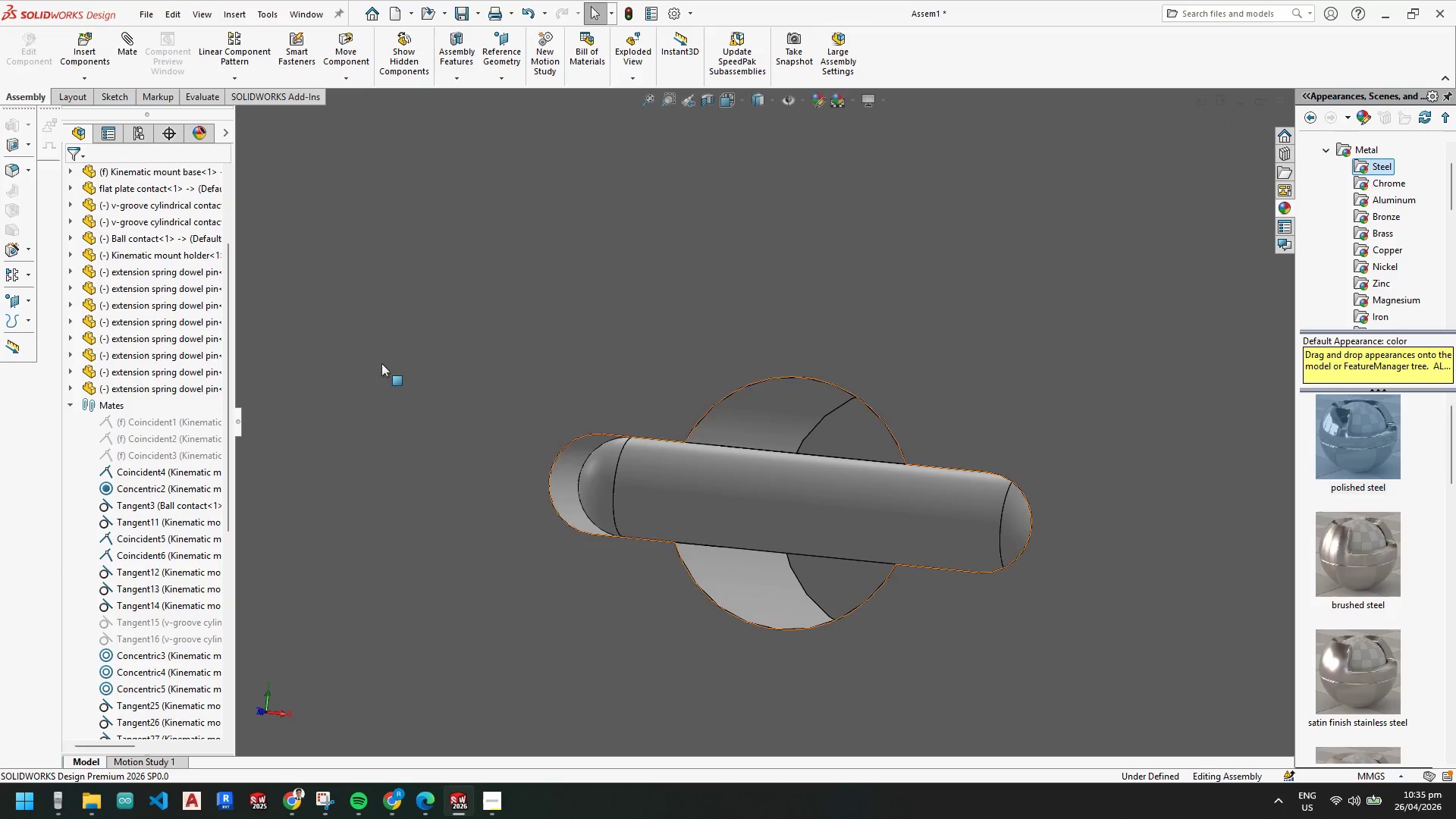 
key(Control+ControlLeft)
 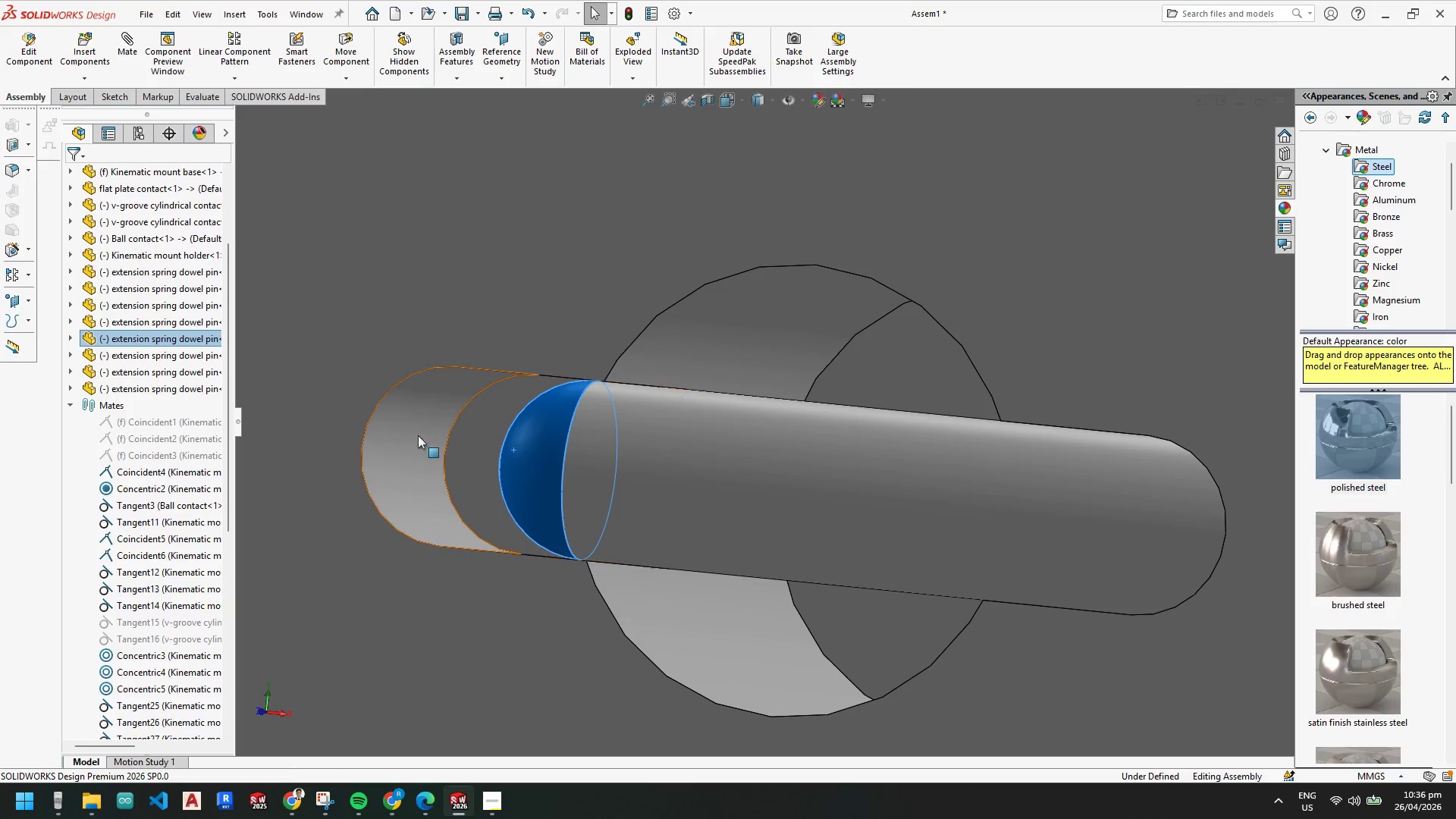 
left_click([405, 427])
 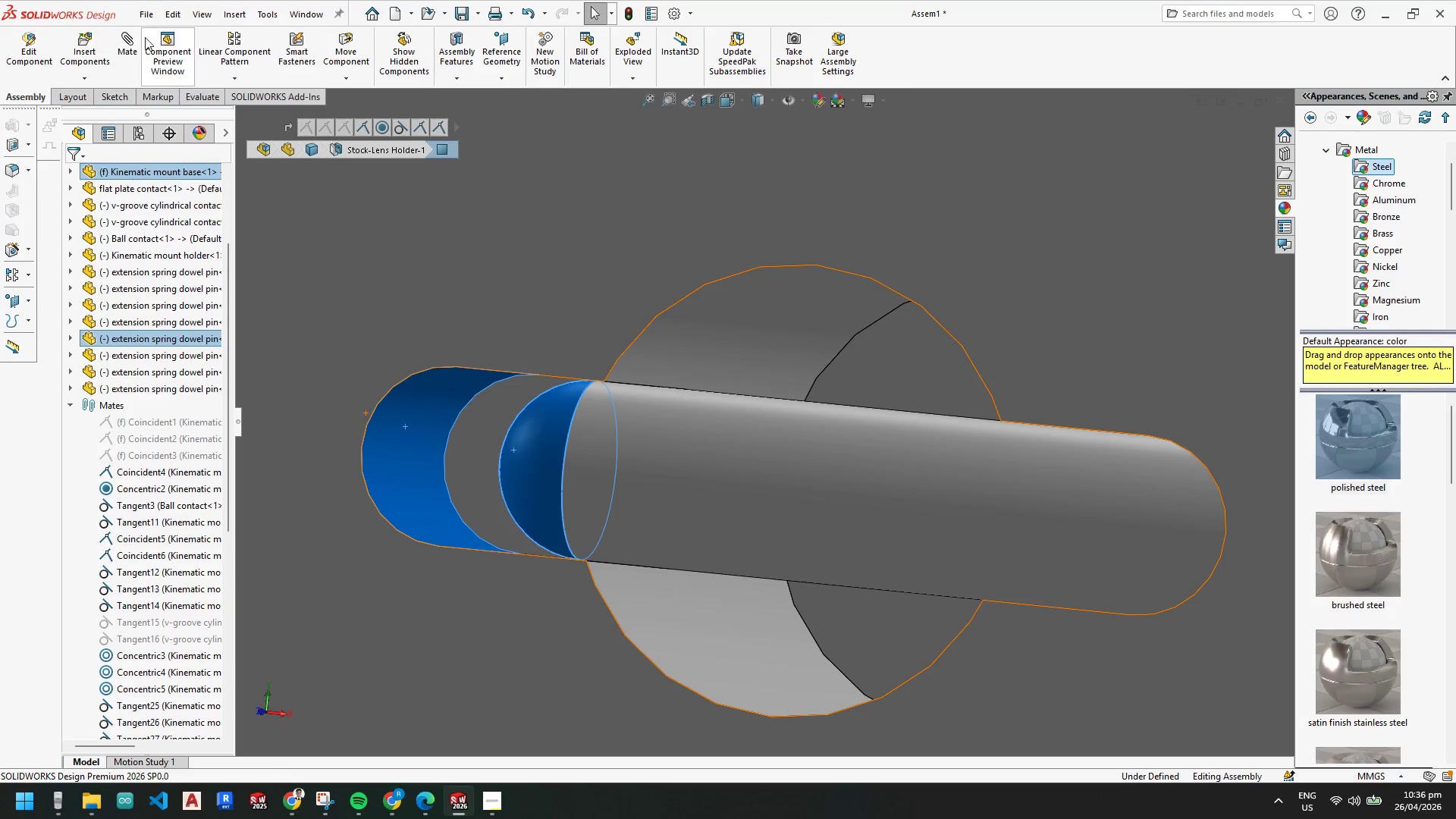 
scroll: coordinate [445, 424], scroll_direction: down, amount: 3.0
 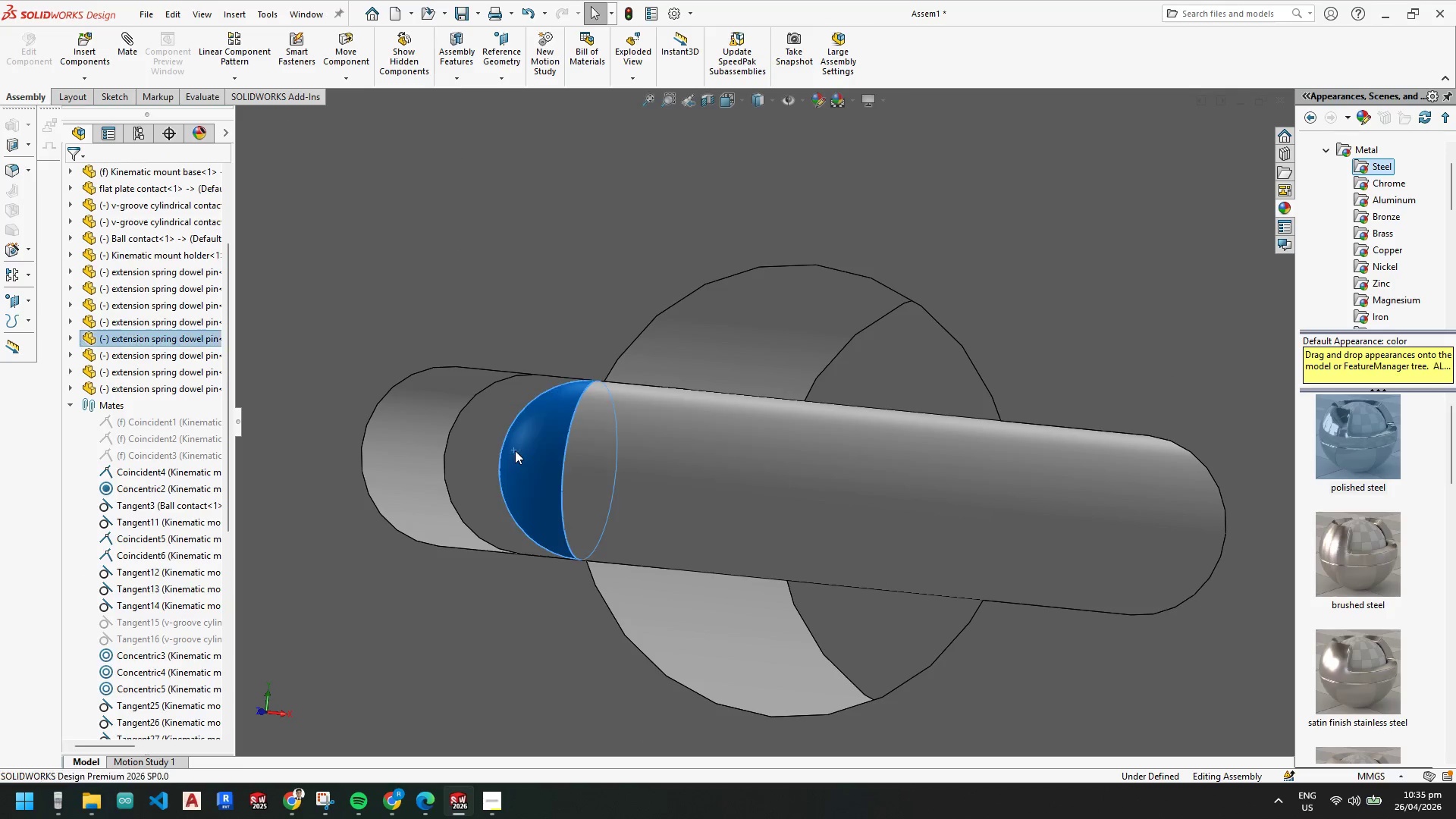 
left_click([128, 44])
 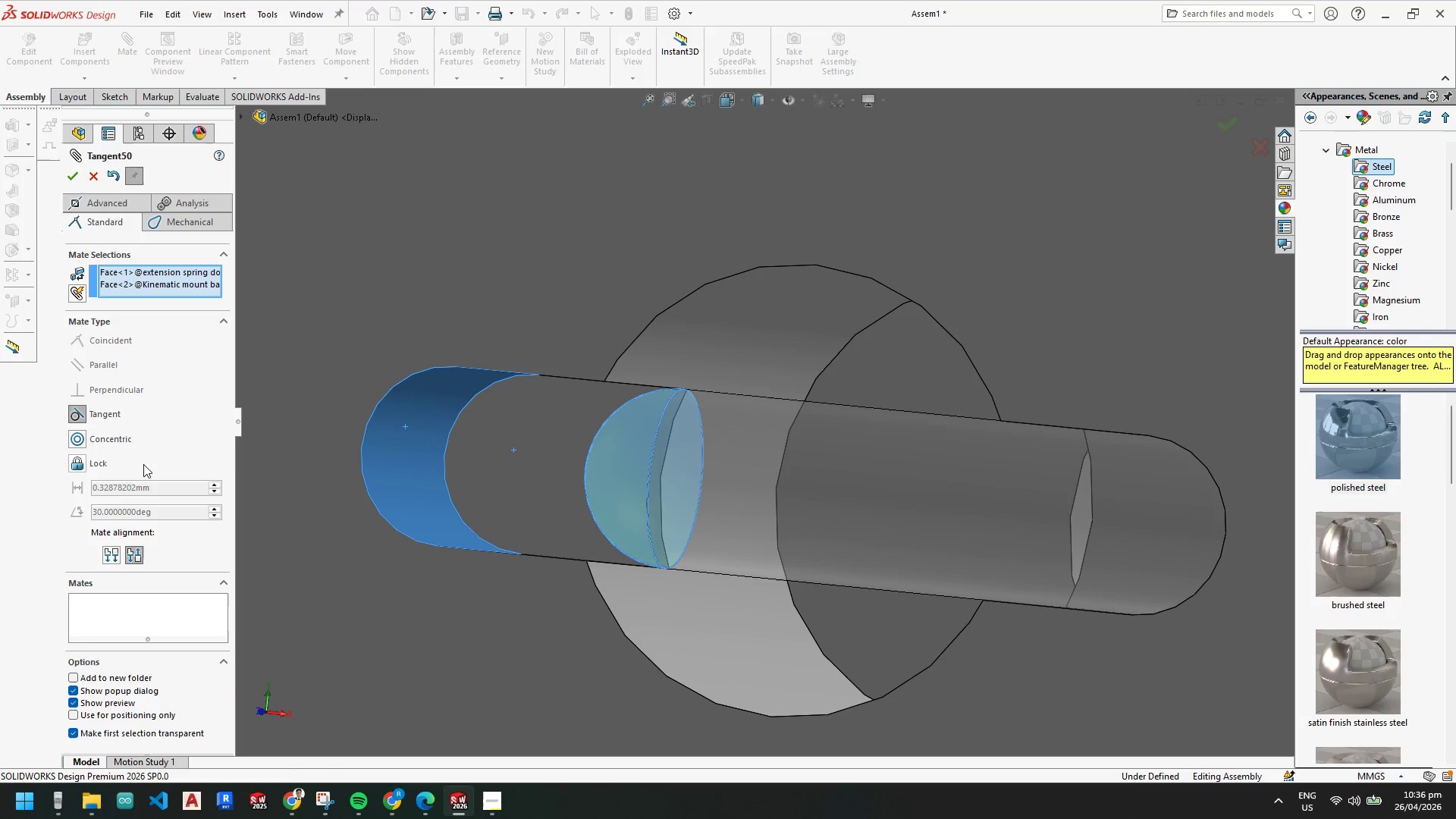 
left_click([115, 553])
 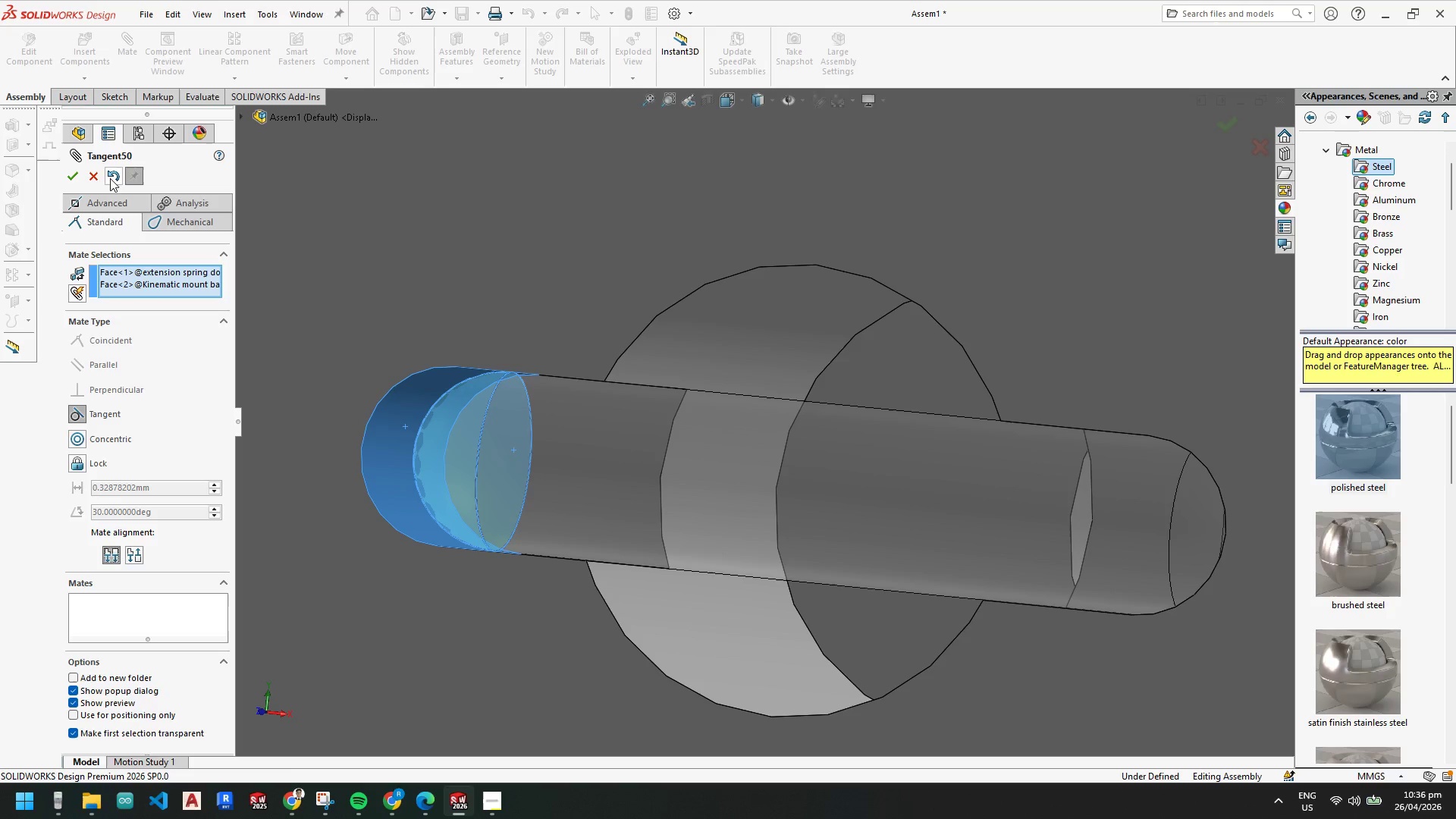 
left_click([76, 177])
 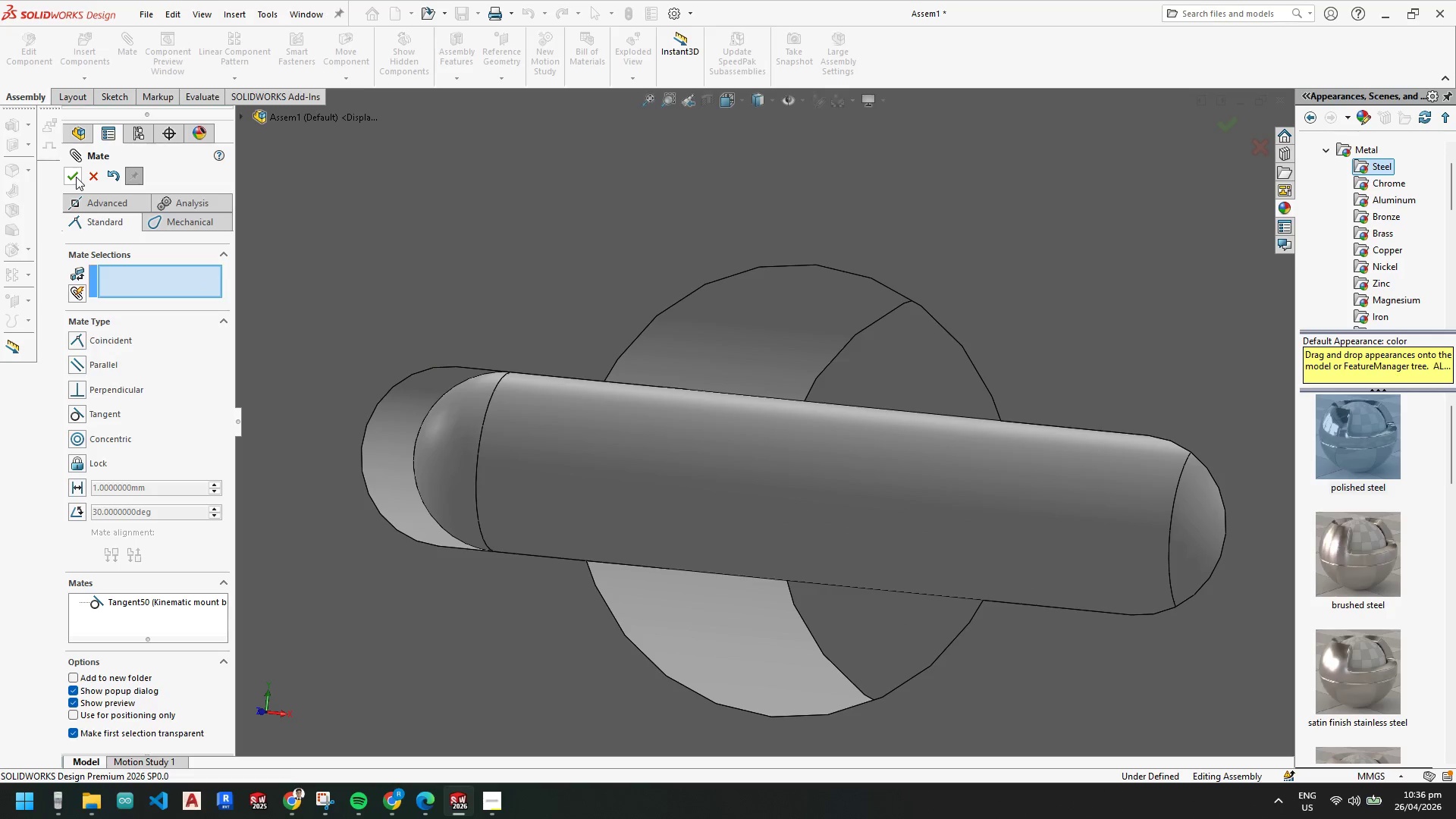 
left_click([75, 177])
 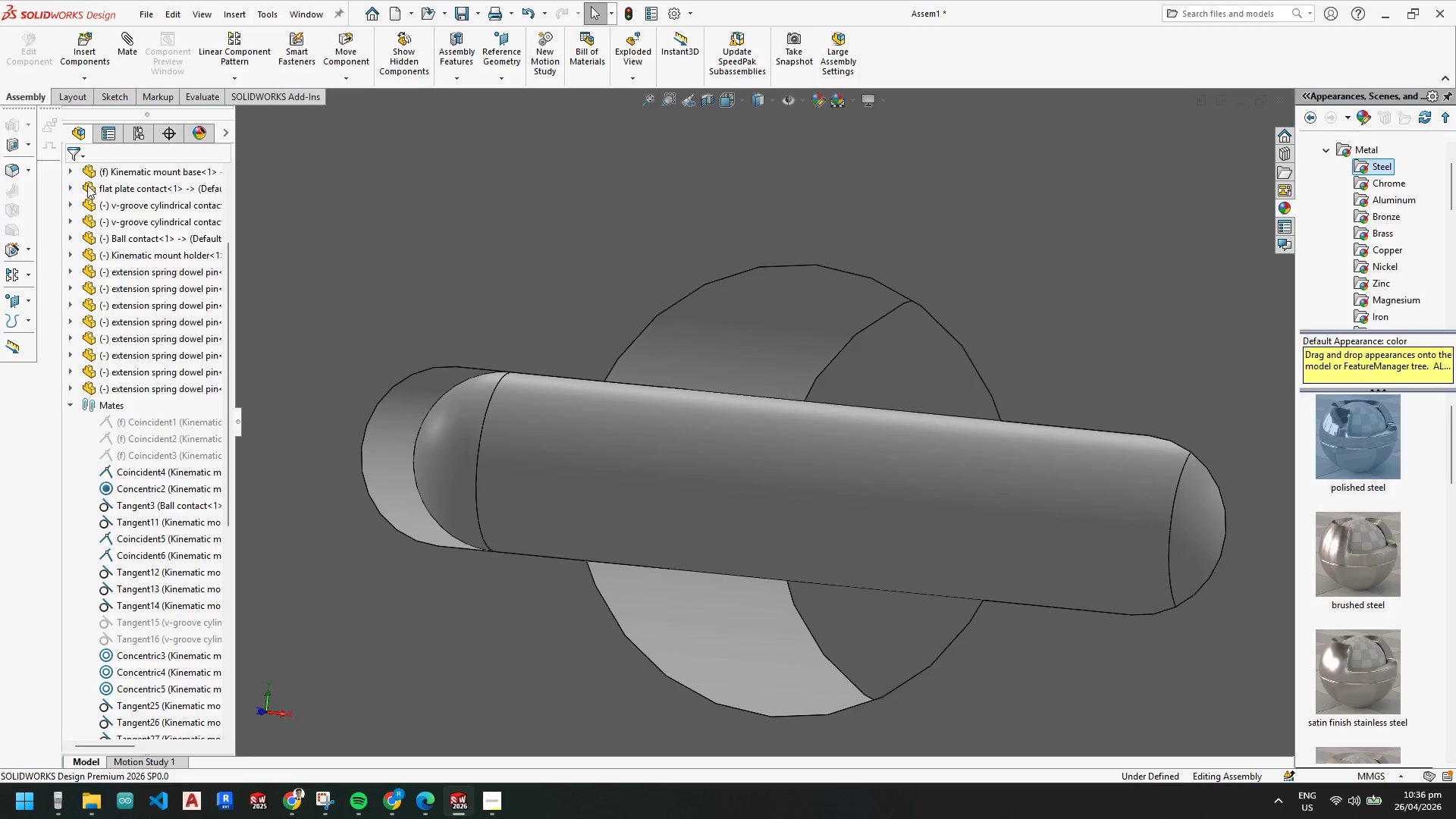 
scroll: coordinate [843, 499], scroll_direction: up, amount: 13.0
 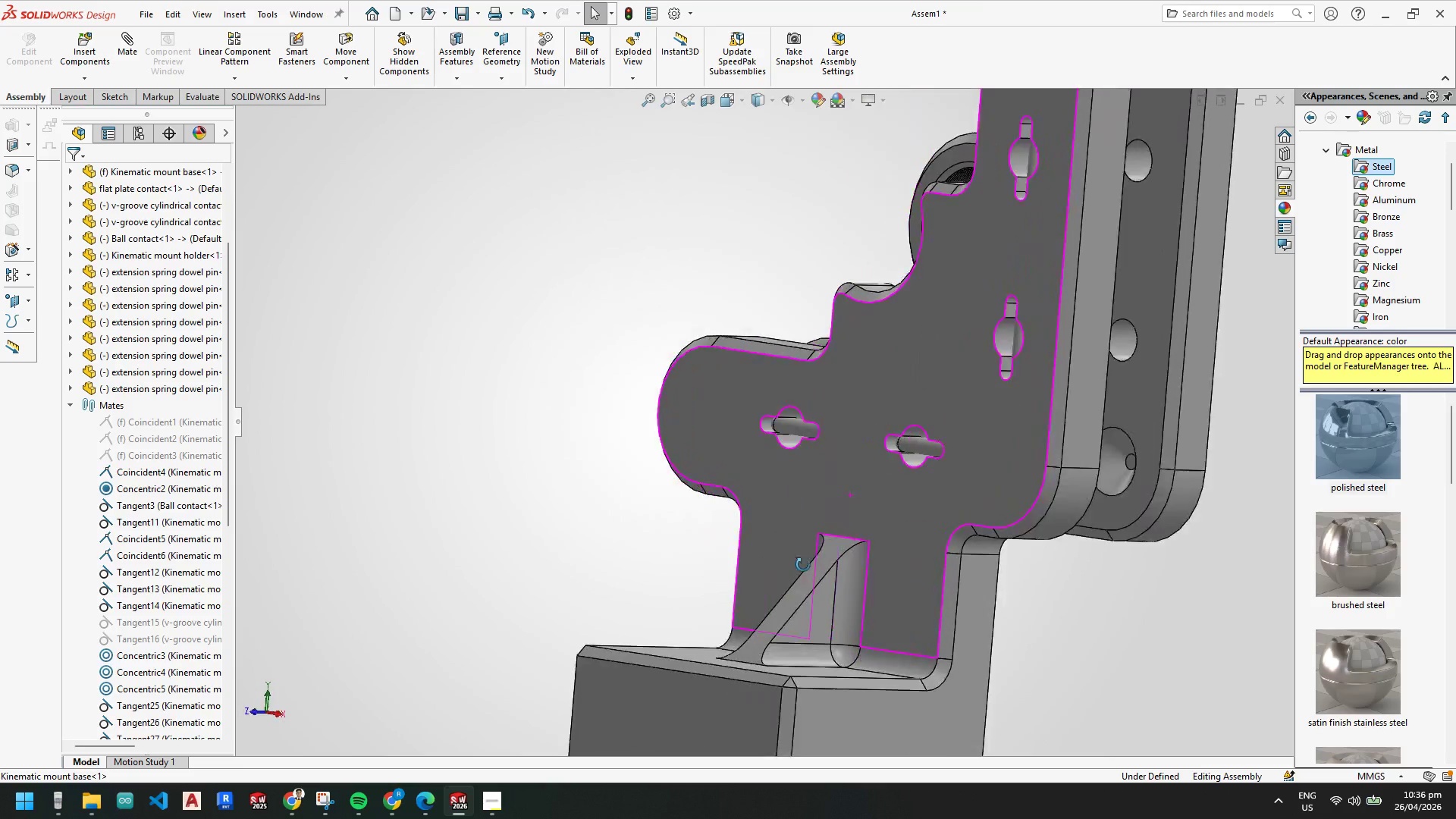 
scroll: coordinate [855, 576], scroll_direction: down, amount: 1.0
 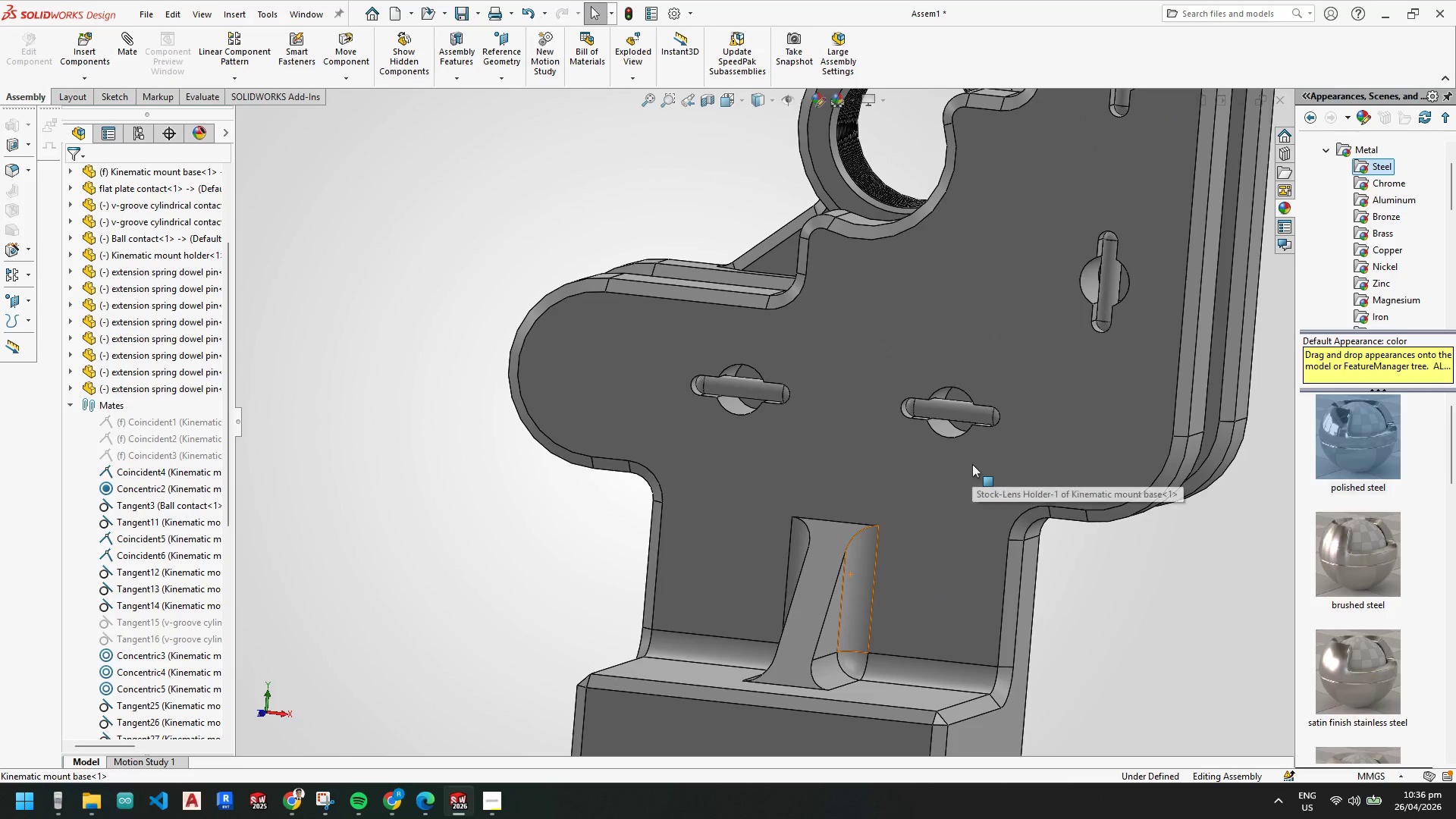 
scroll: coordinate [932, 321], scroll_direction: up, amount: 1.0
 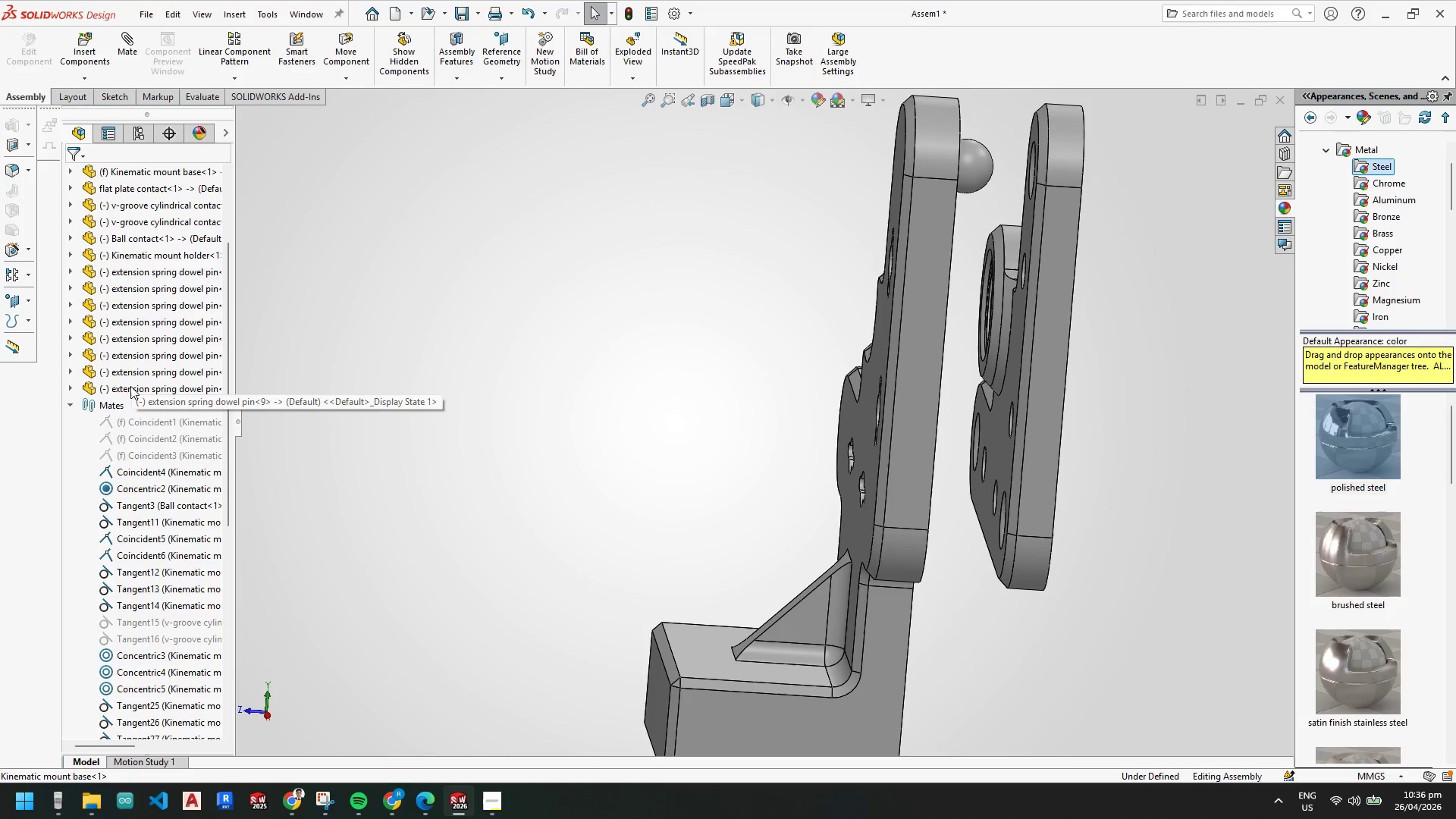 
left_click([68, 409])
 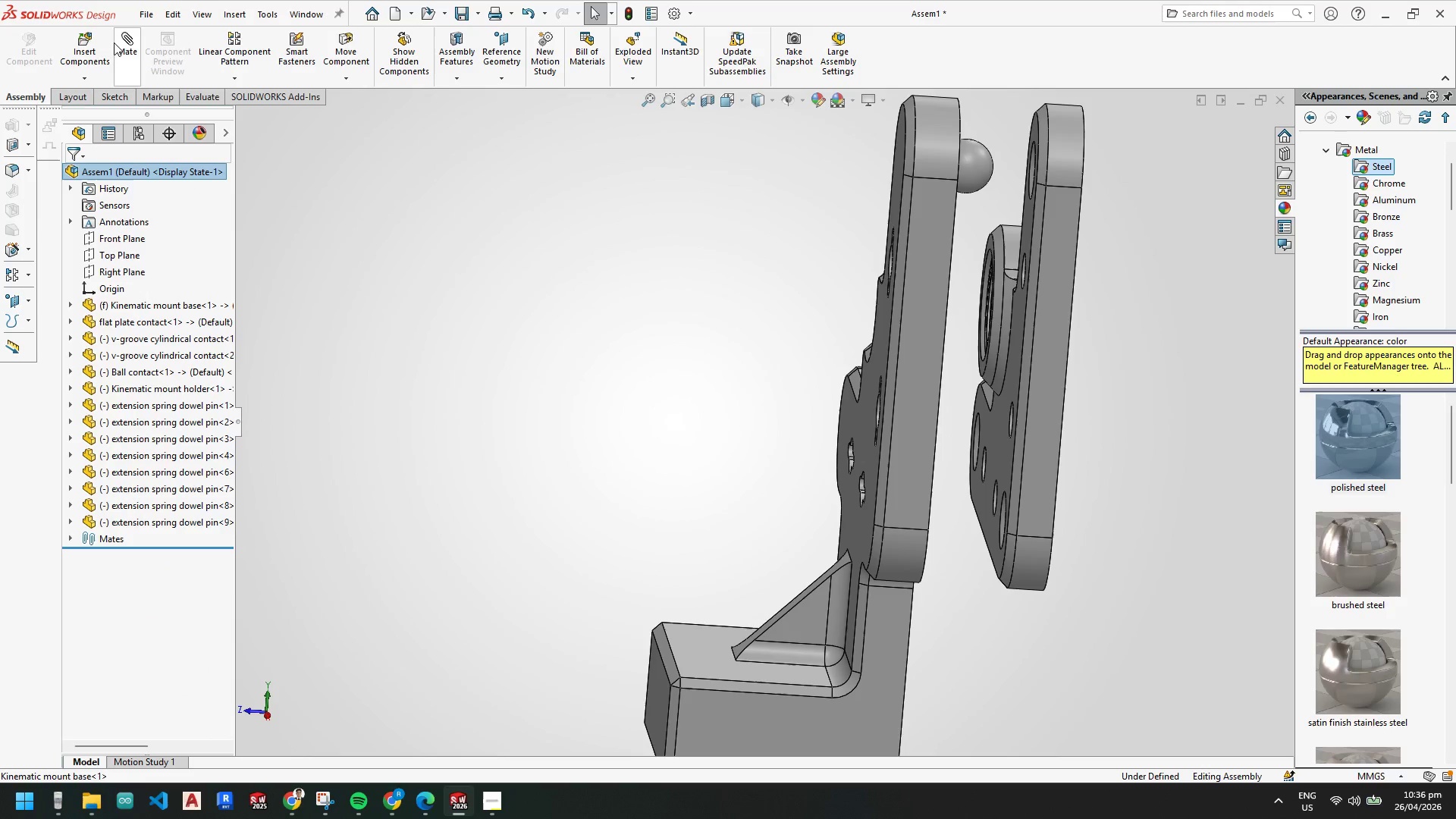 
left_click([93, 42])
 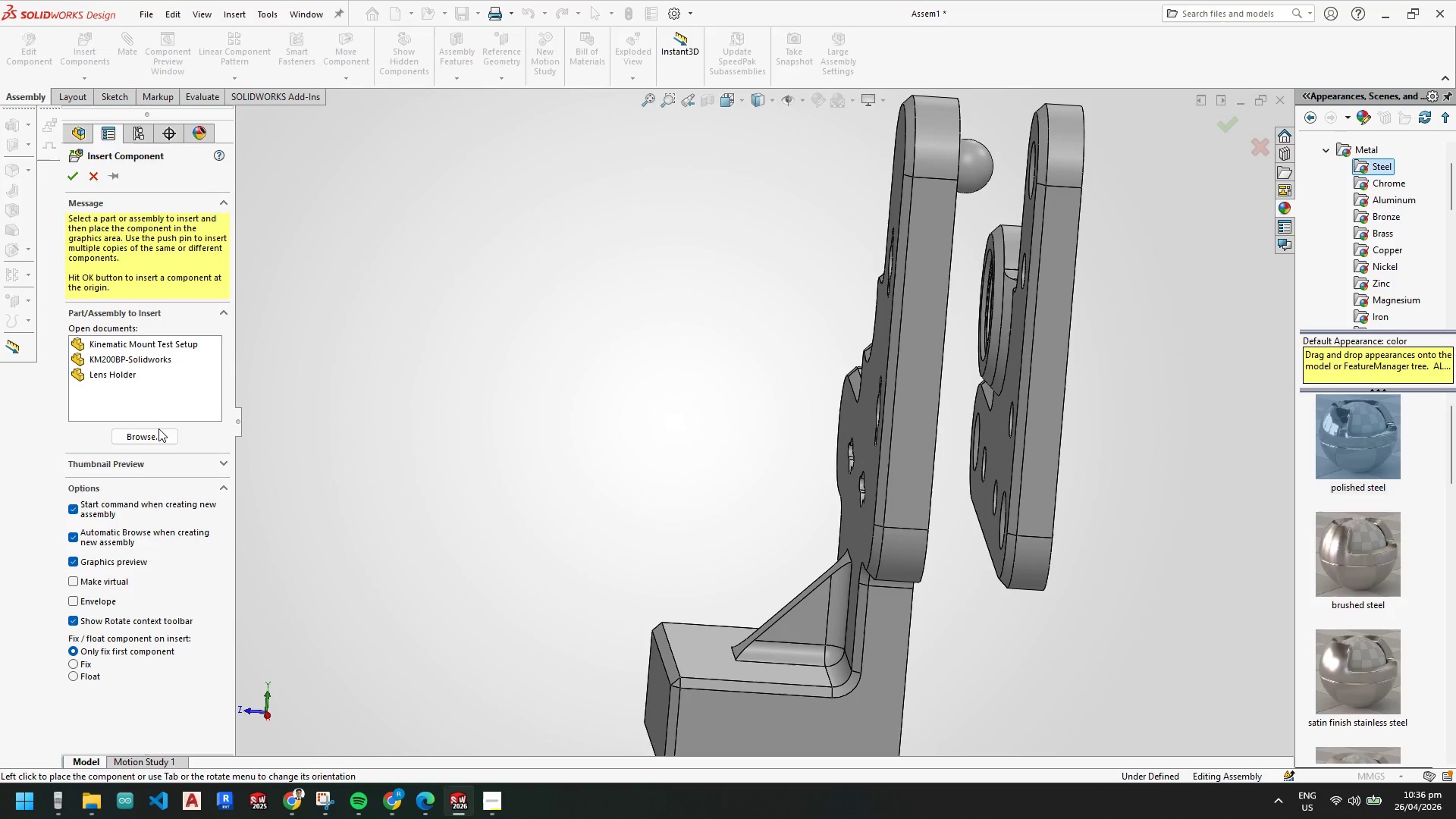 
left_click([158, 437])
 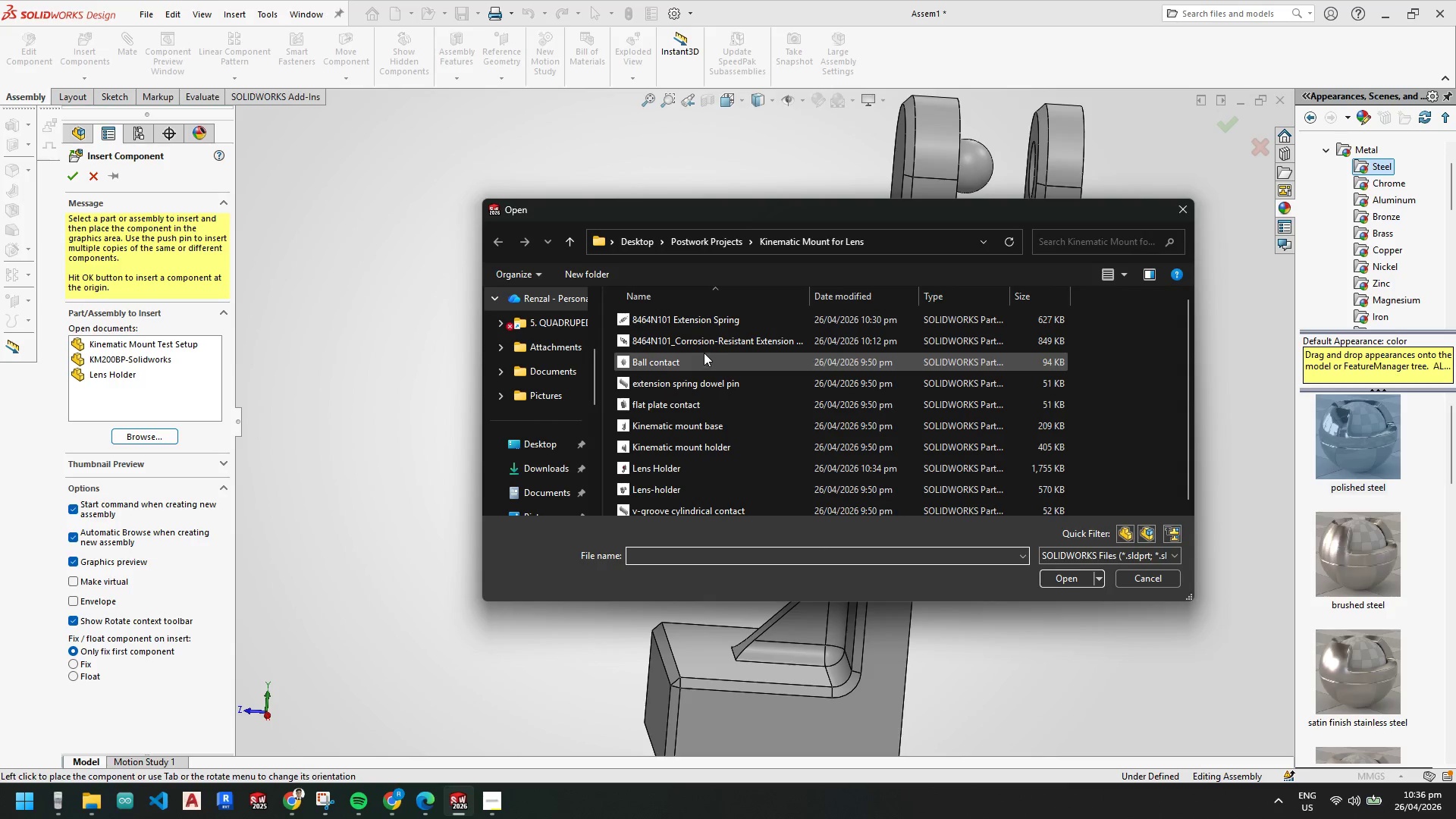 
double_click([707, 318])
 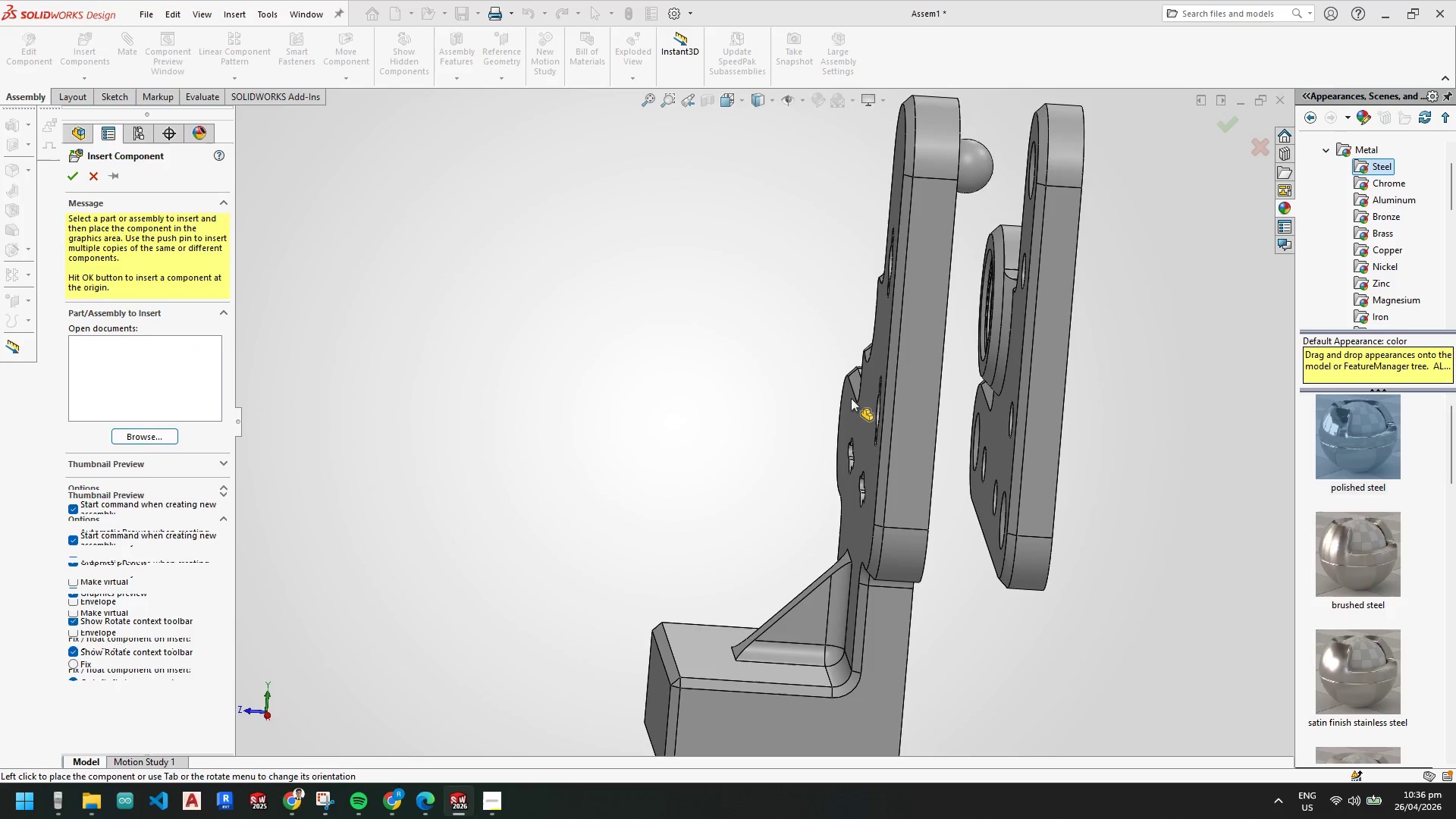 
scroll: coordinate [796, 375], scroll_direction: down, amount: 7.0
 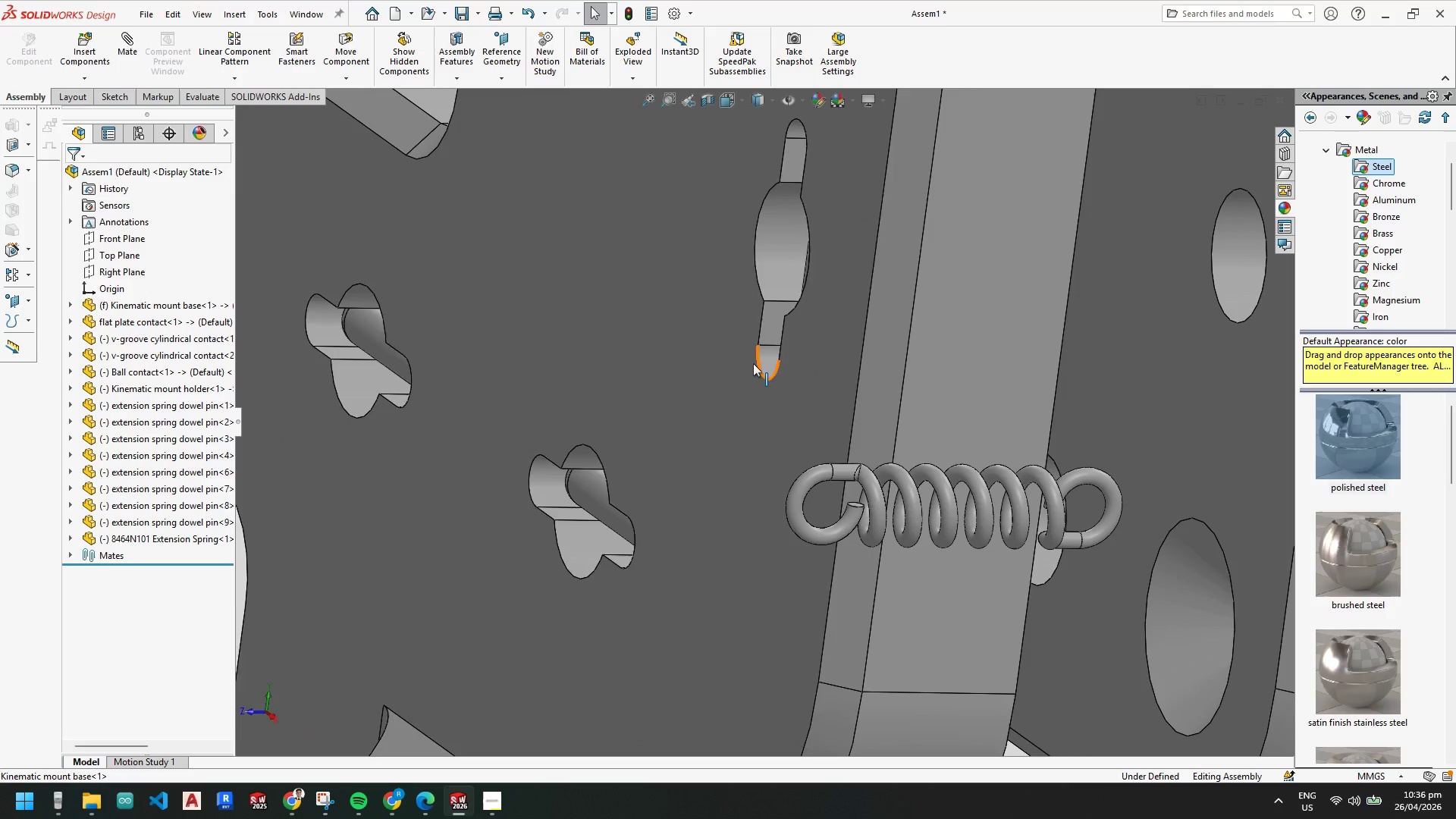 
key(Escape)
 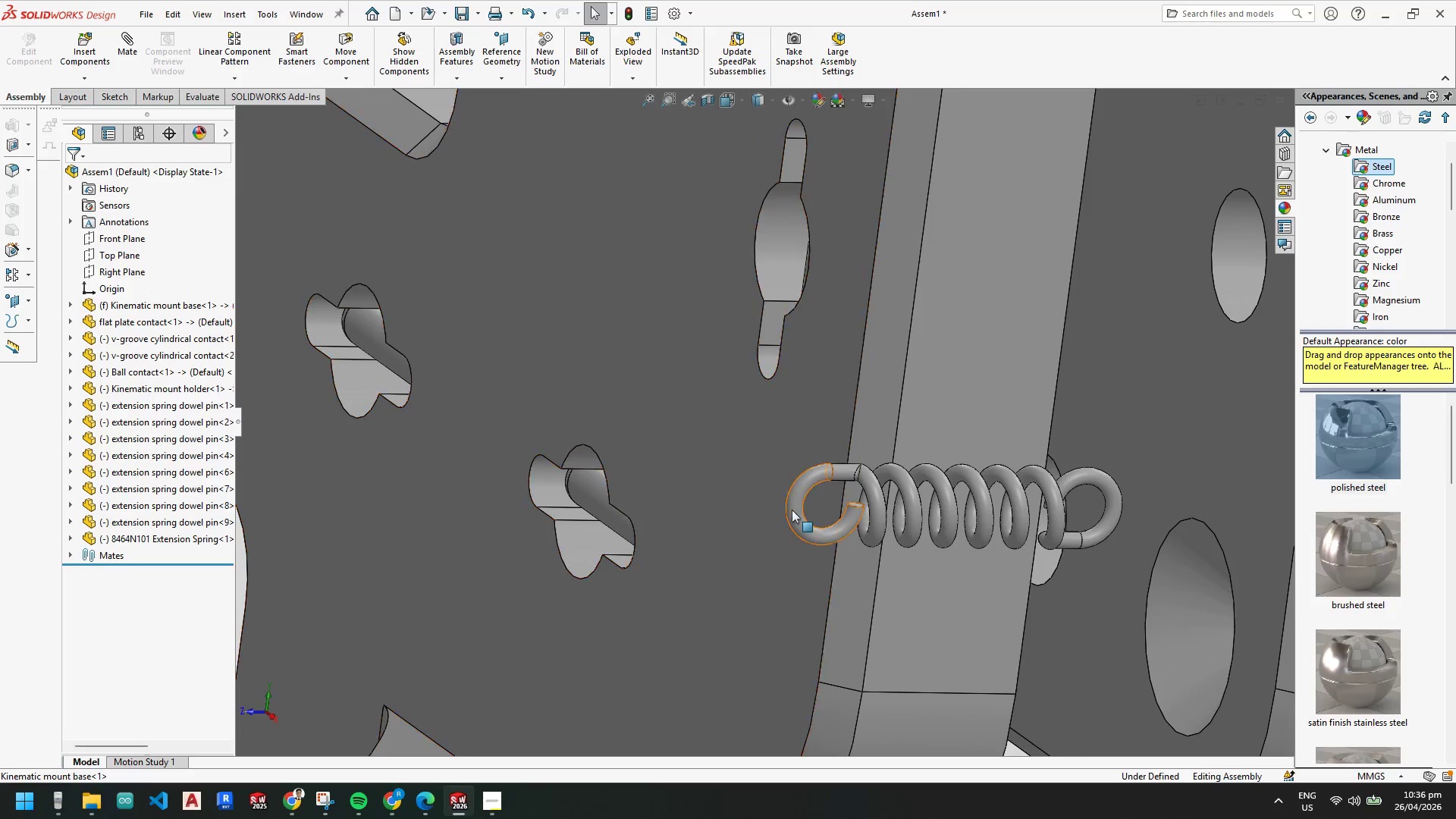 
key(Escape)
 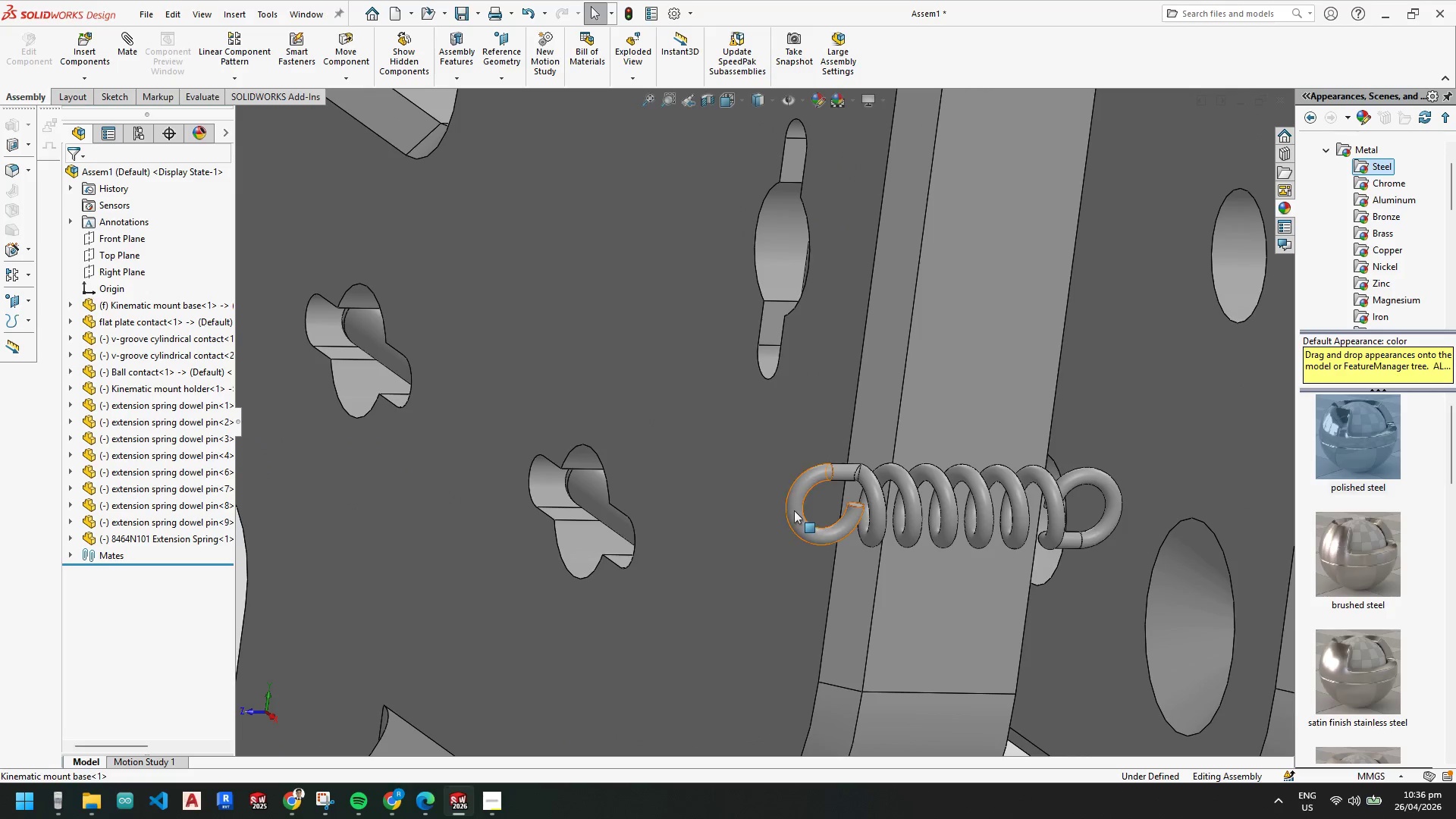 
right_click([794, 510])
 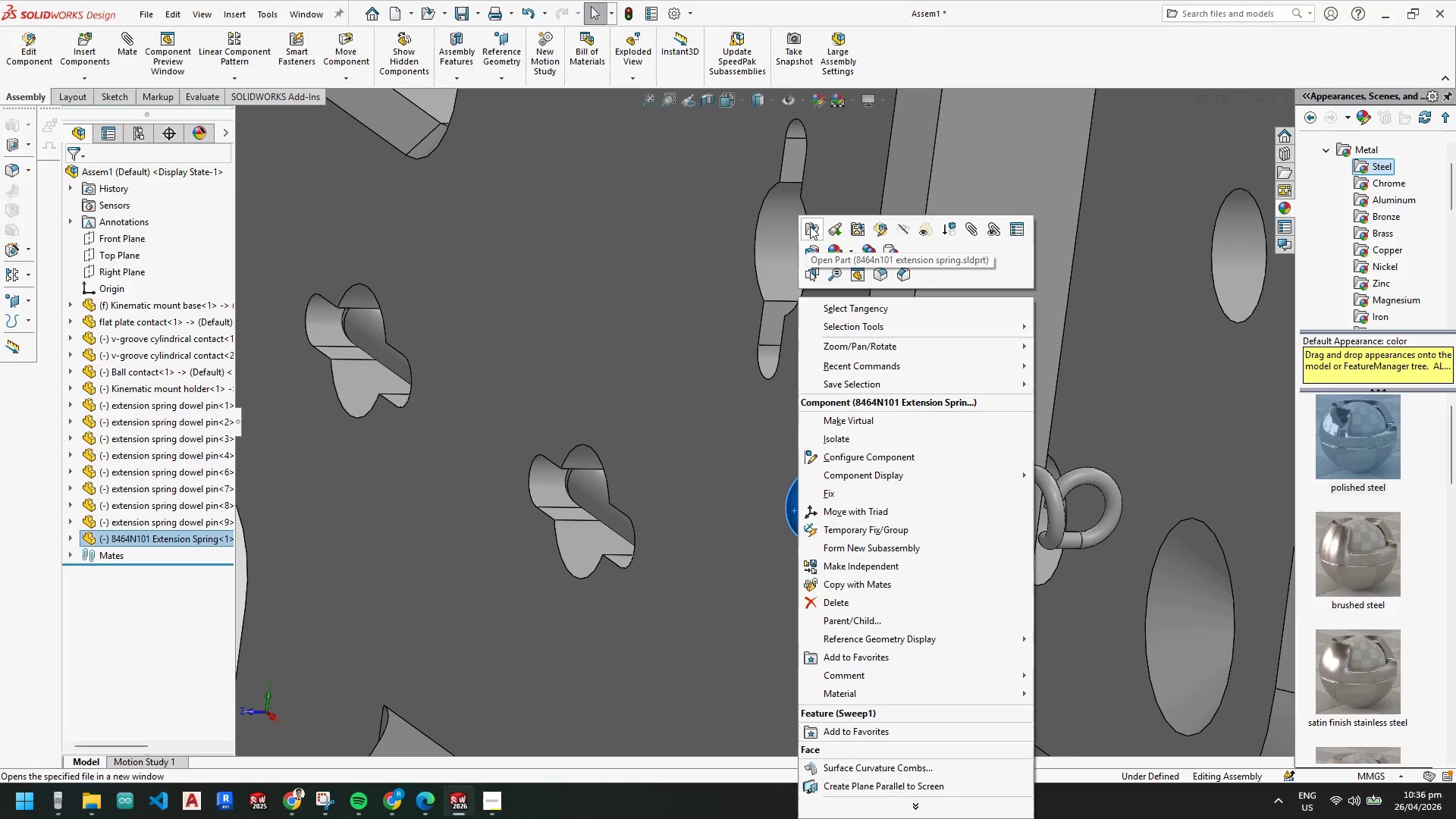 
left_click([810, 226])
 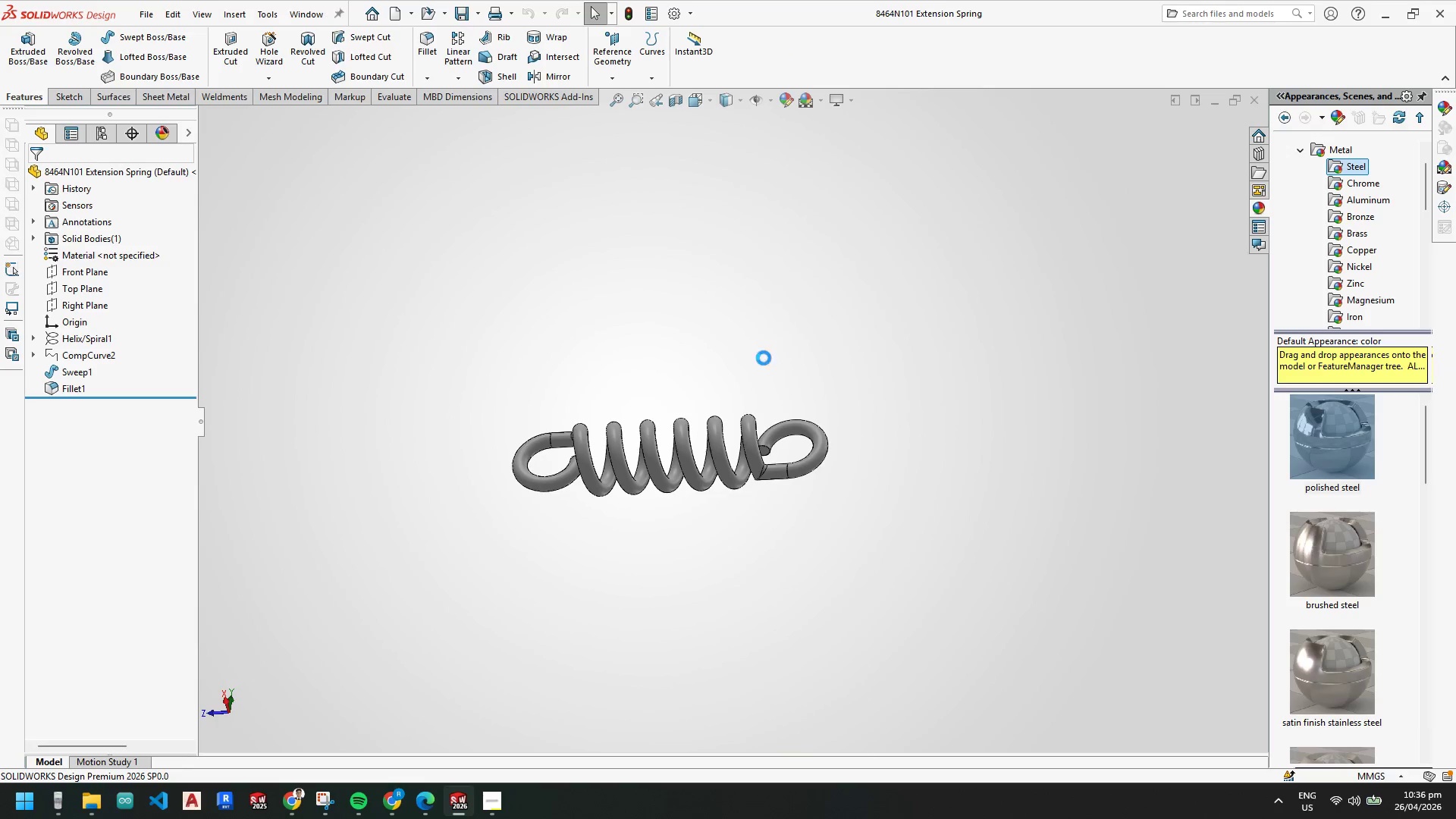 
key(Space)
 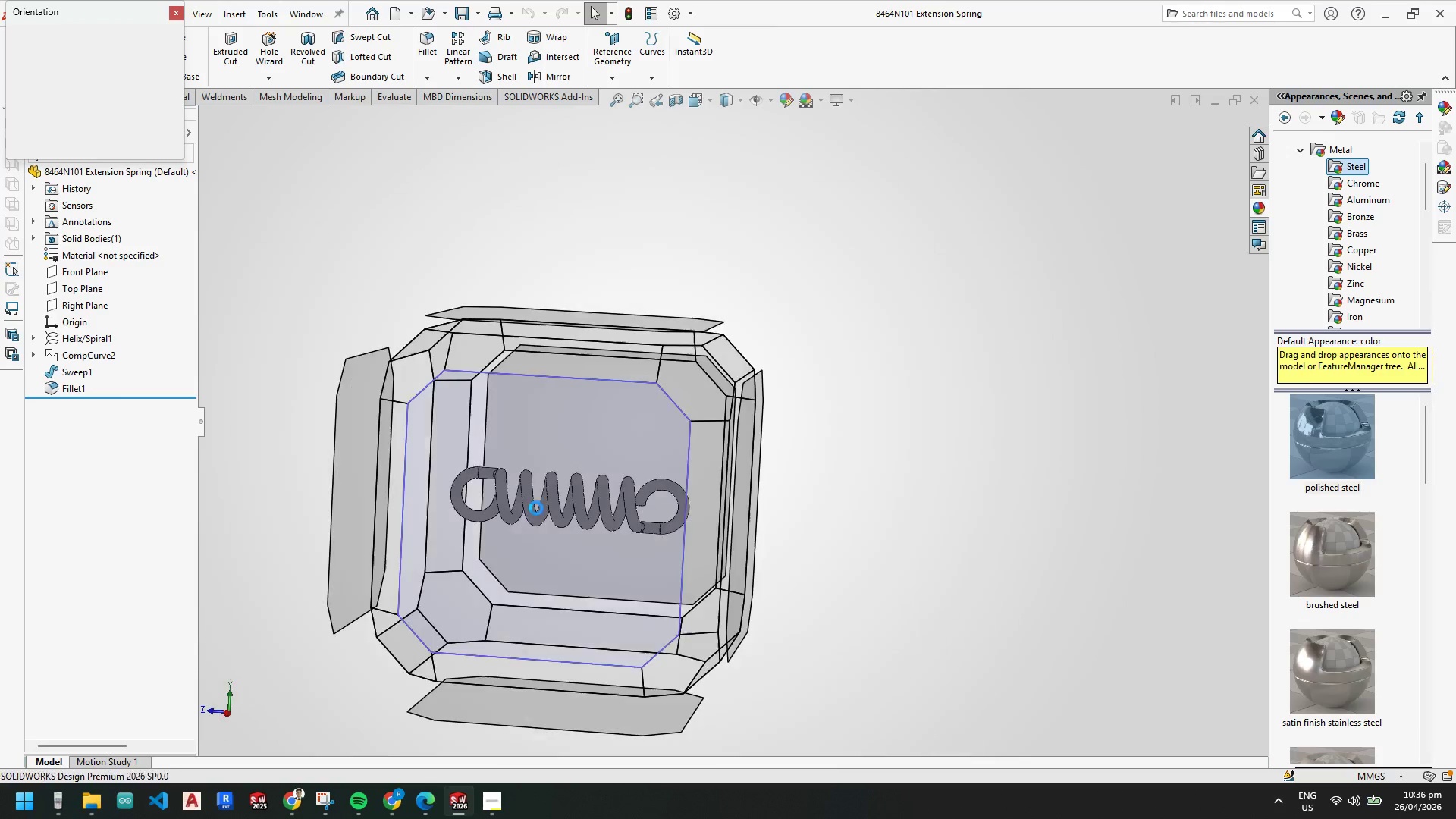 
left_click_drag(start_coordinate=[528, 517], to_coordinate=[523, 518])
 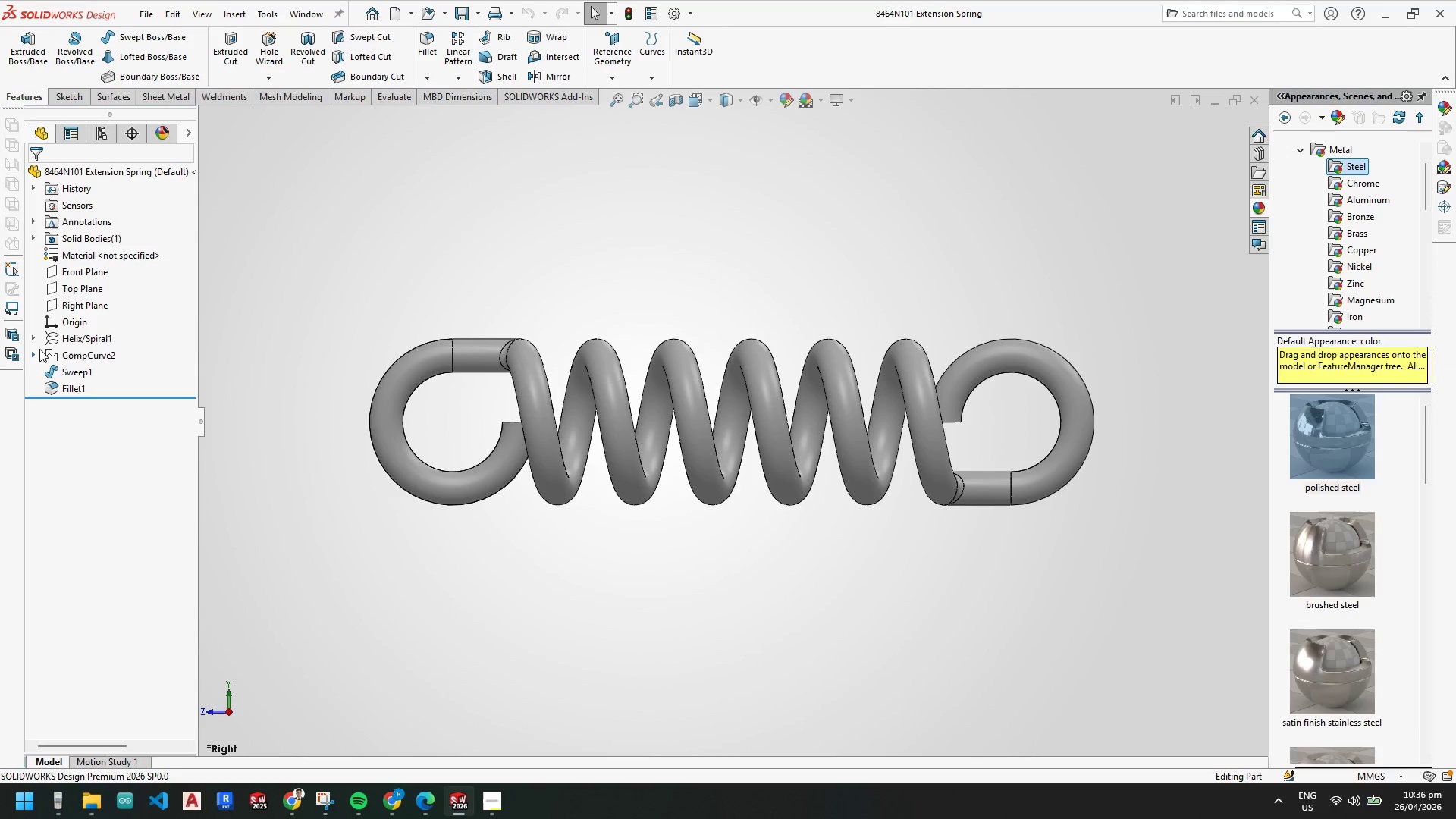 
scroll: coordinate [639, 422], scroll_direction: down, amount: 4.0
 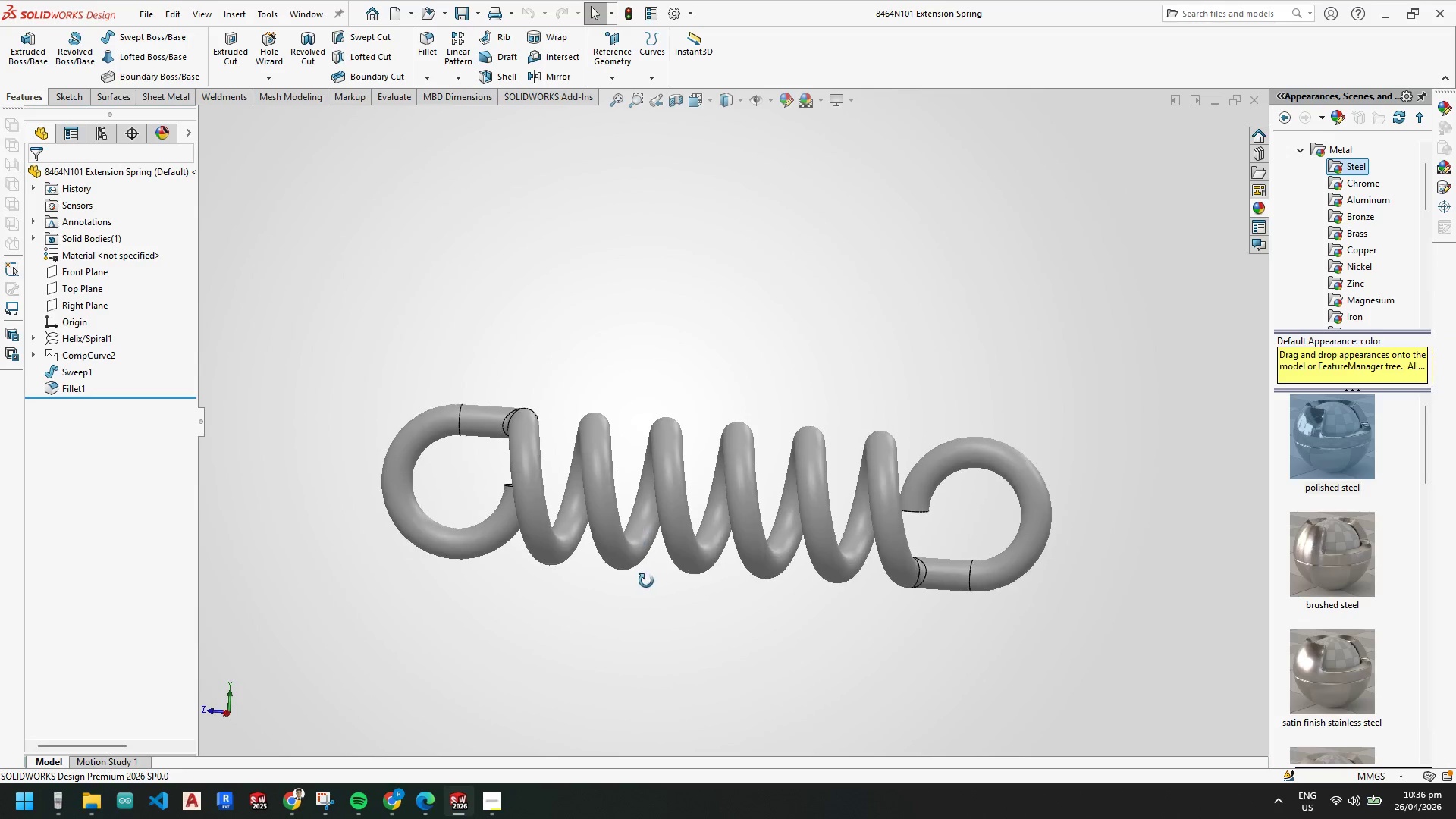 
left_click([33, 336])
 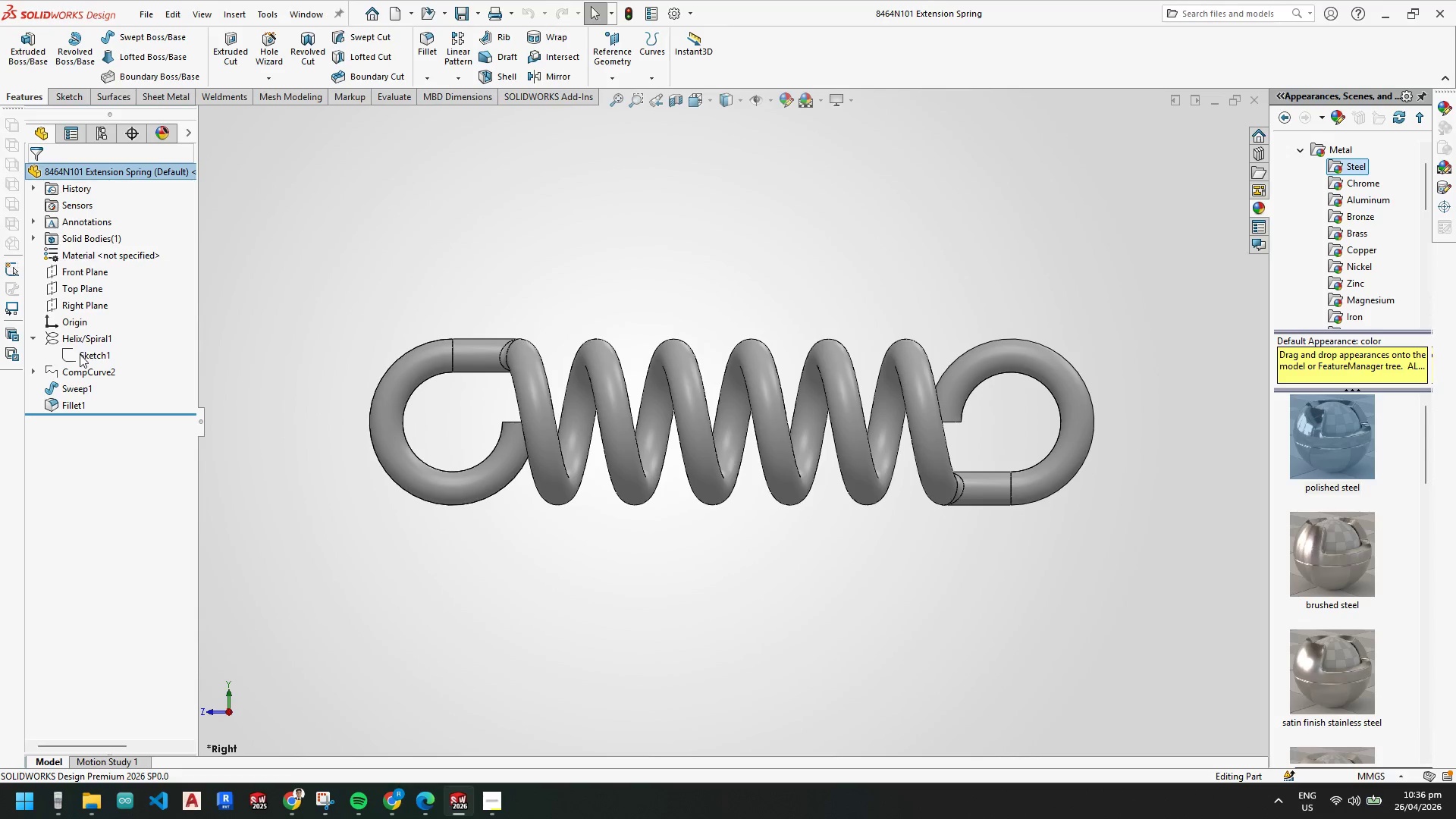 
left_click([81, 356])
 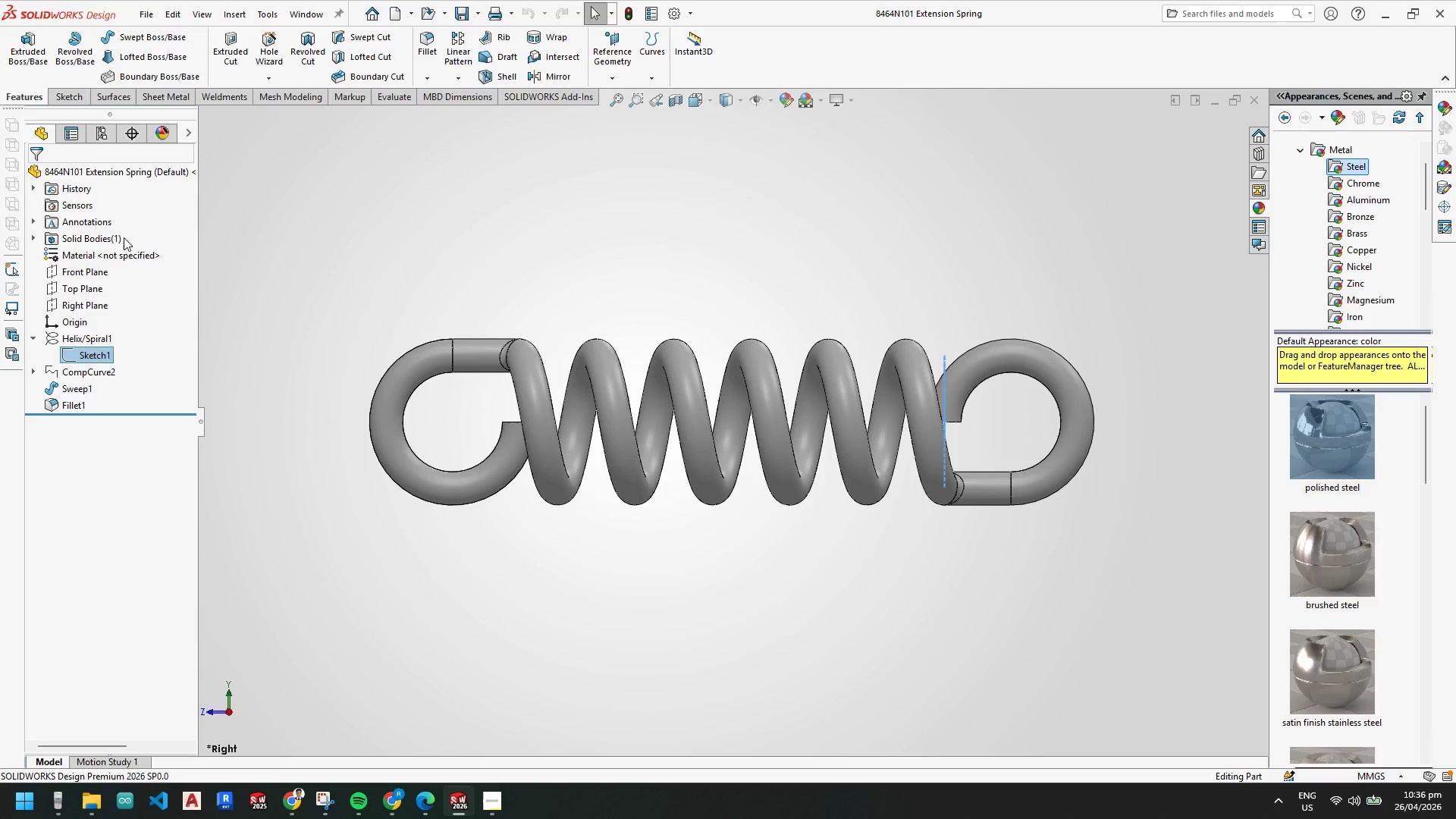 
key(Escape)
 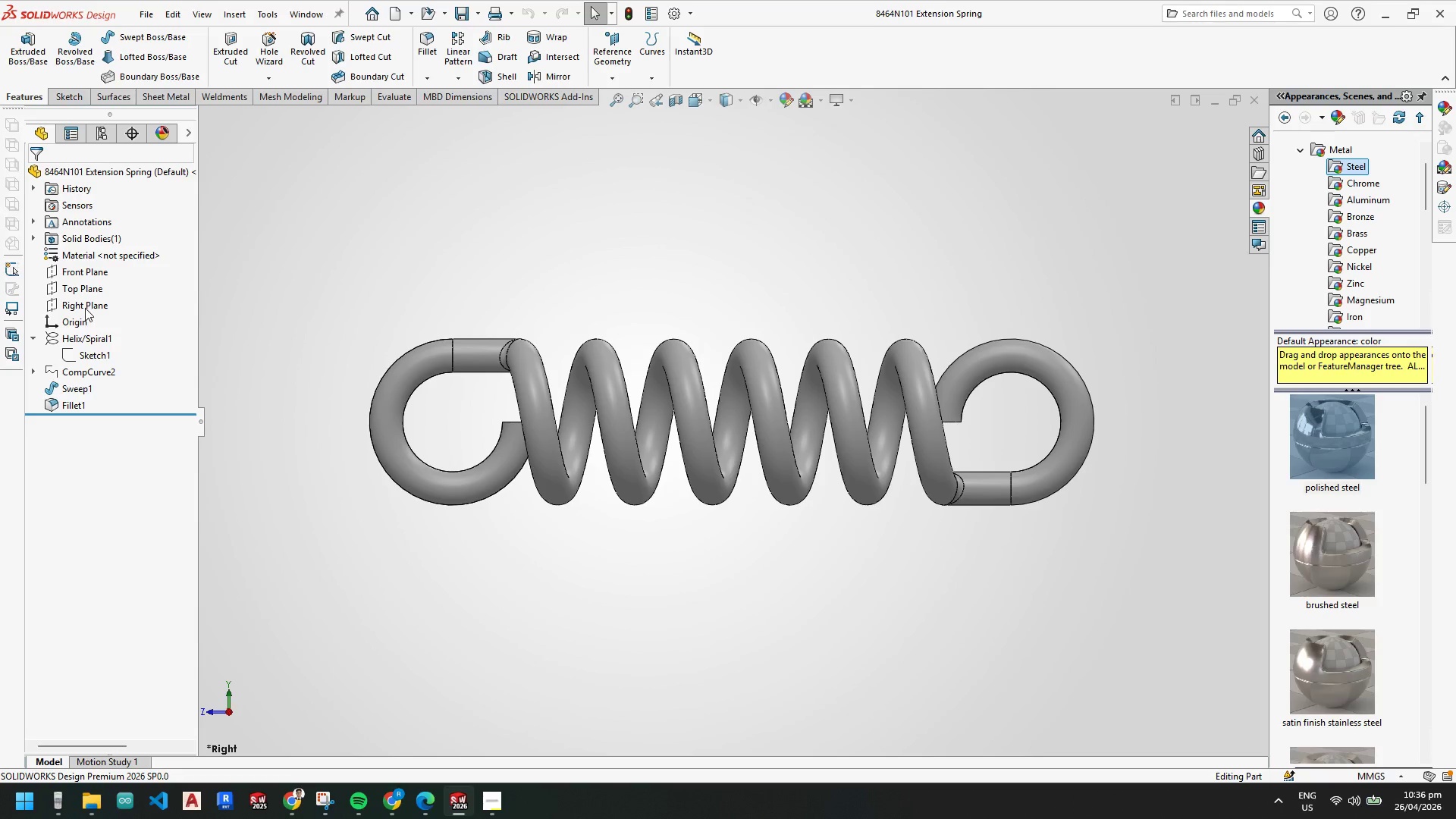 
left_click([85, 308])
 